 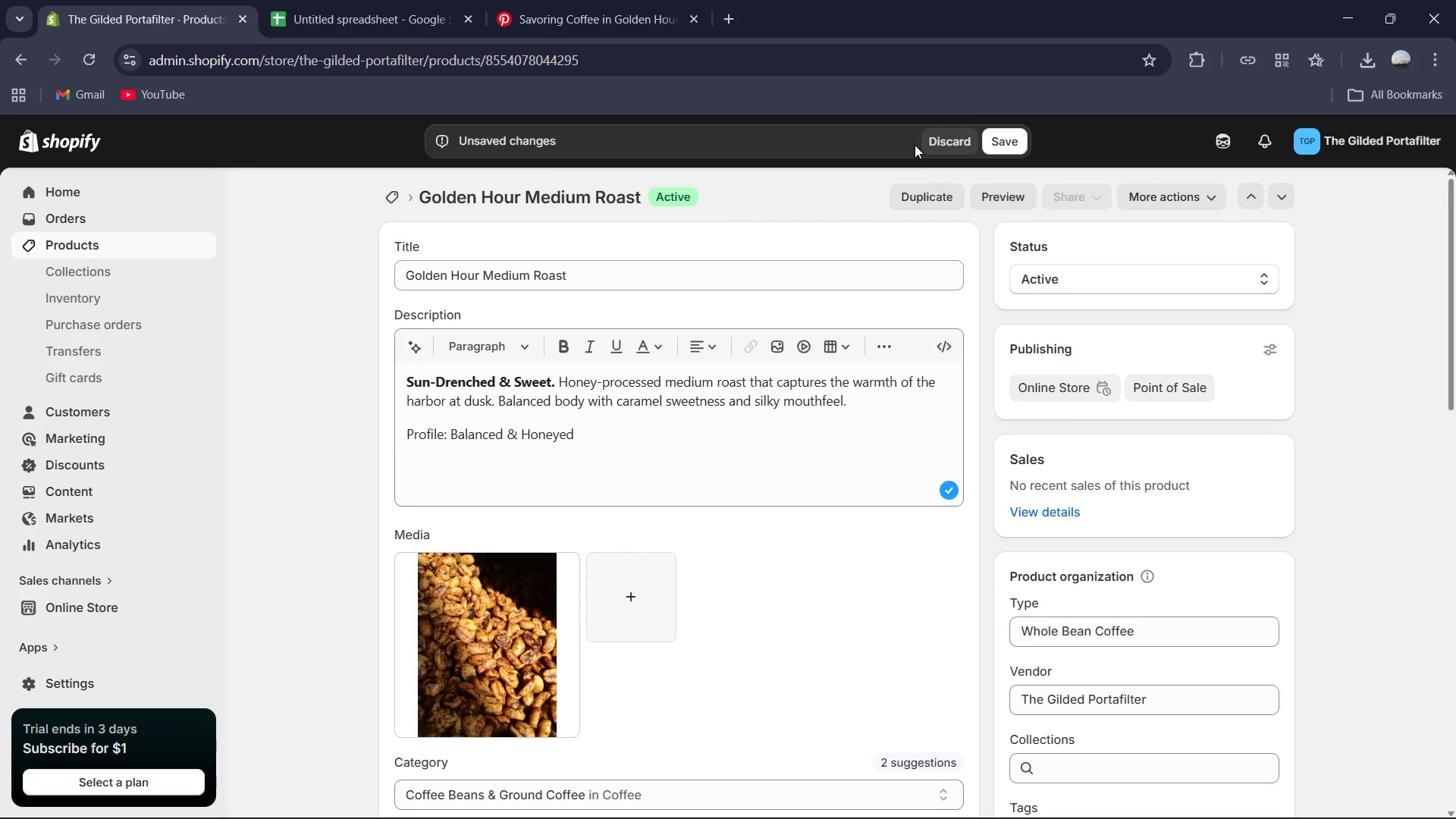 
left_click([1009, 149])
 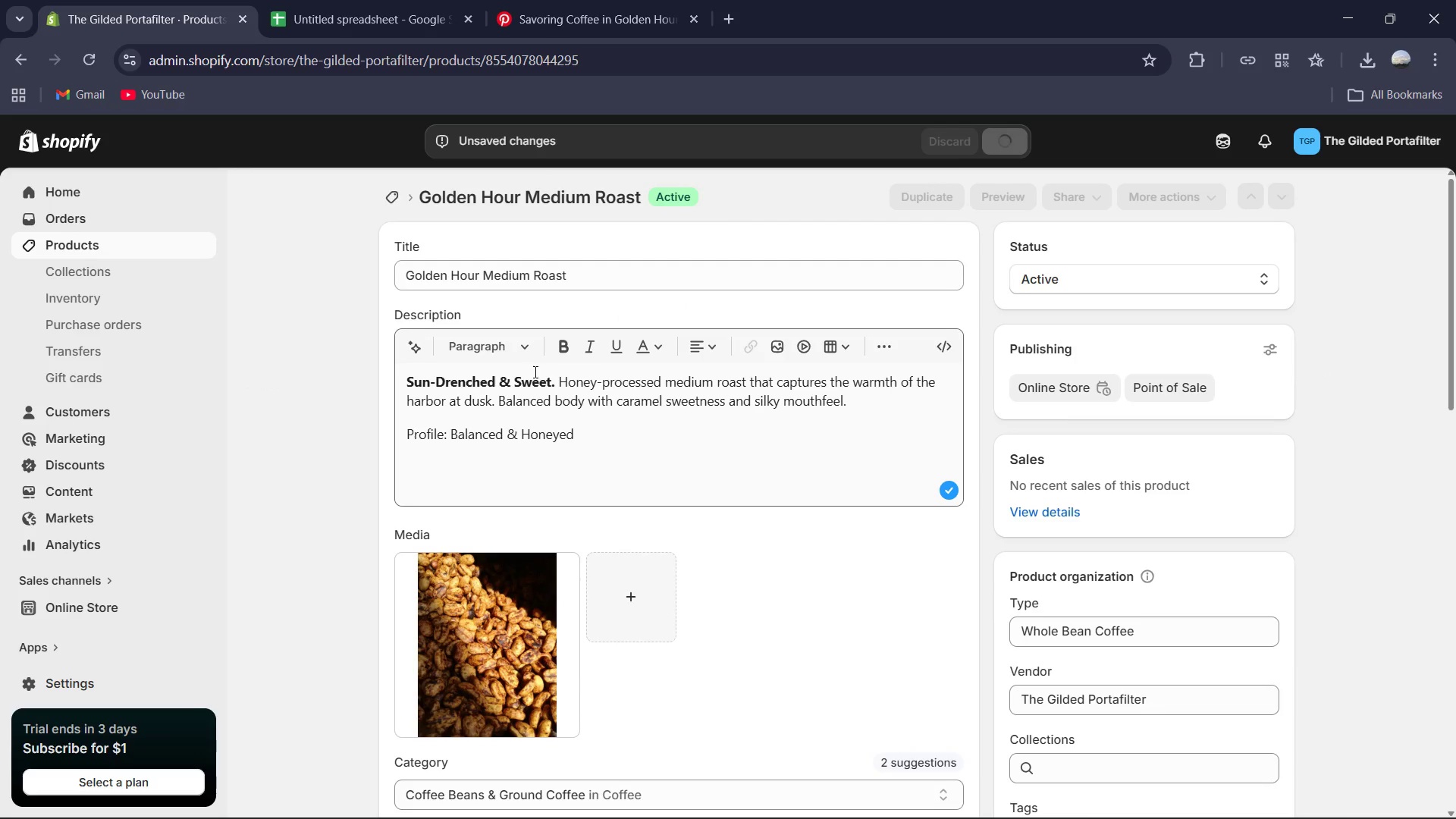 
scroll: coordinate [474, 353], scroll_direction: up, amount: 3.0
 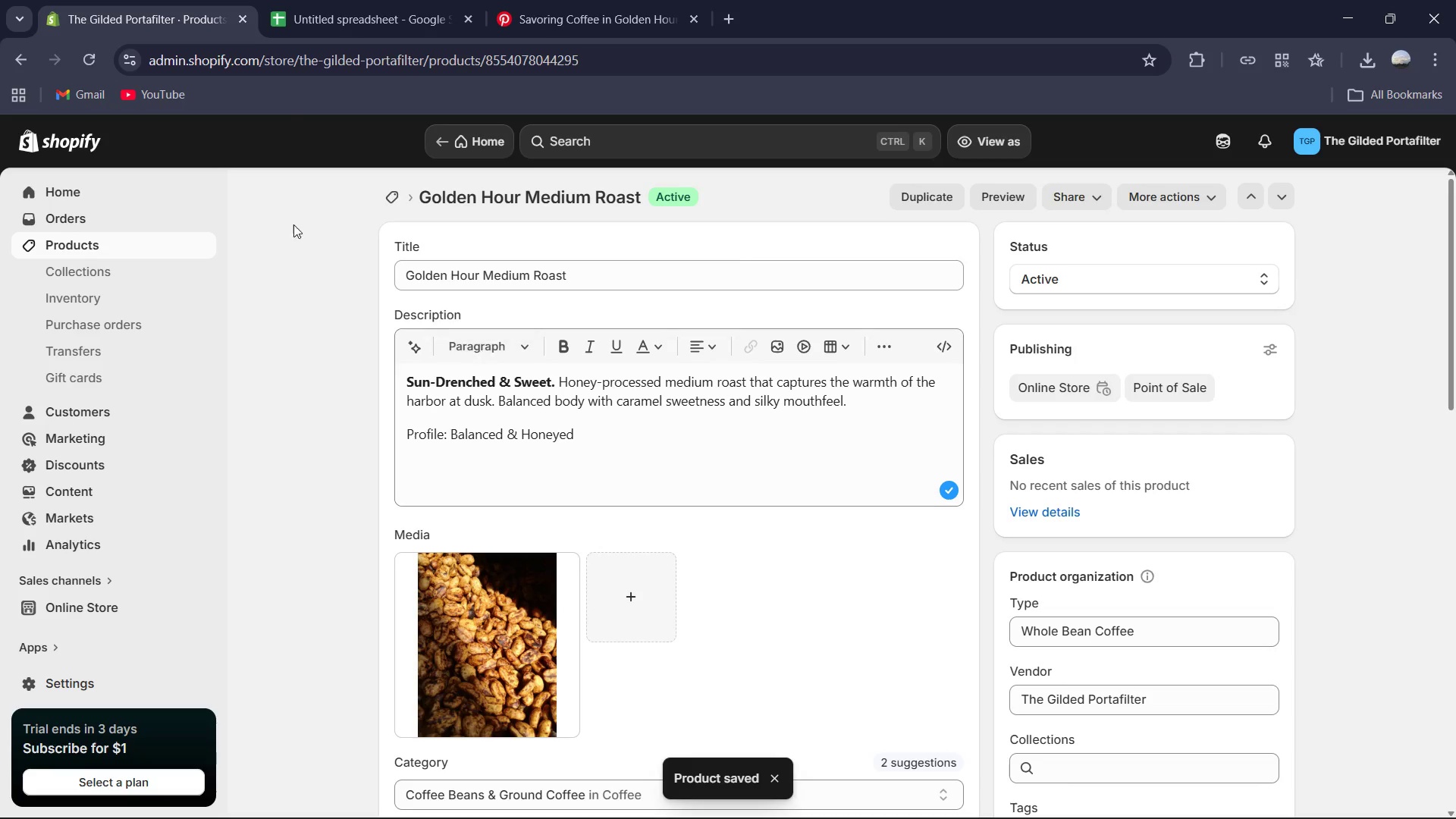 
left_click([402, 202])
 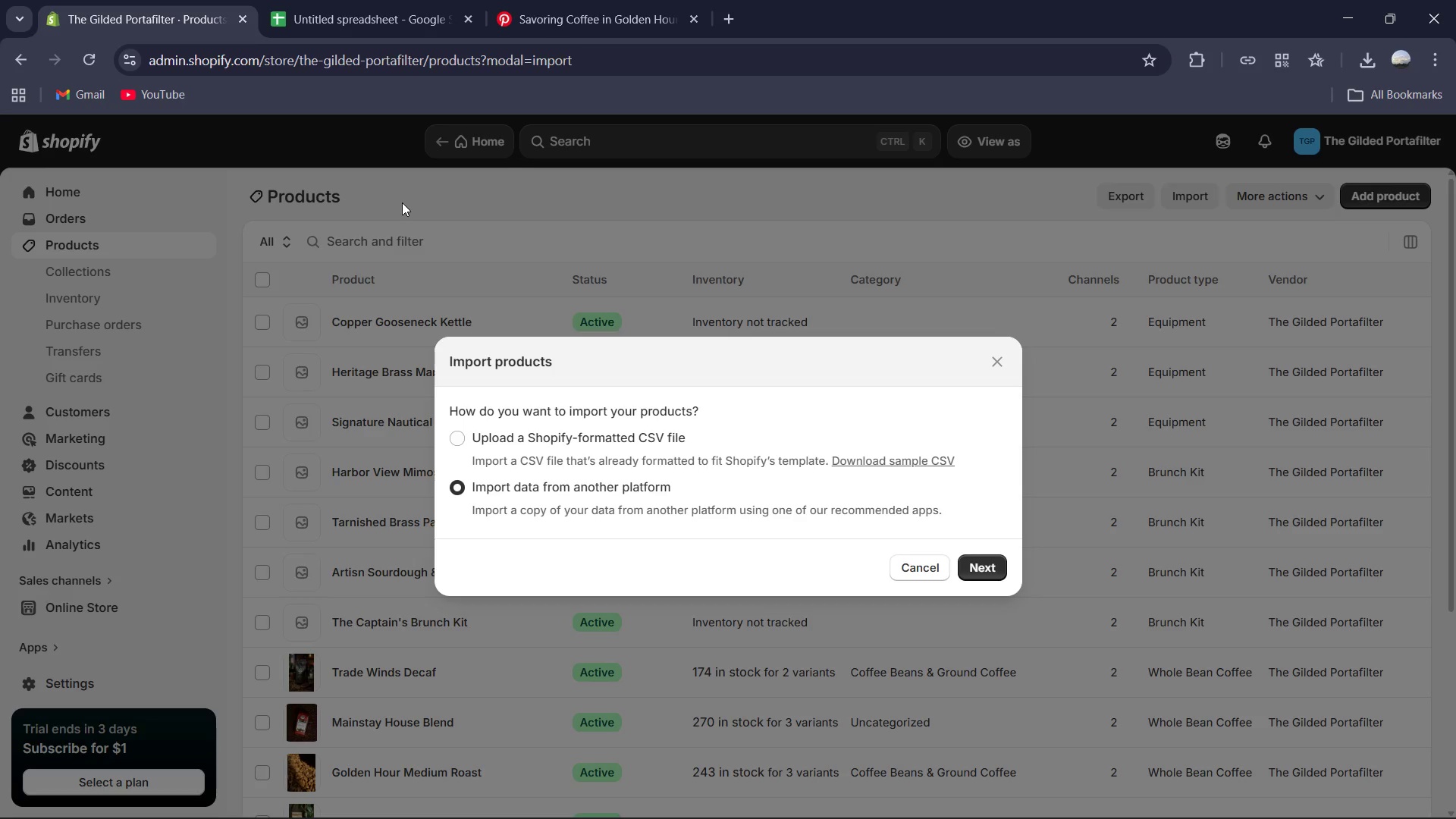 
left_click([1006, 359])
 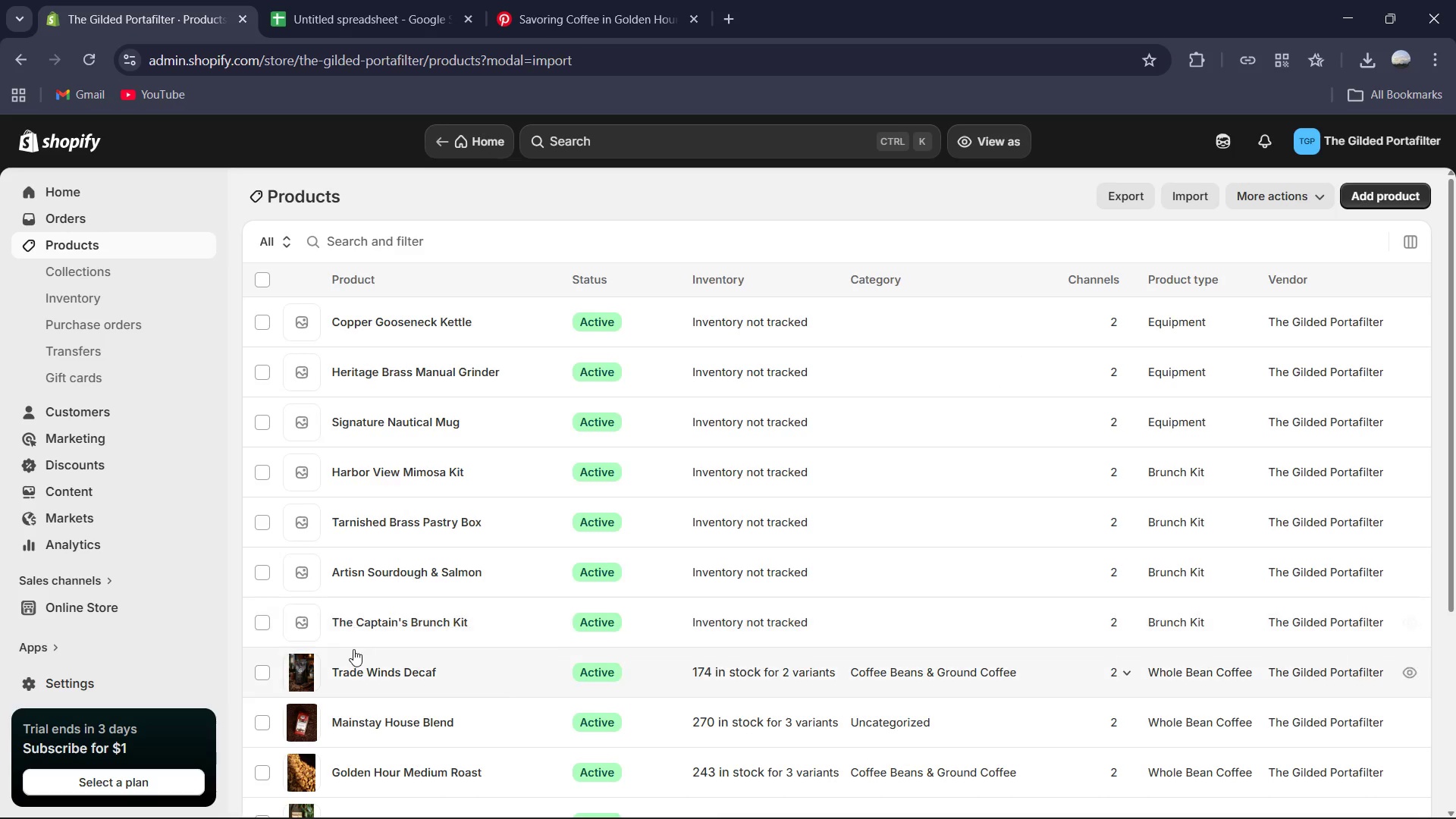 
scroll: coordinate [372, 643], scroll_direction: down, amount: 1.0
 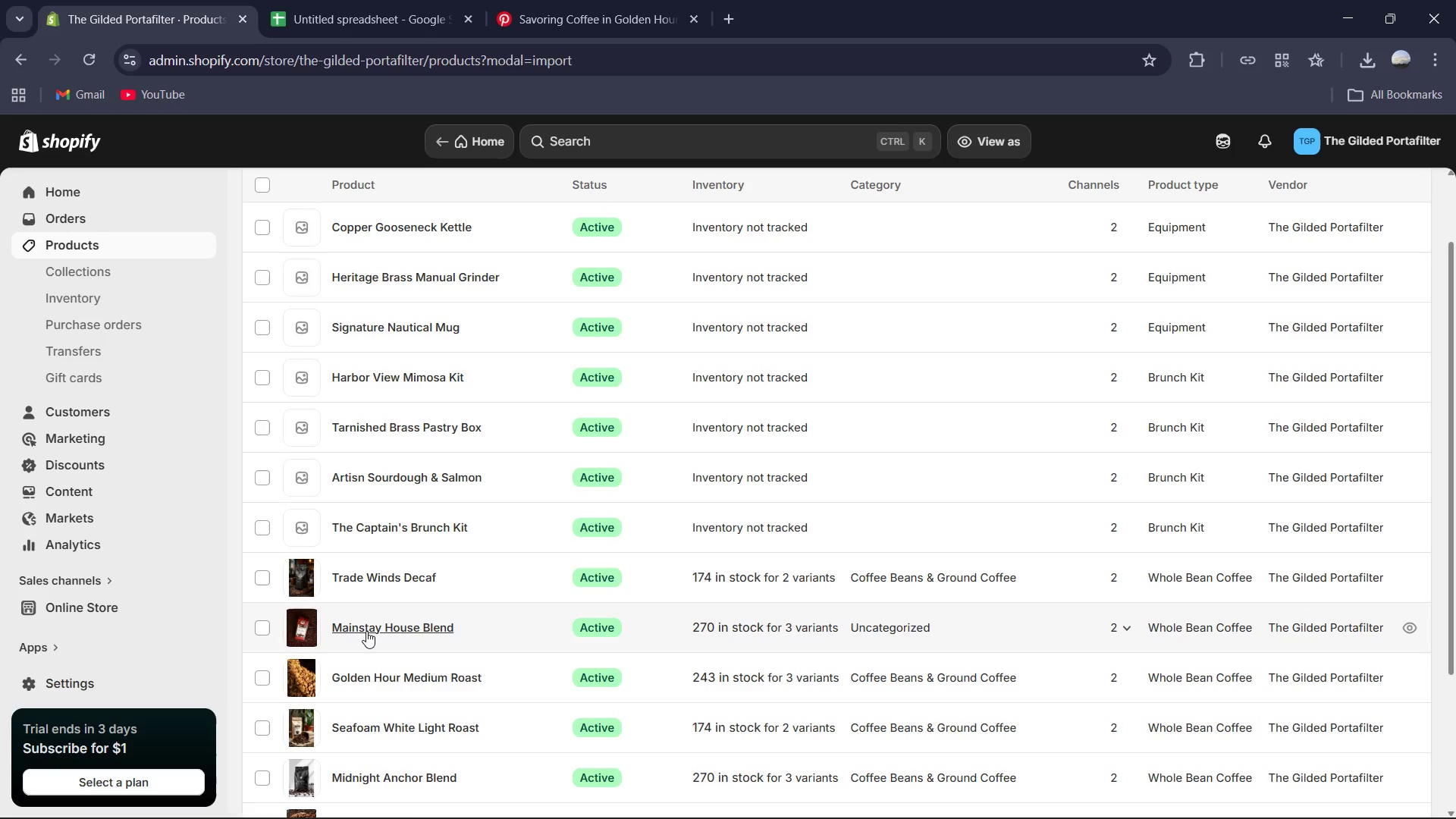 
left_click([366, 631])
 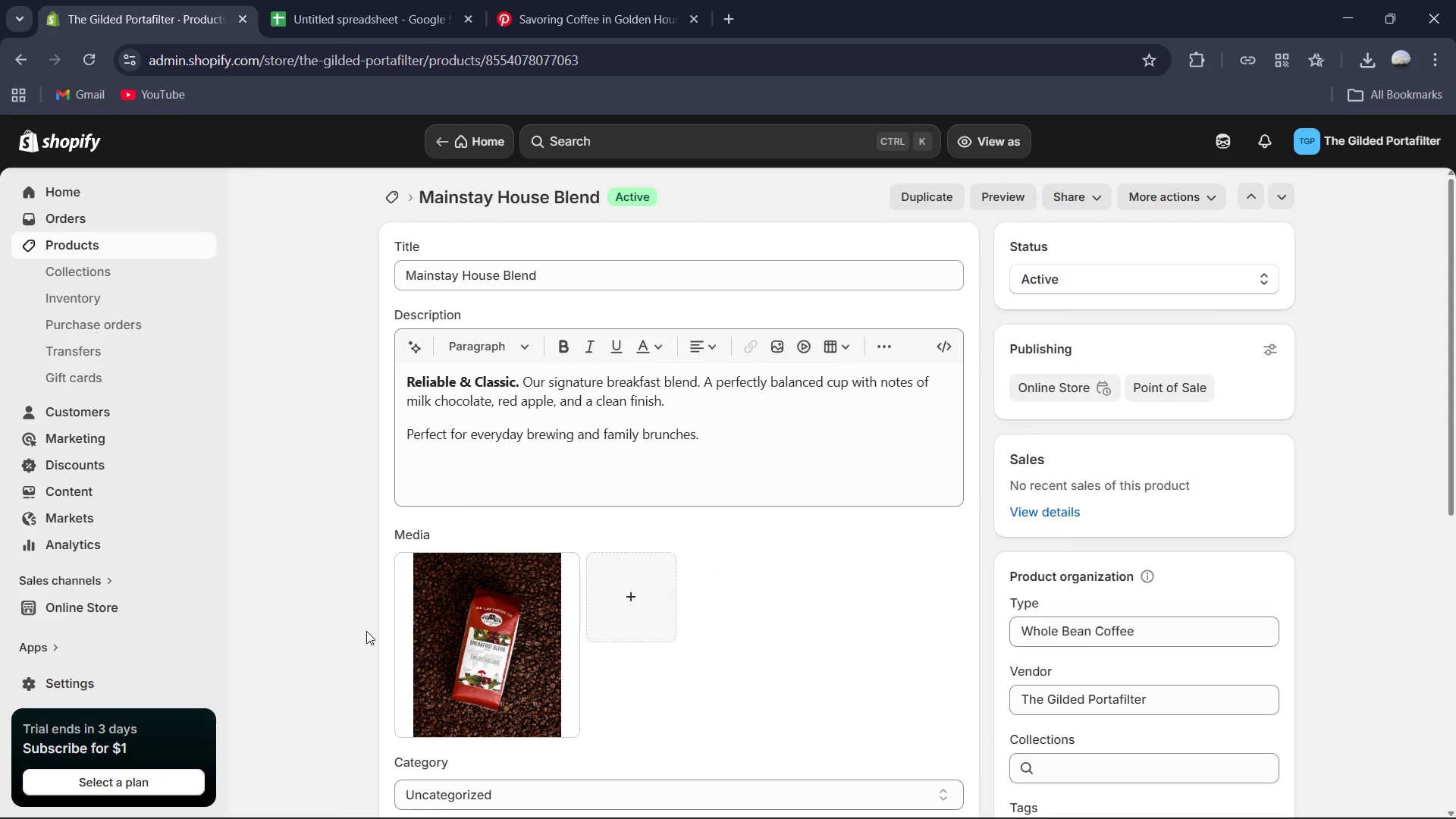 
scroll: coordinate [536, 604], scroll_direction: down, amount: 2.0
 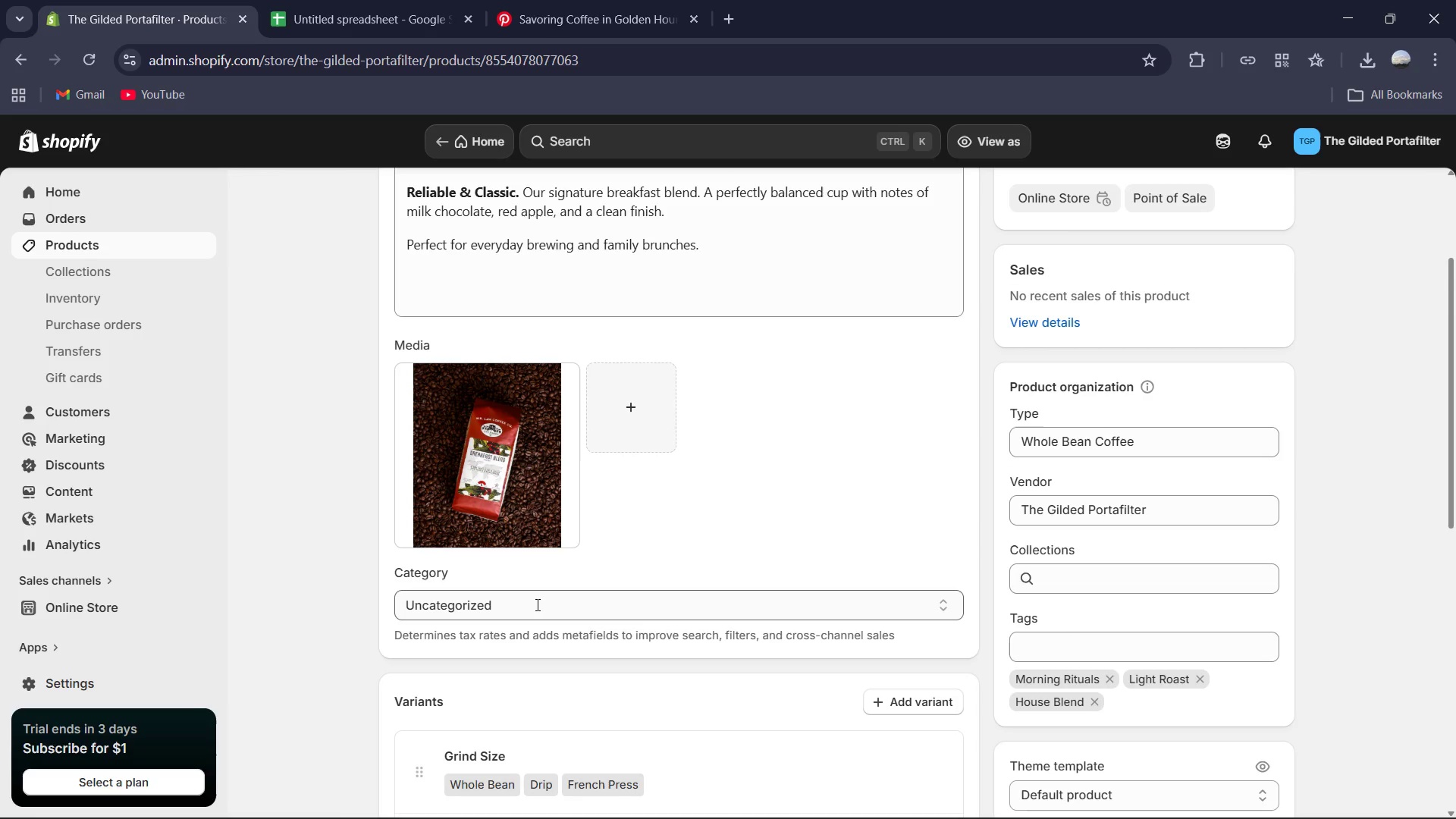 
left_click([536, 604])
 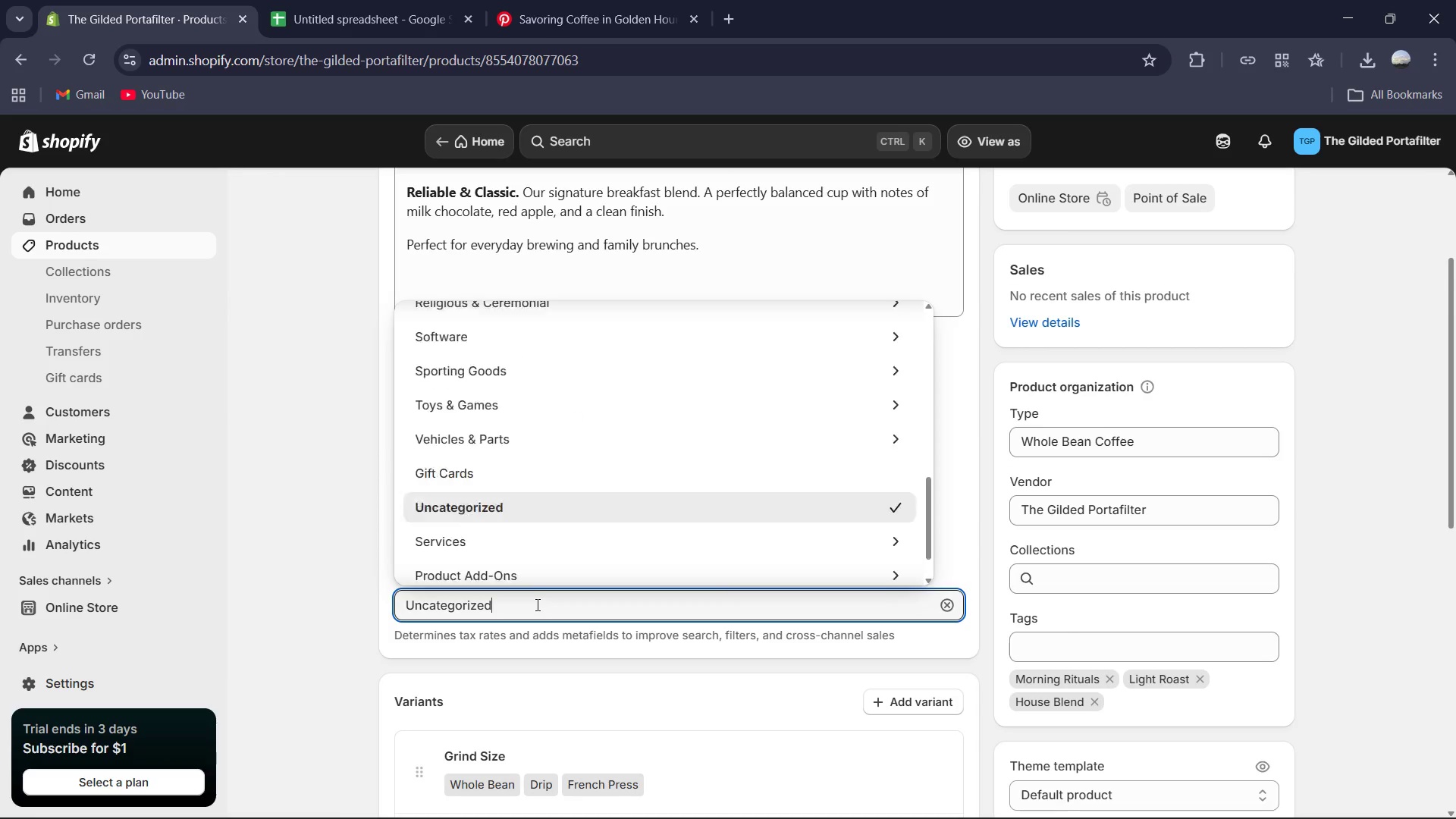 
key(Control+A)
 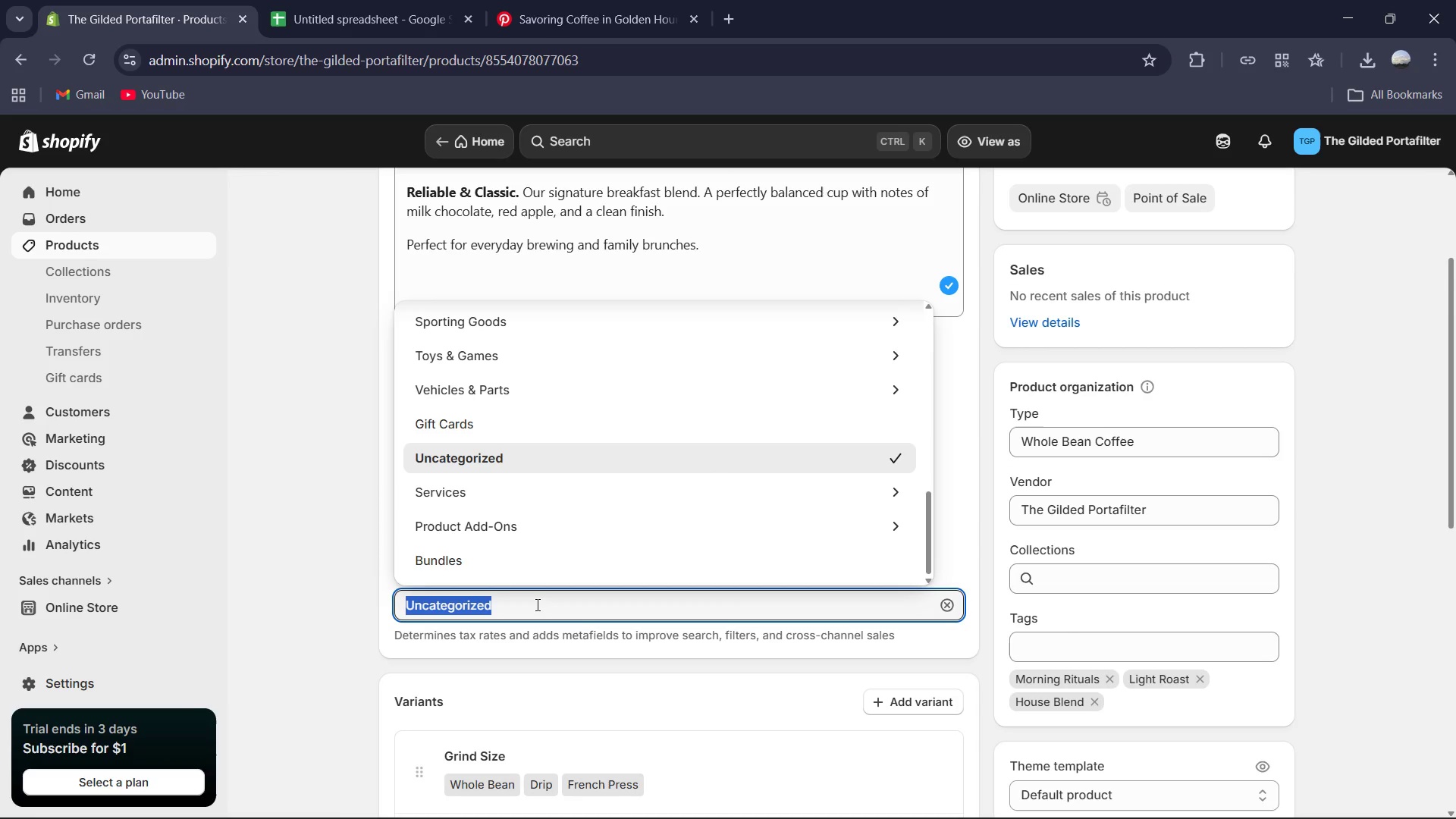 
key(Control+V)
 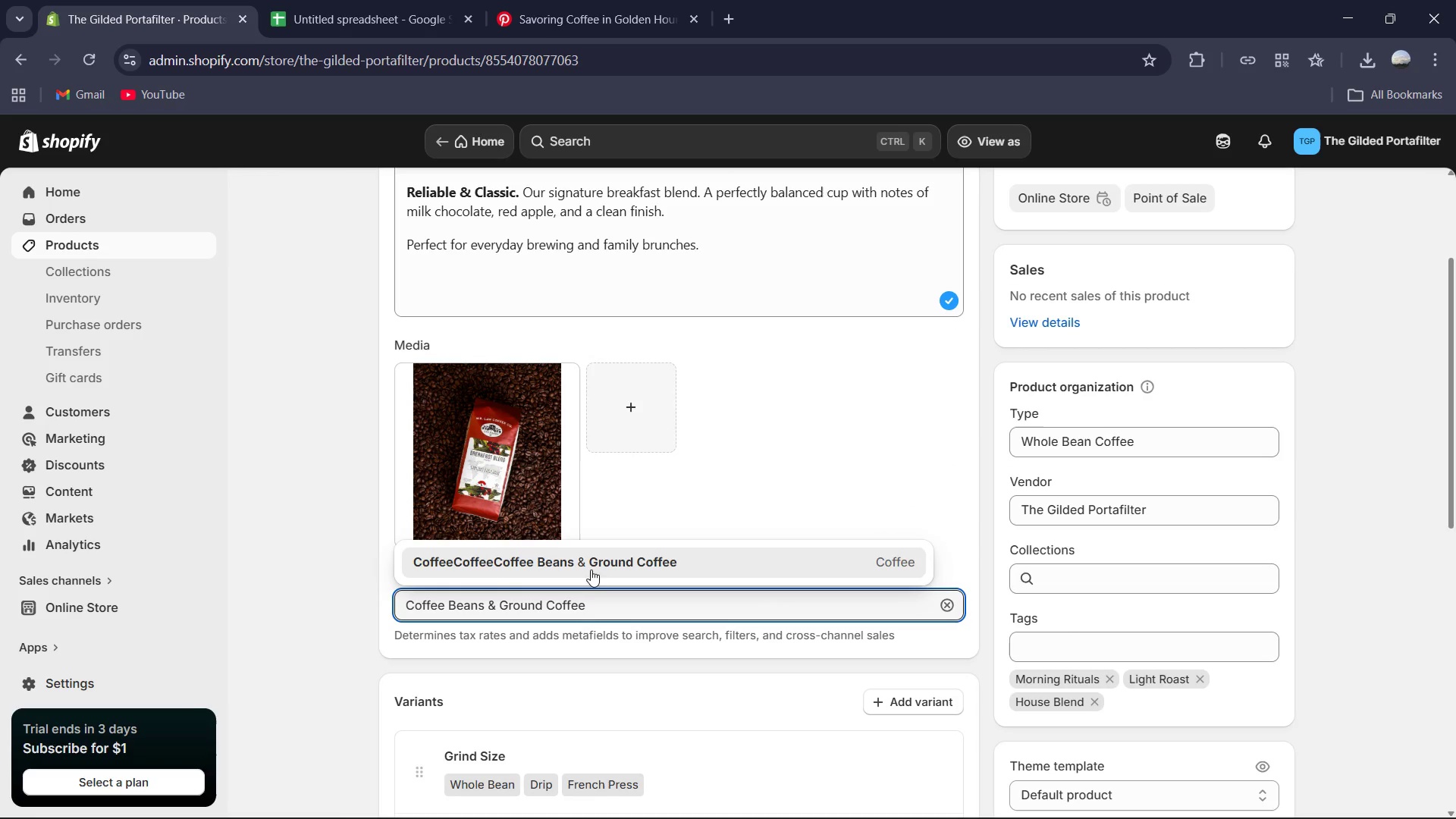 
left_click([593, 563])
 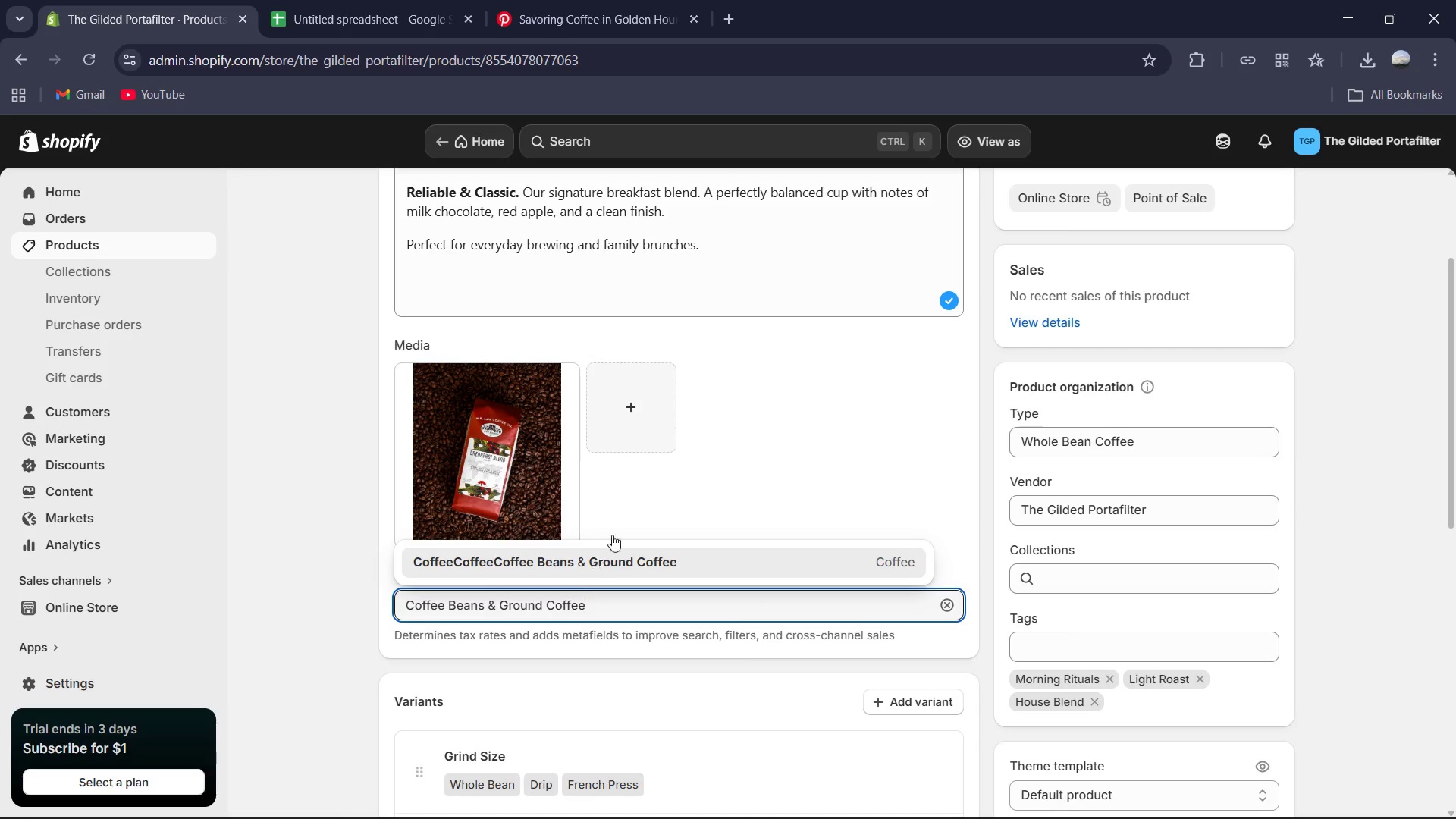 
scroll: coordinate [648, 500], scroll_direction: down, amount: 4.0
 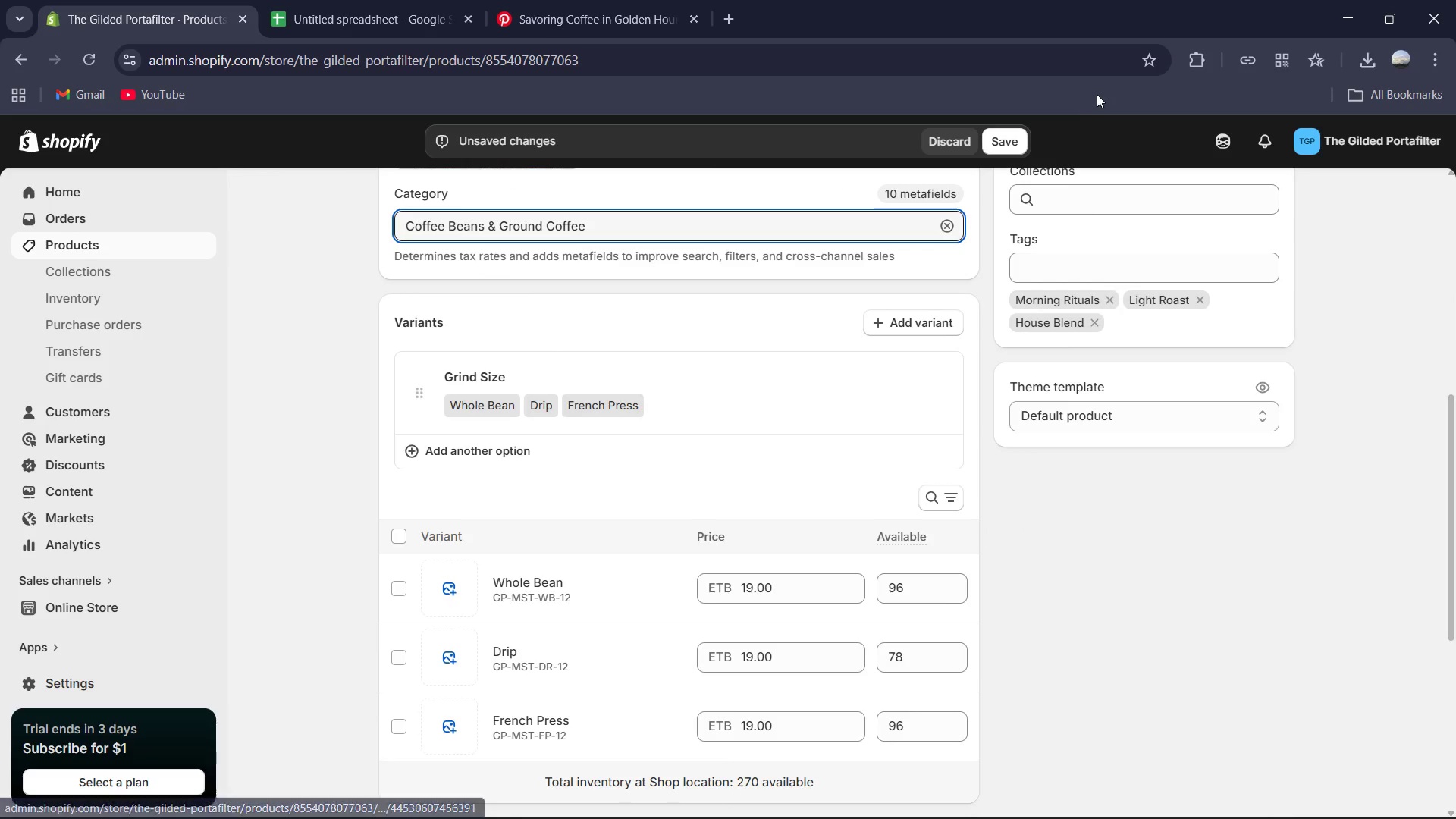 
mouse_move([1023, 139])
 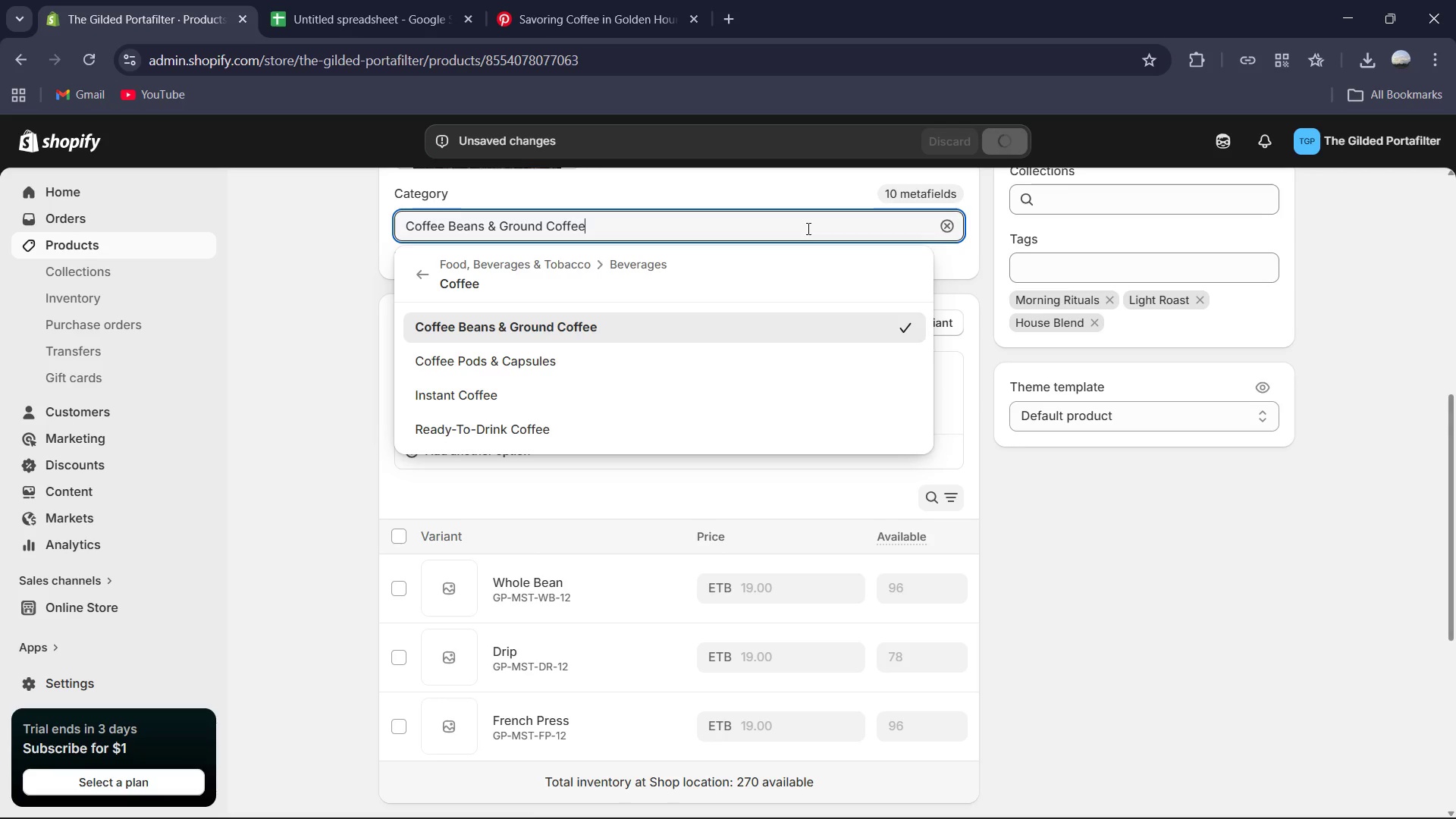 
scroll: coordinate [810, 227], scroll_direction: up, amount: 8.0
 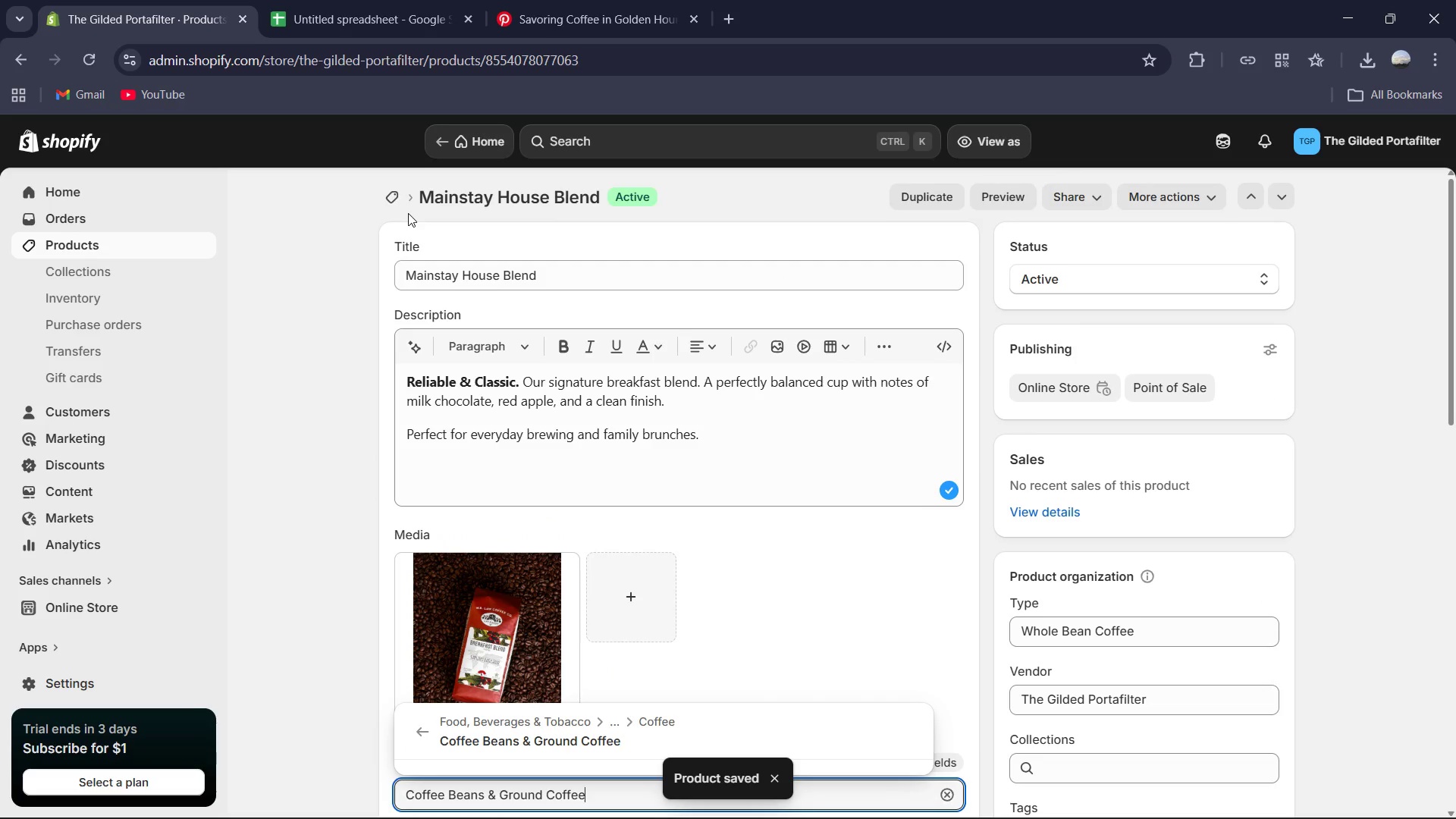 
left_click([403, 204])
 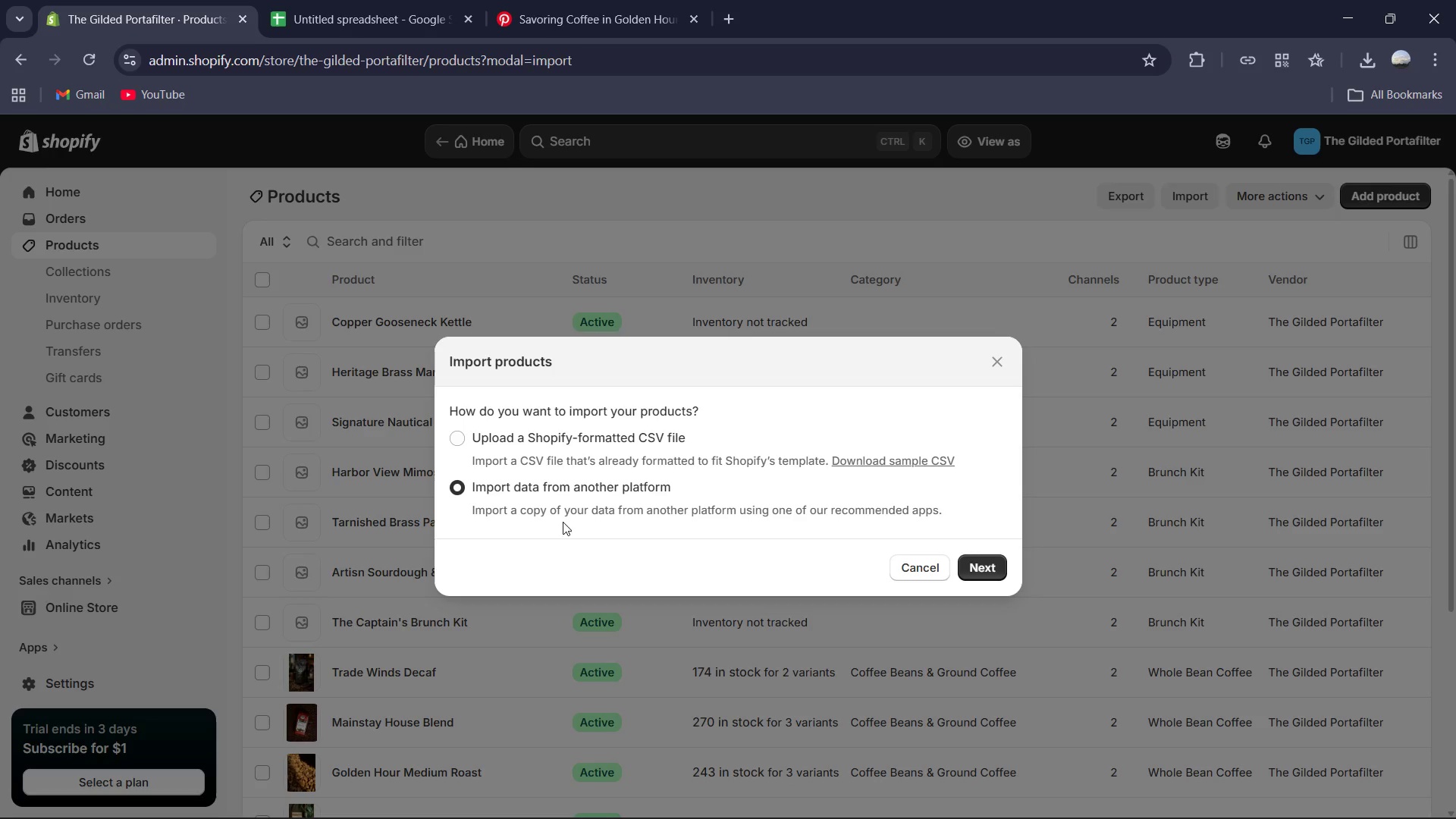 
left_click_drag(start_coordinate=[998, 351], to_coordinate=[996, 356])
 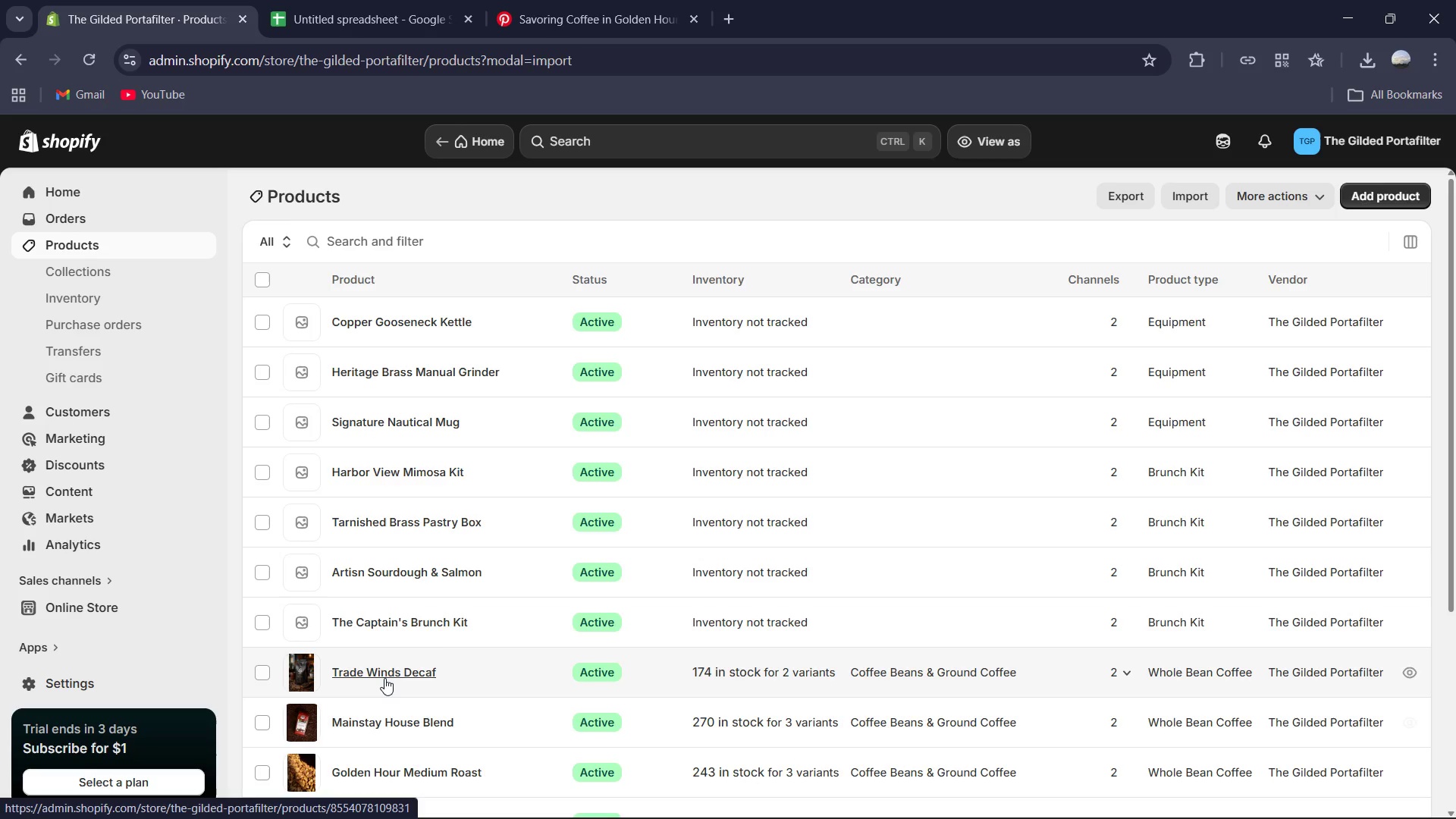 
left_click([384, 676])
 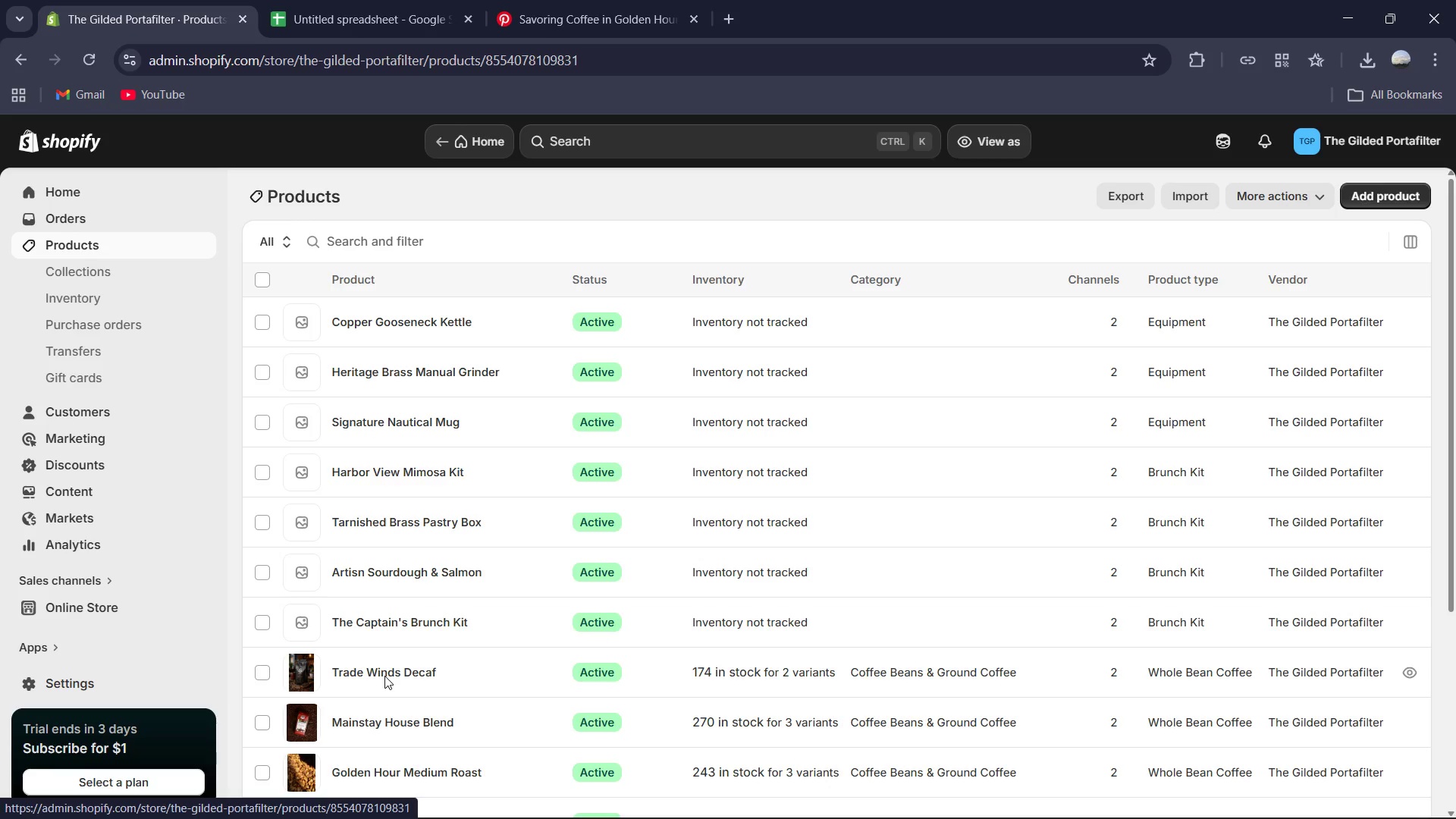 
mouse_move([401, 660])
 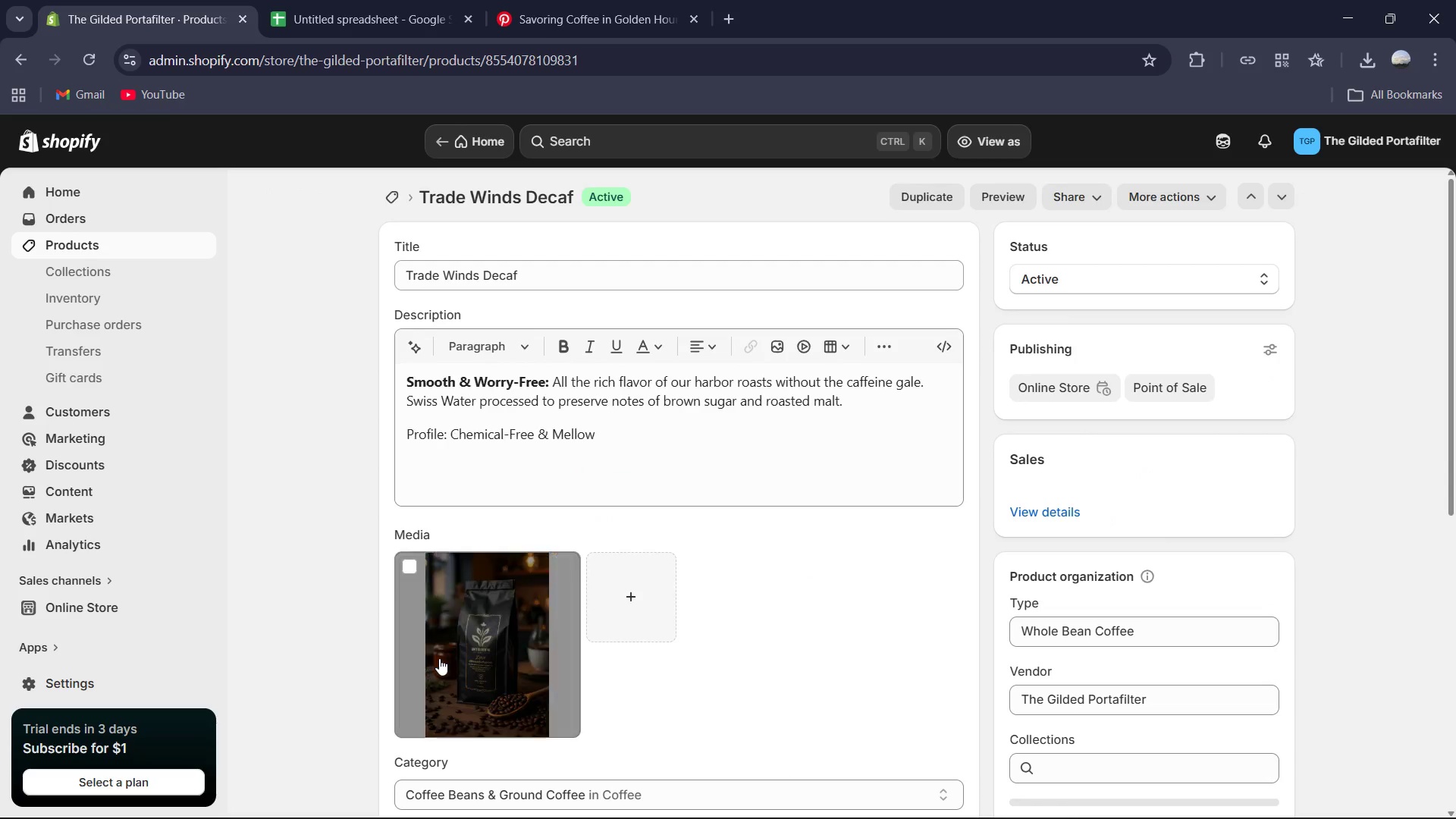 
scroll: coordinate [439, 658], scroll_direction: down, amount: 2.0
 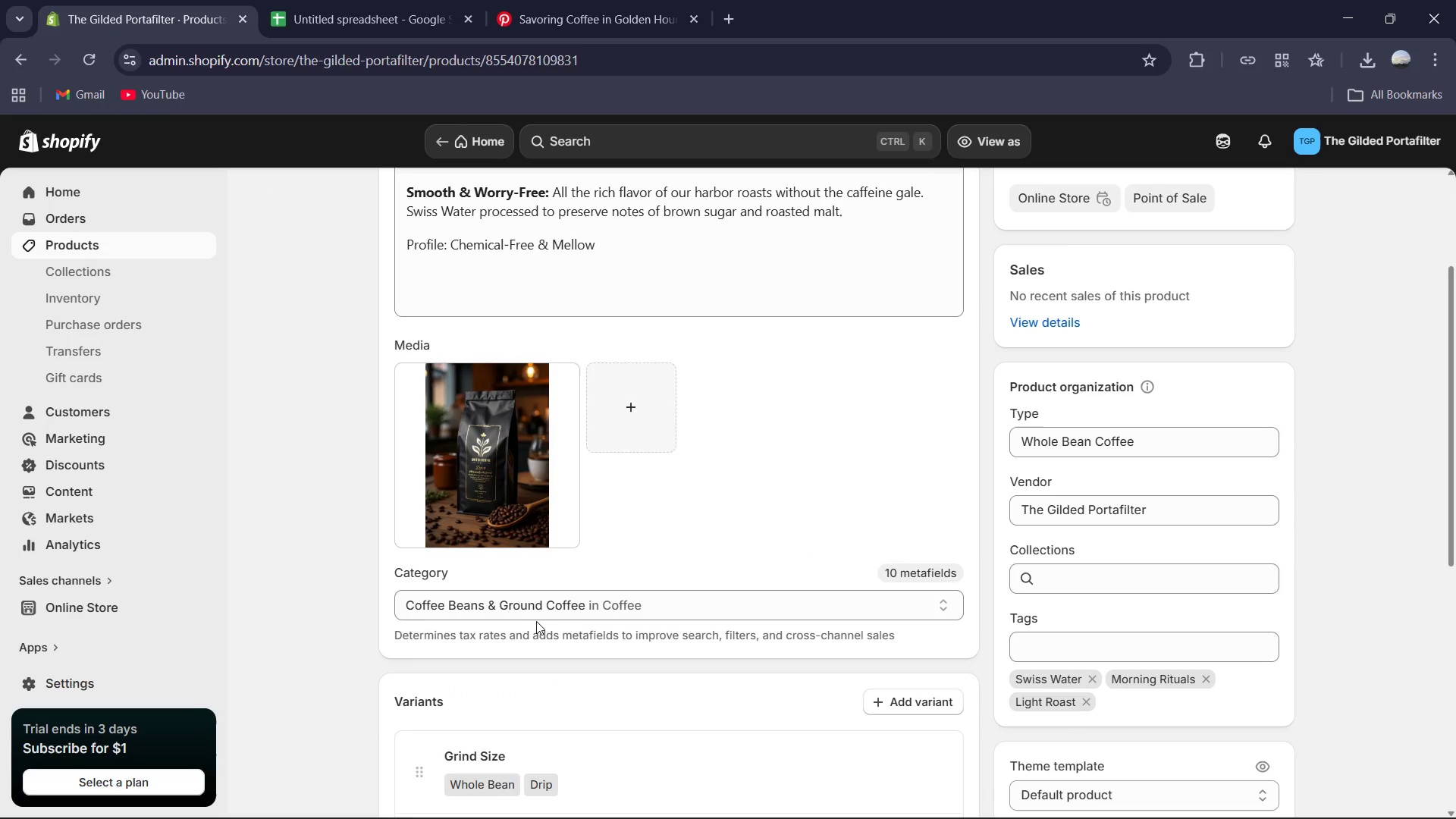 
scroll: coordinate [539, 619], scroll_direction: up, amount: 3.0
 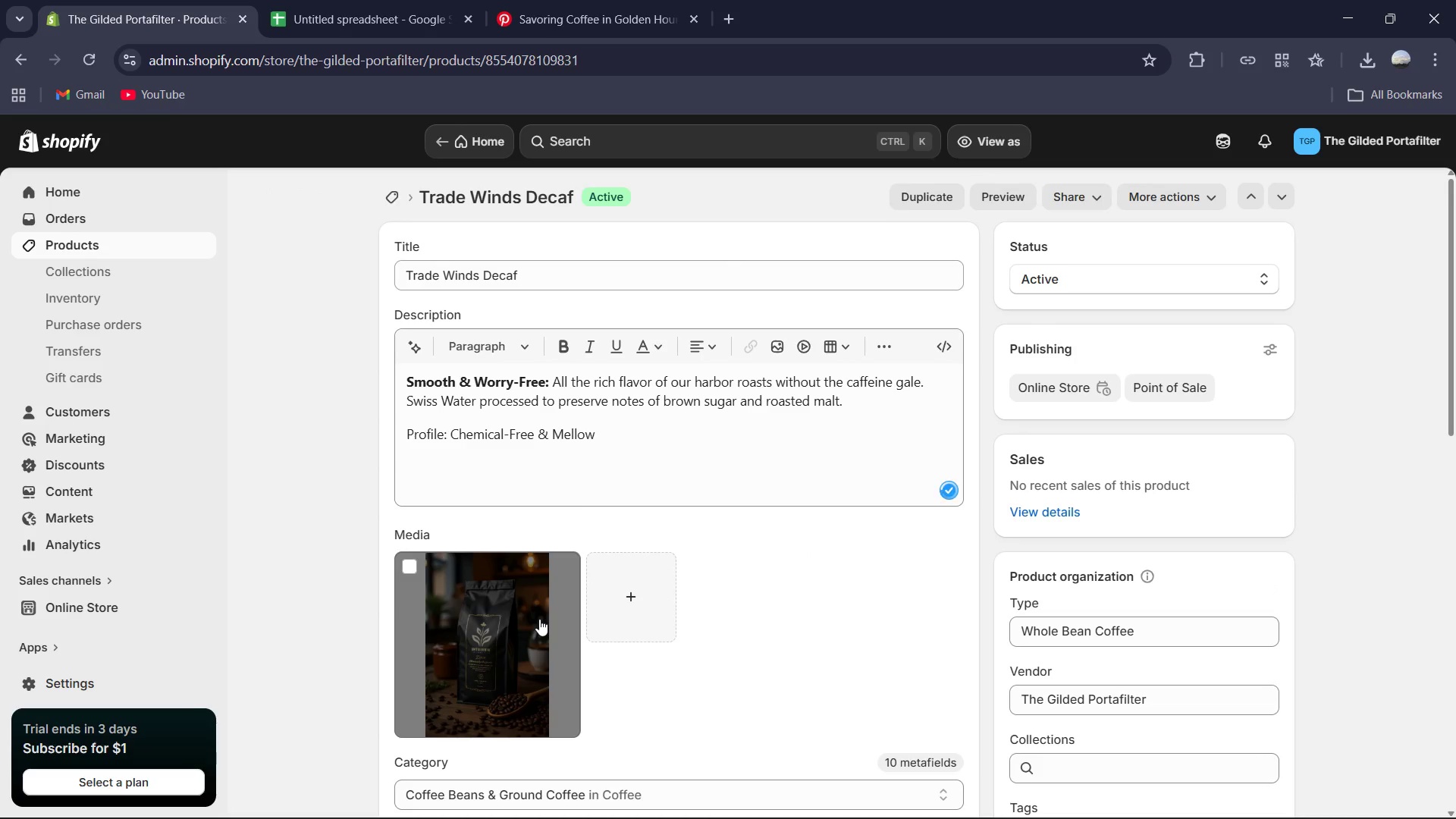 
scroll: coordinate [539, 619], scroll_direction: down, amount: 7.0
 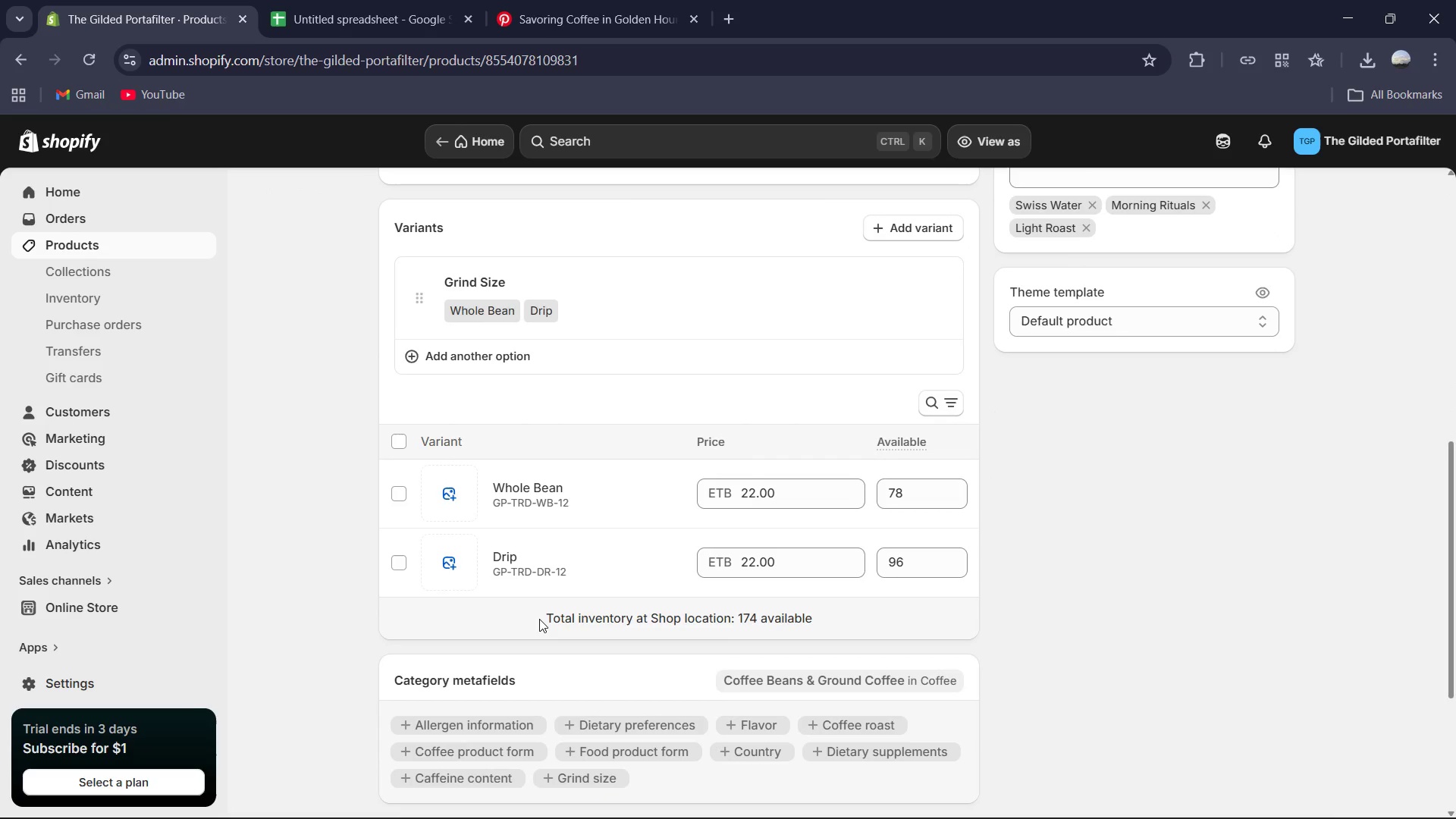 
scroll: coordinate [539, 619], scroll_direction: up, amount: 8.0
 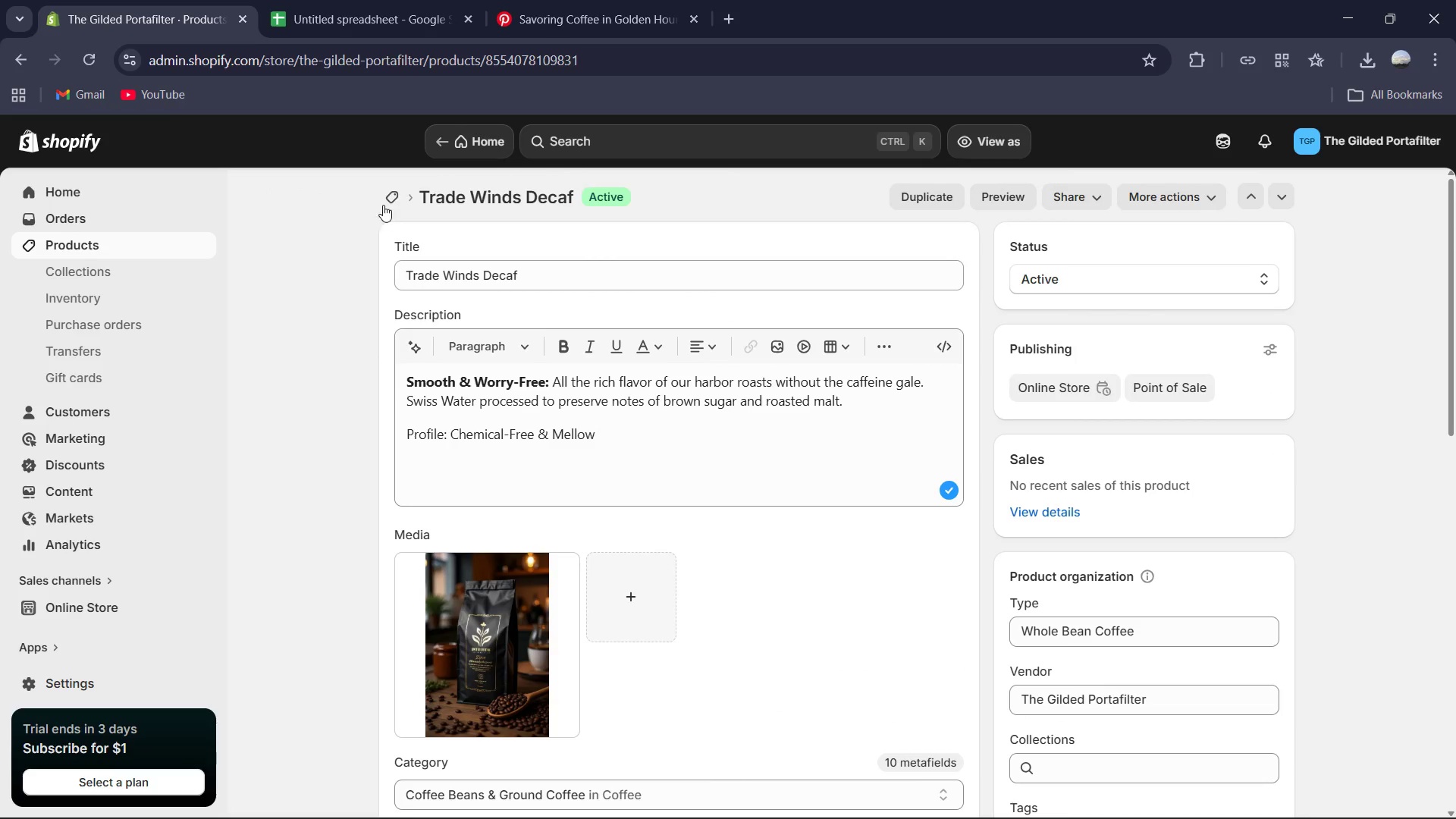 
left_click([395, 200])
 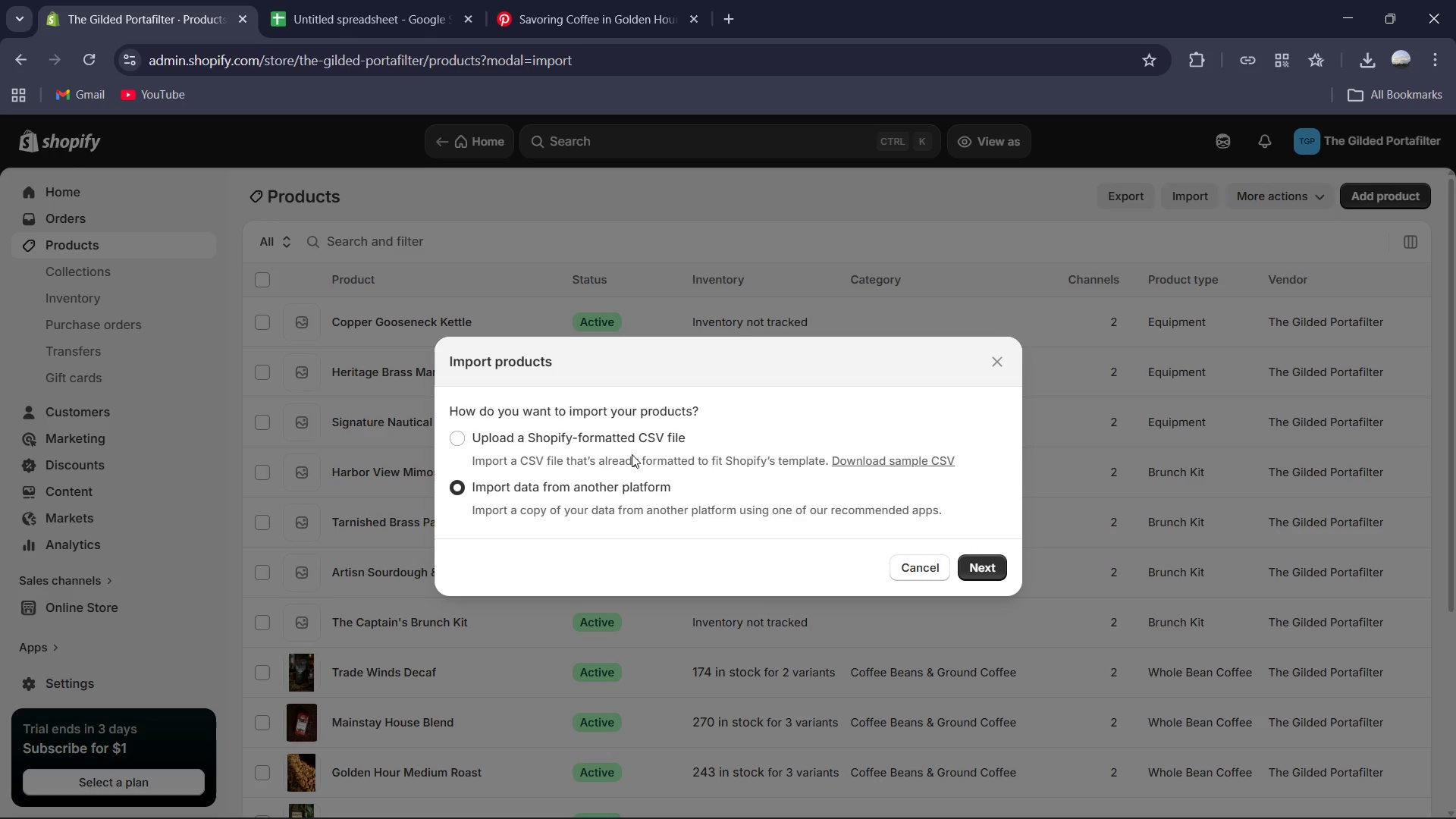 
left_click([991, 362])
 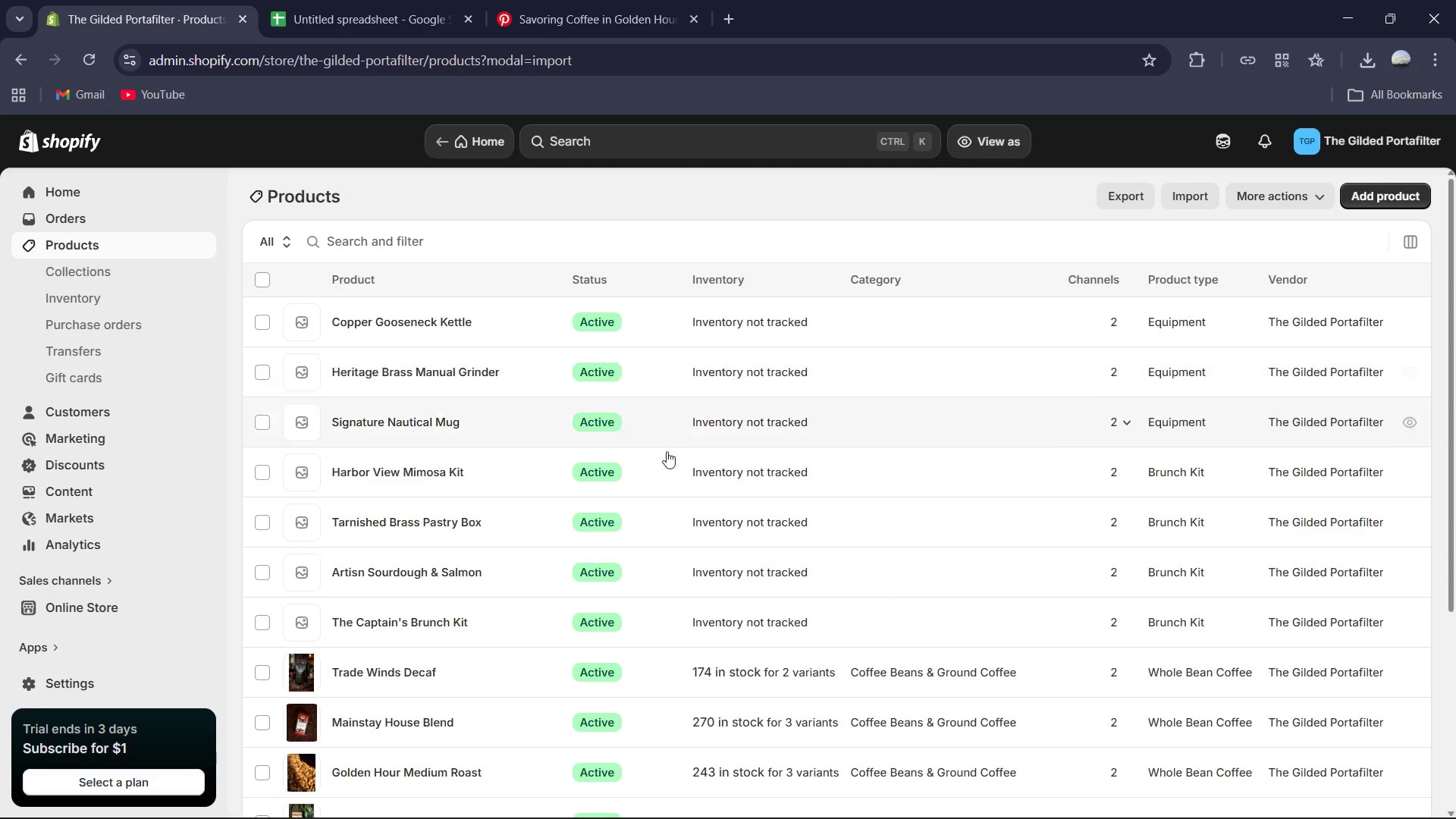 
scroll: coordinate [551, 476], scroll_direction: down, amount: 1.0
 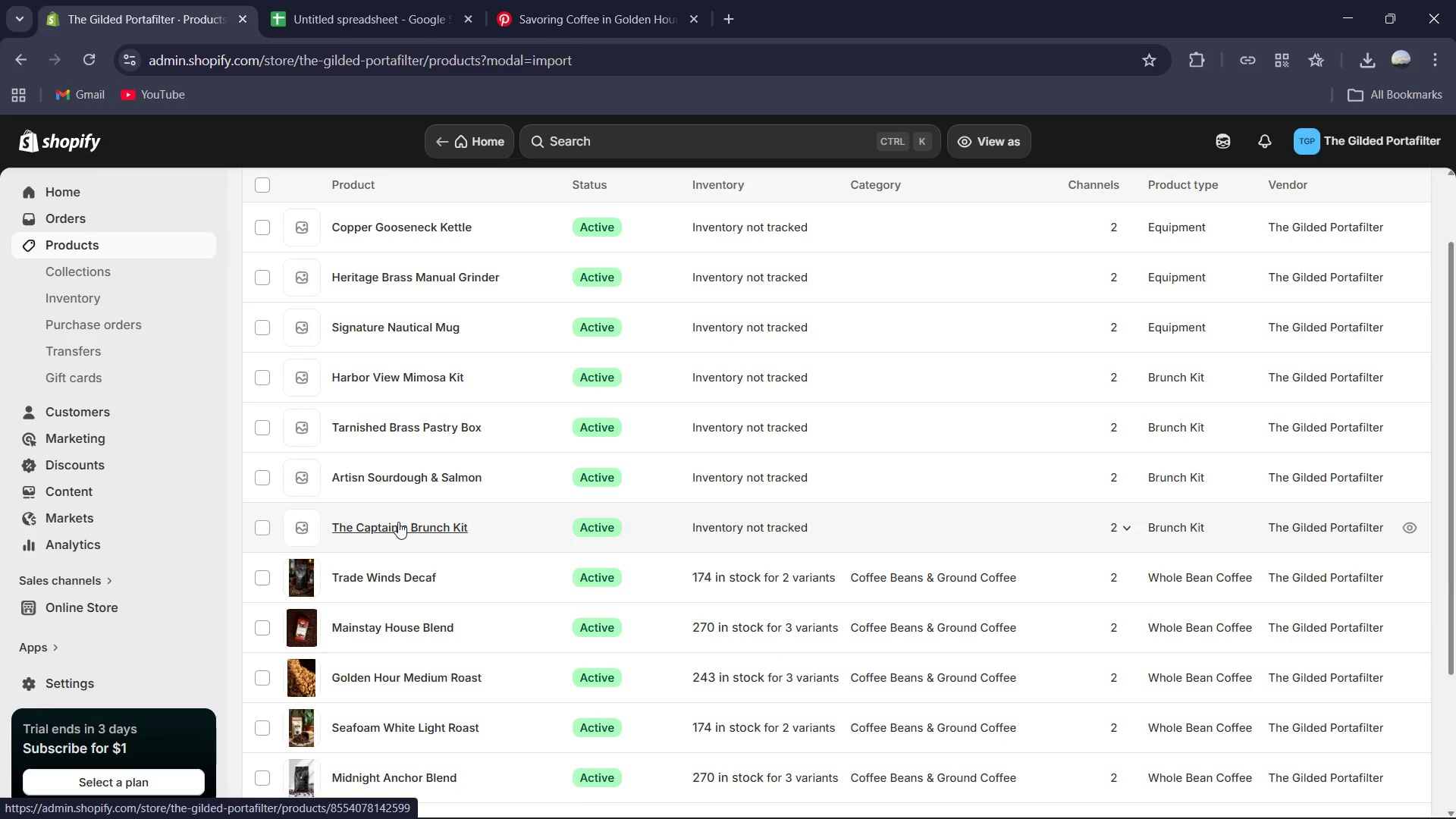 
left_click([398, 522])
 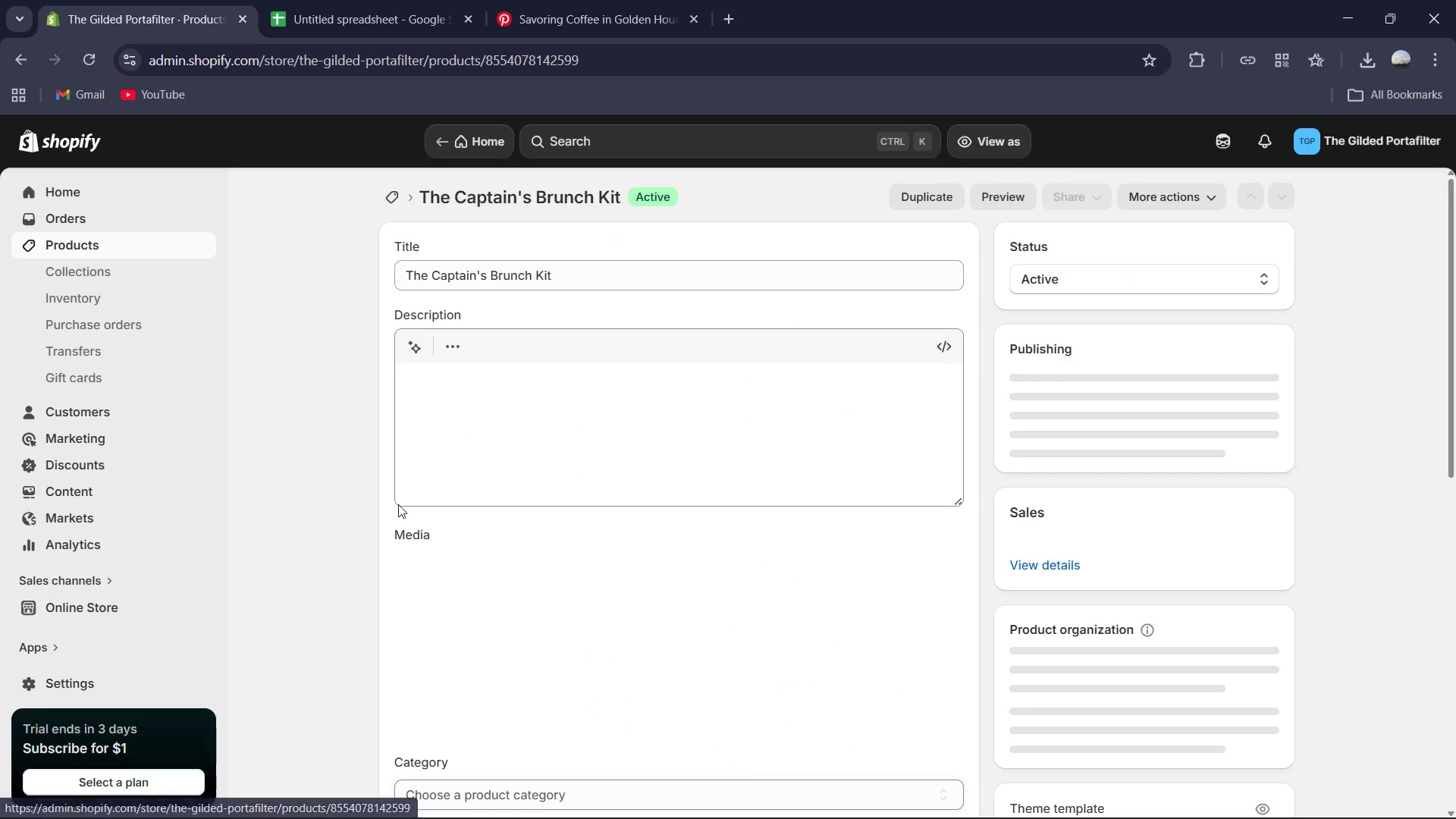 
scroll: coordinate [398, 504], scroll_direction: down, amount: 1.0
 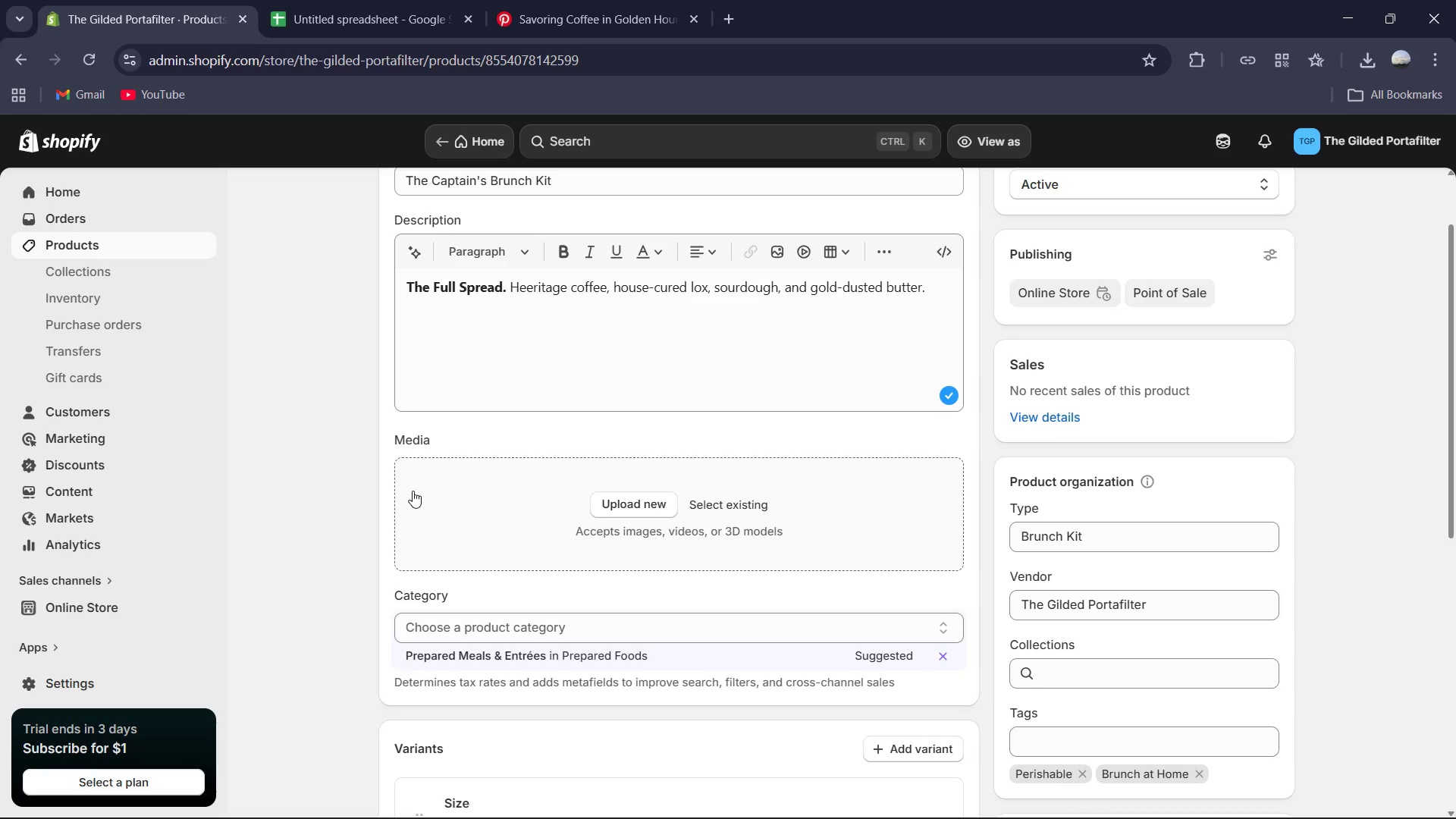 
wait(6.14)
 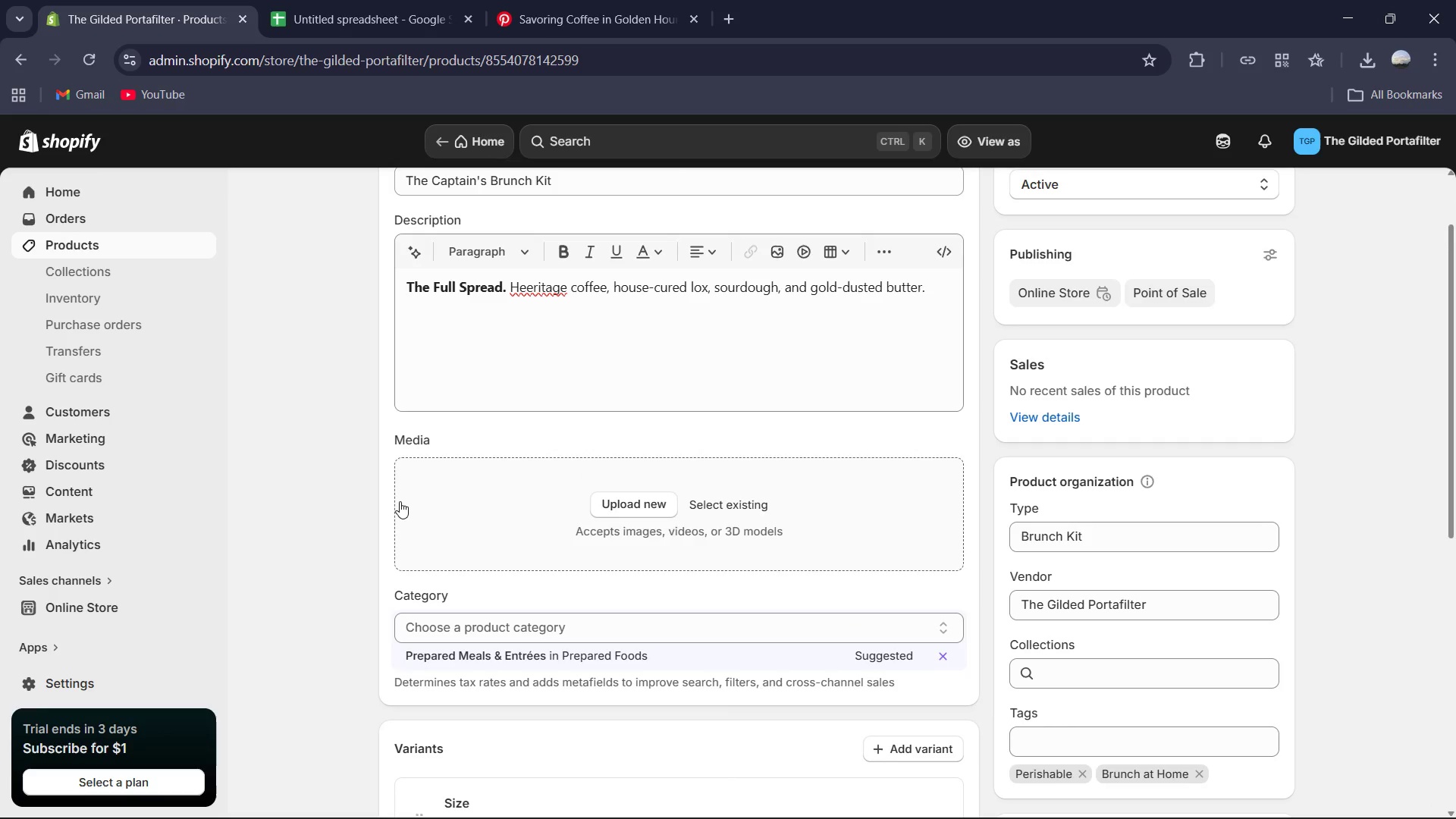 
left_click([609, 331])
 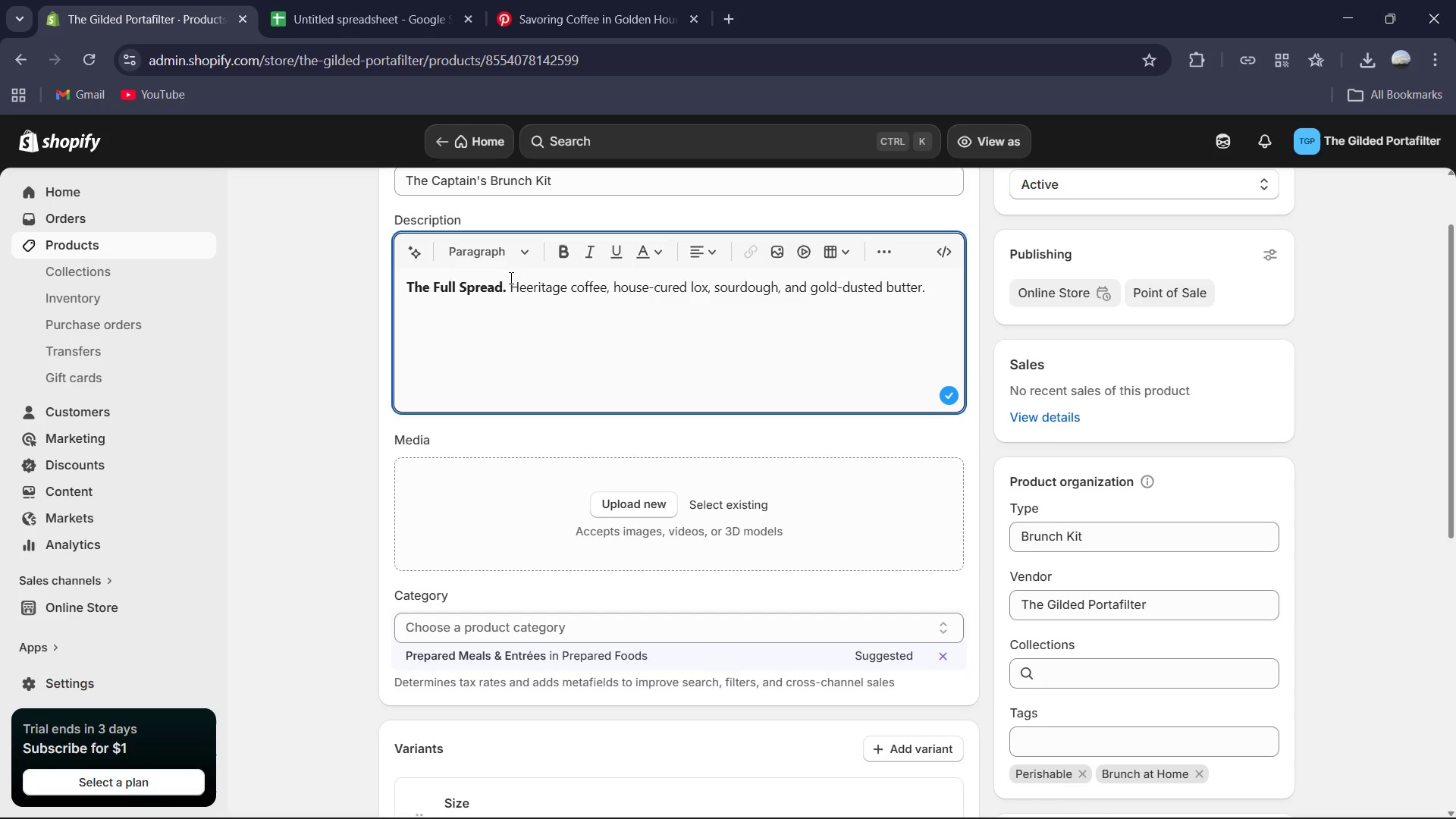 
left_click([510, 278])
 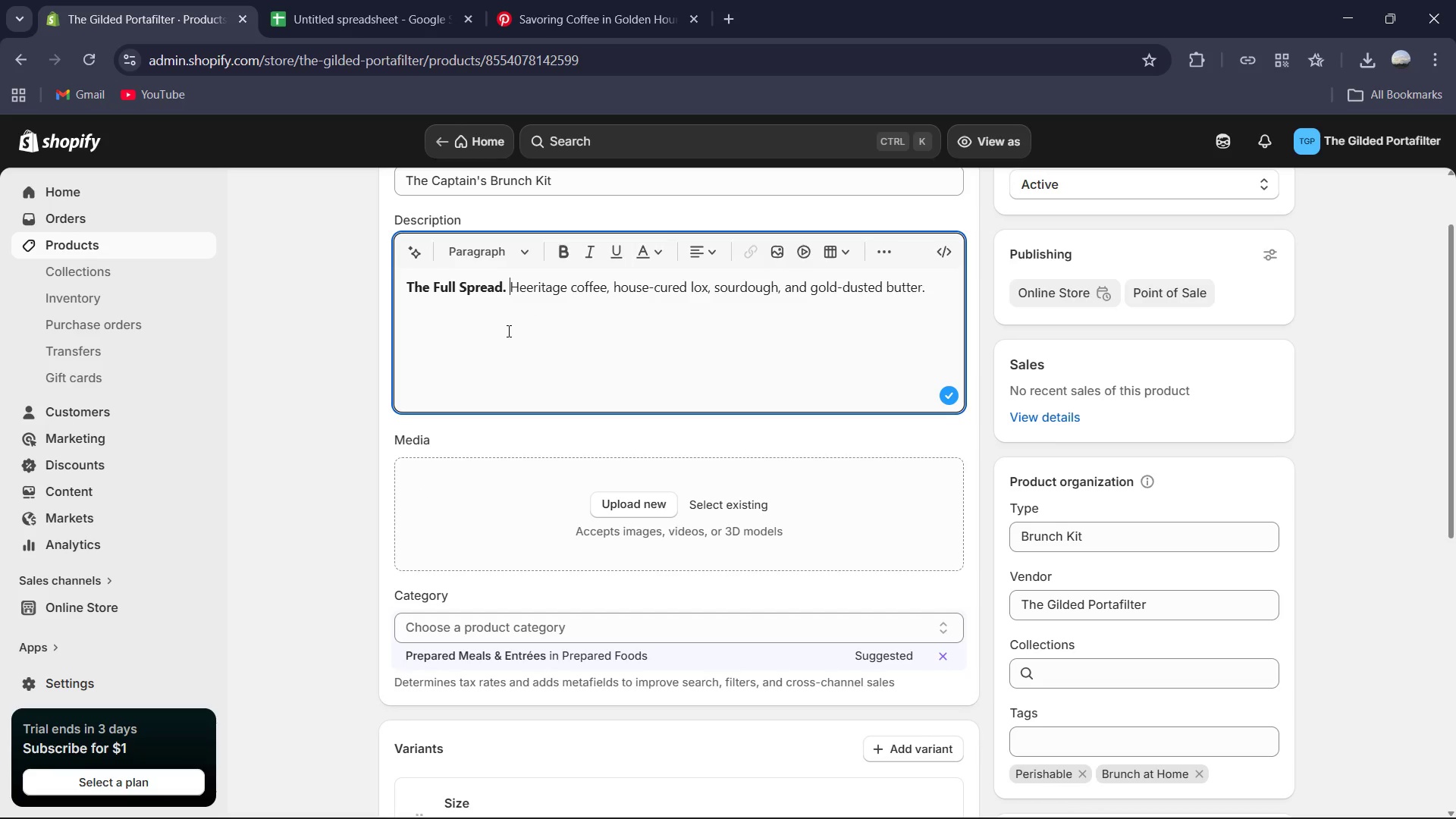 
wait(7.5)
 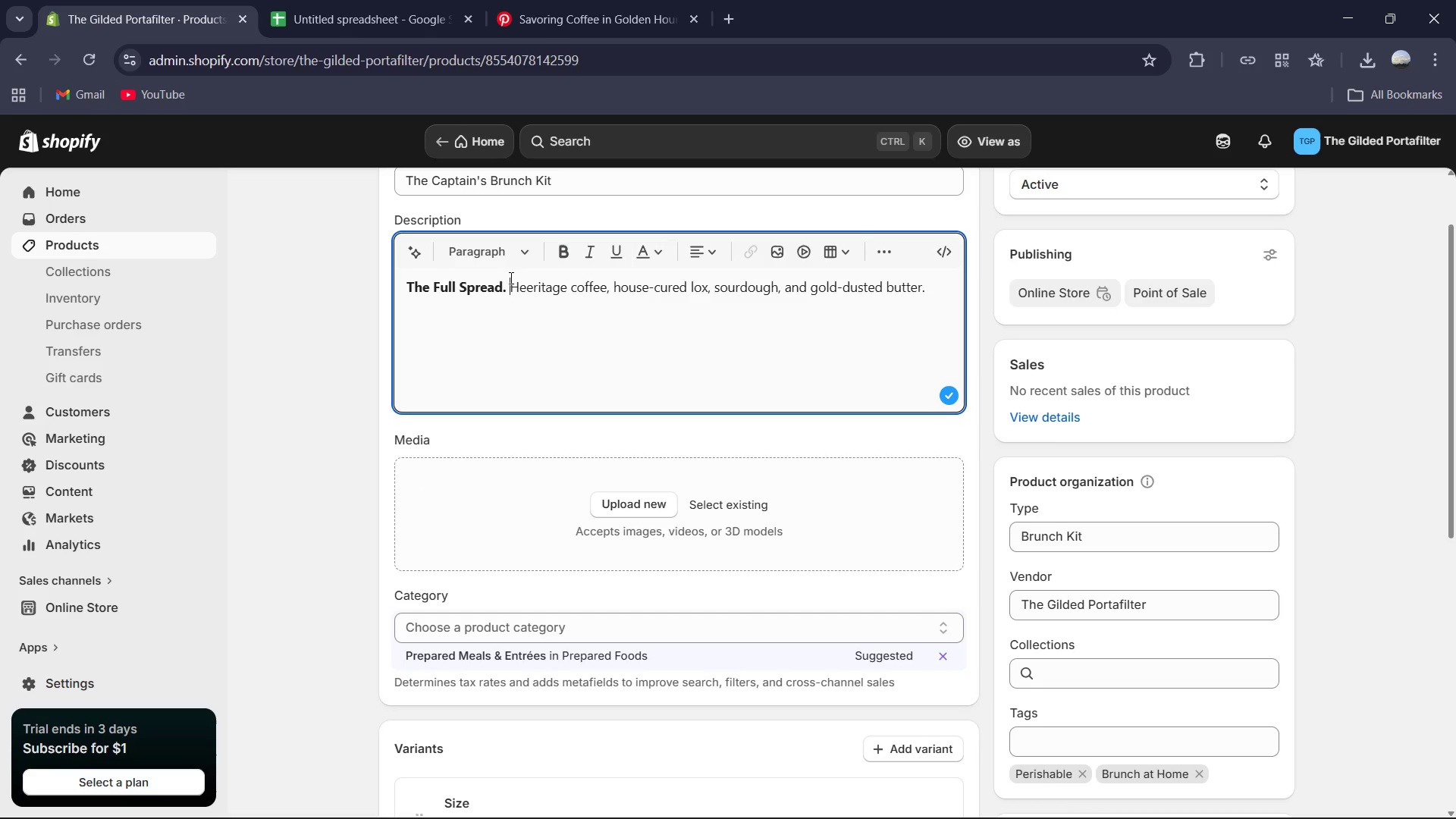 
left_click_drag(start_coordinate=[408, 289], to_coordinate=[1050, 271])
 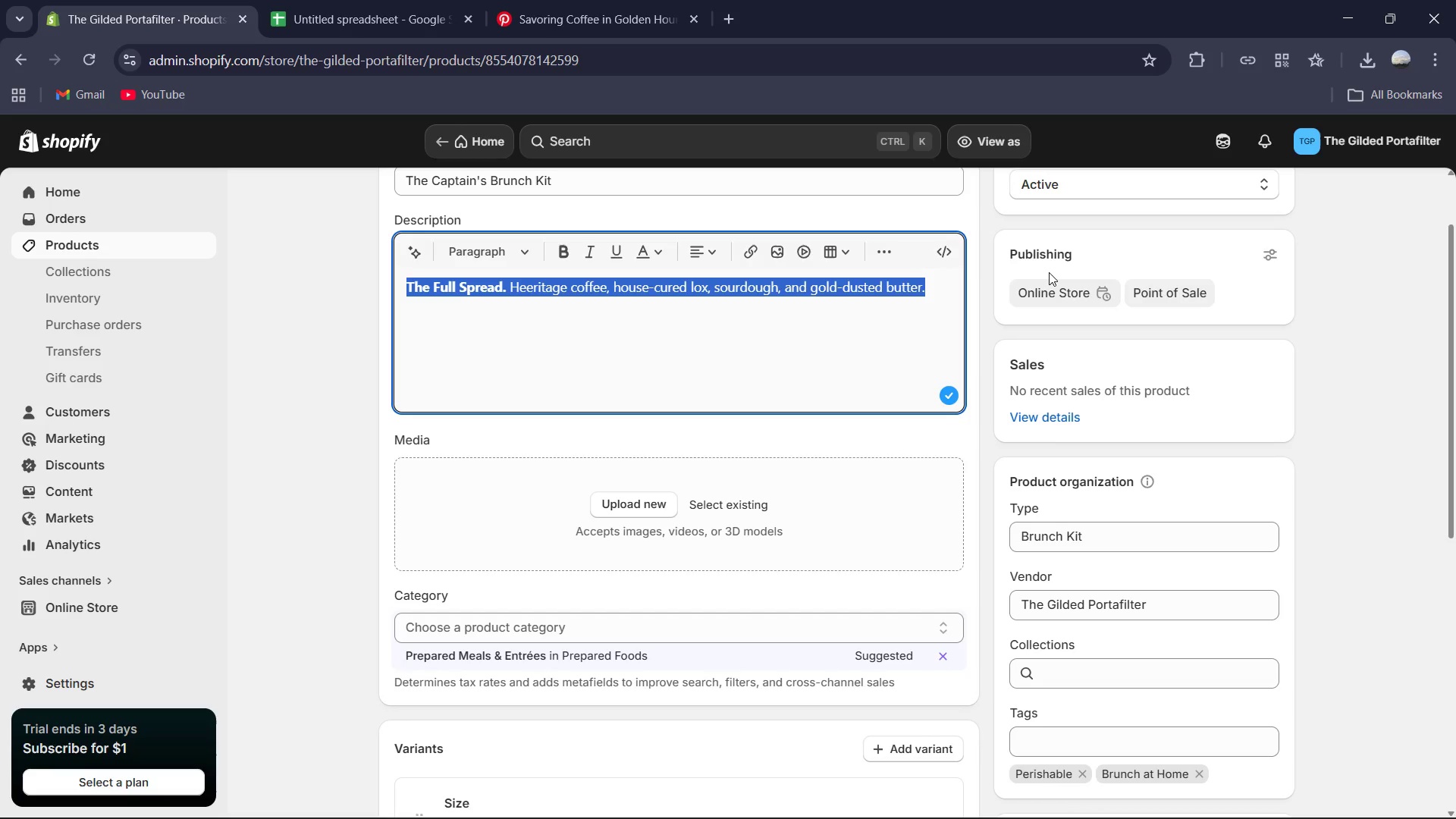 
type(The Ultimate Feast)
 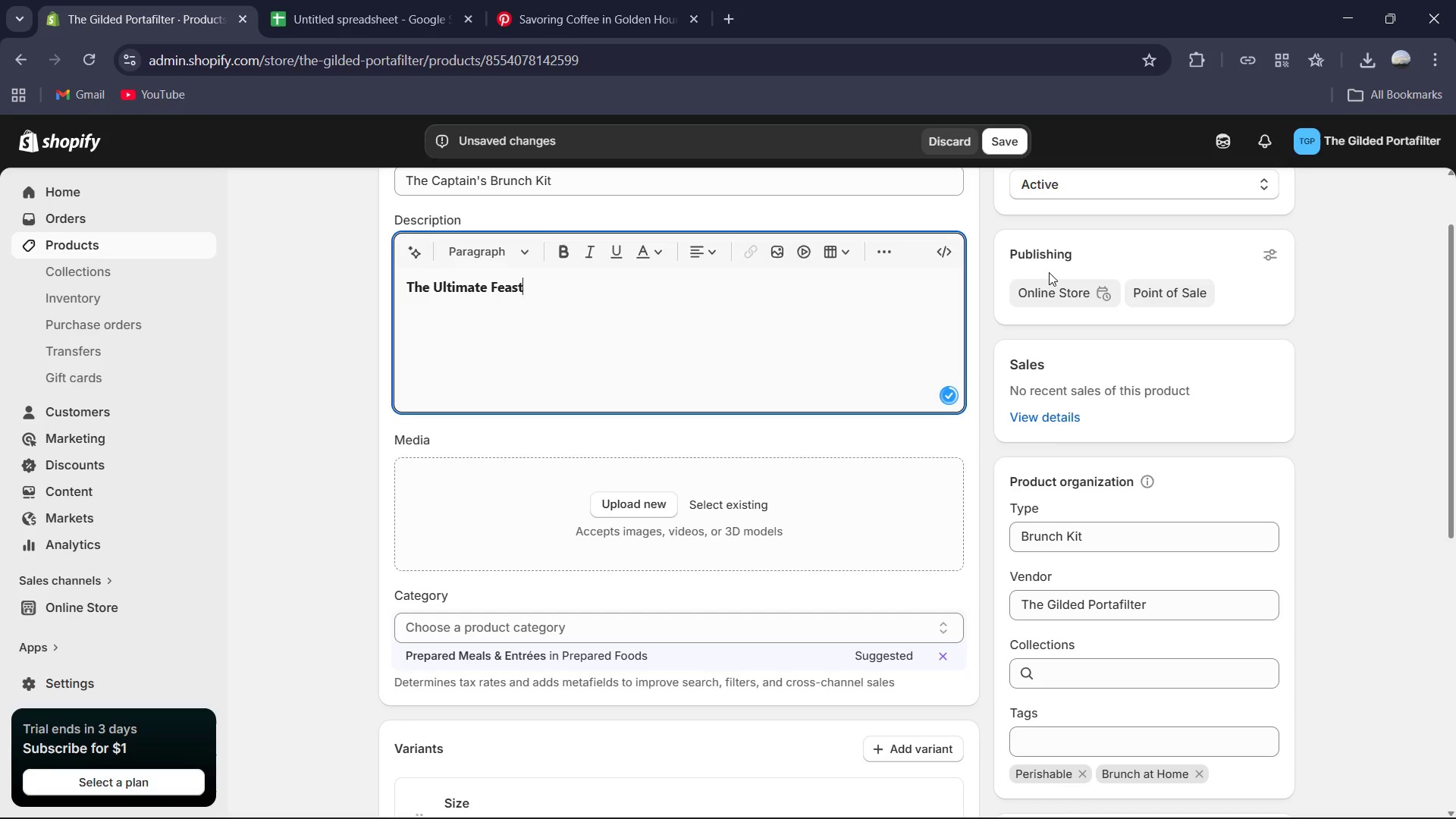 
key(Enter)
 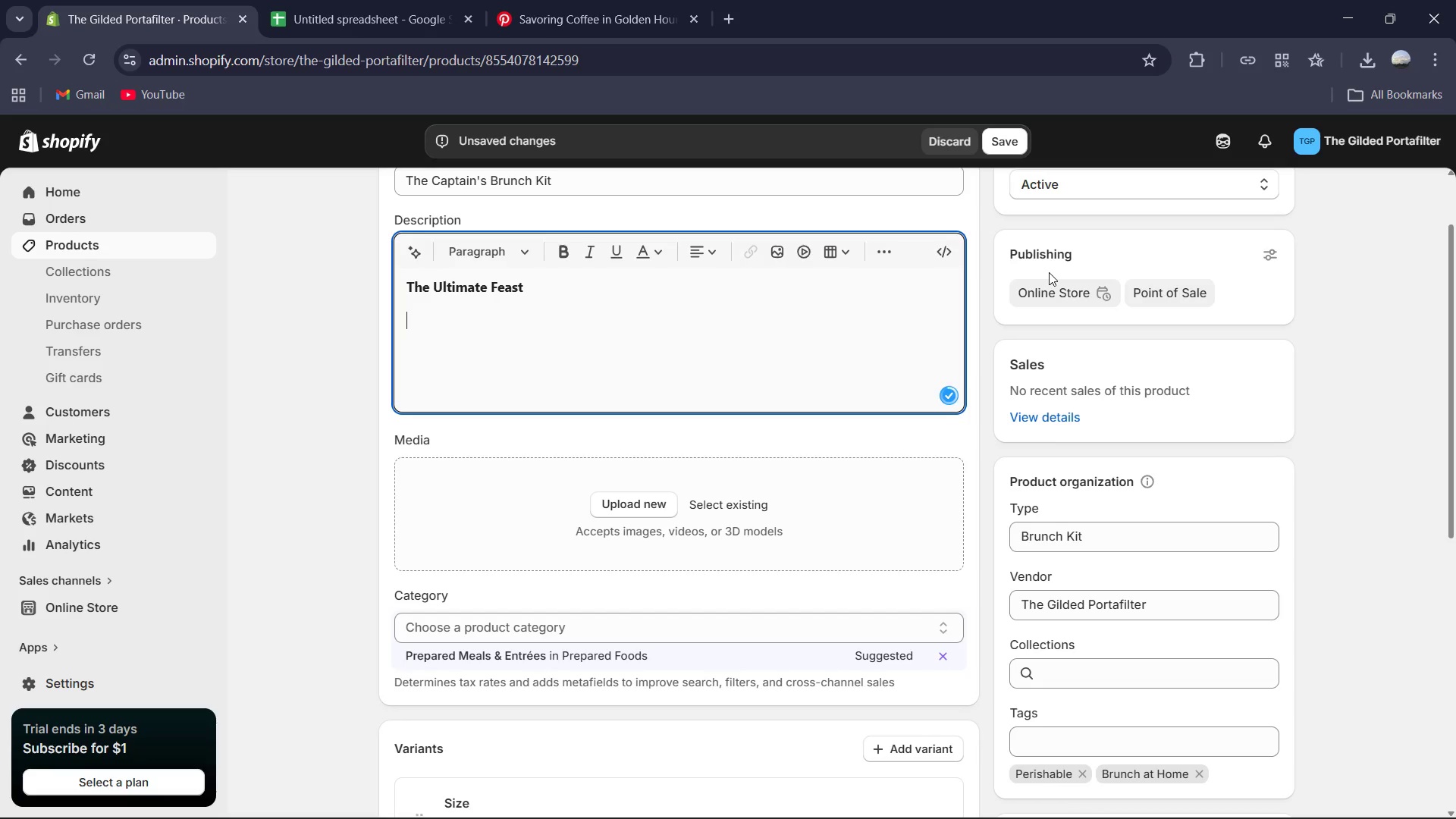 
type(Bring[Mute])
 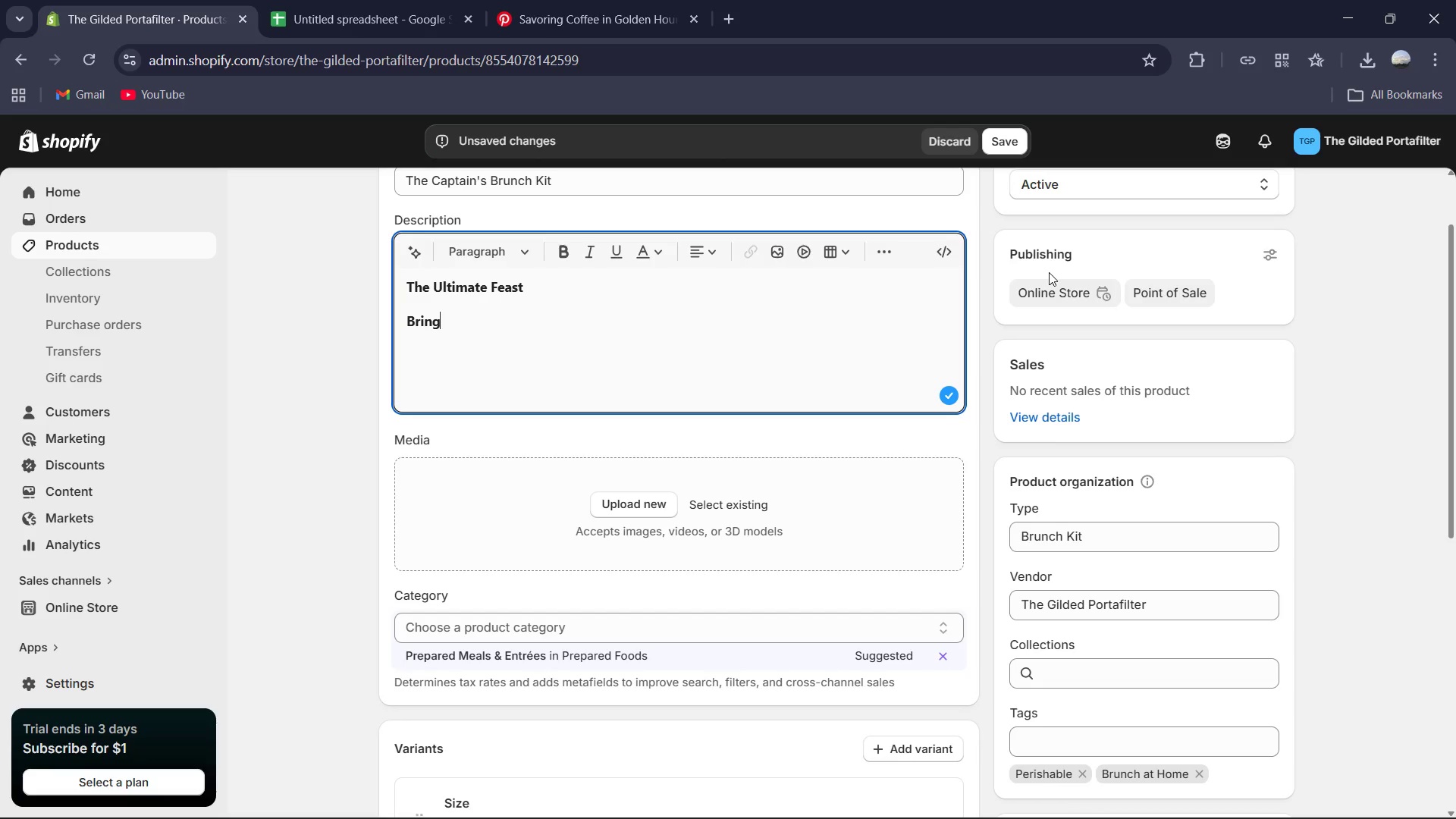 
wait(5.12)
 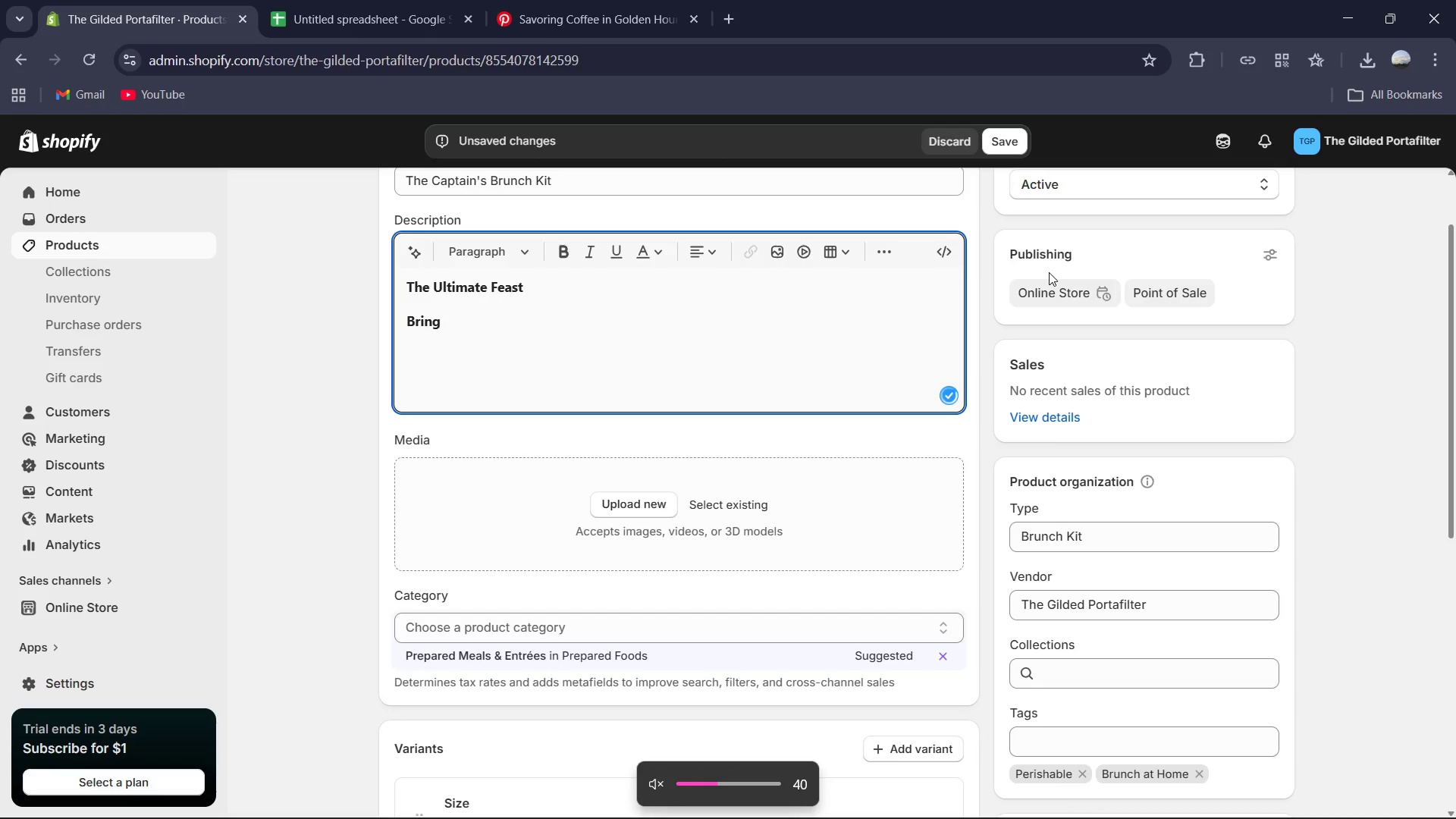 
type(th)
key(Backspace)
key(Backspace)
type( the harb)
 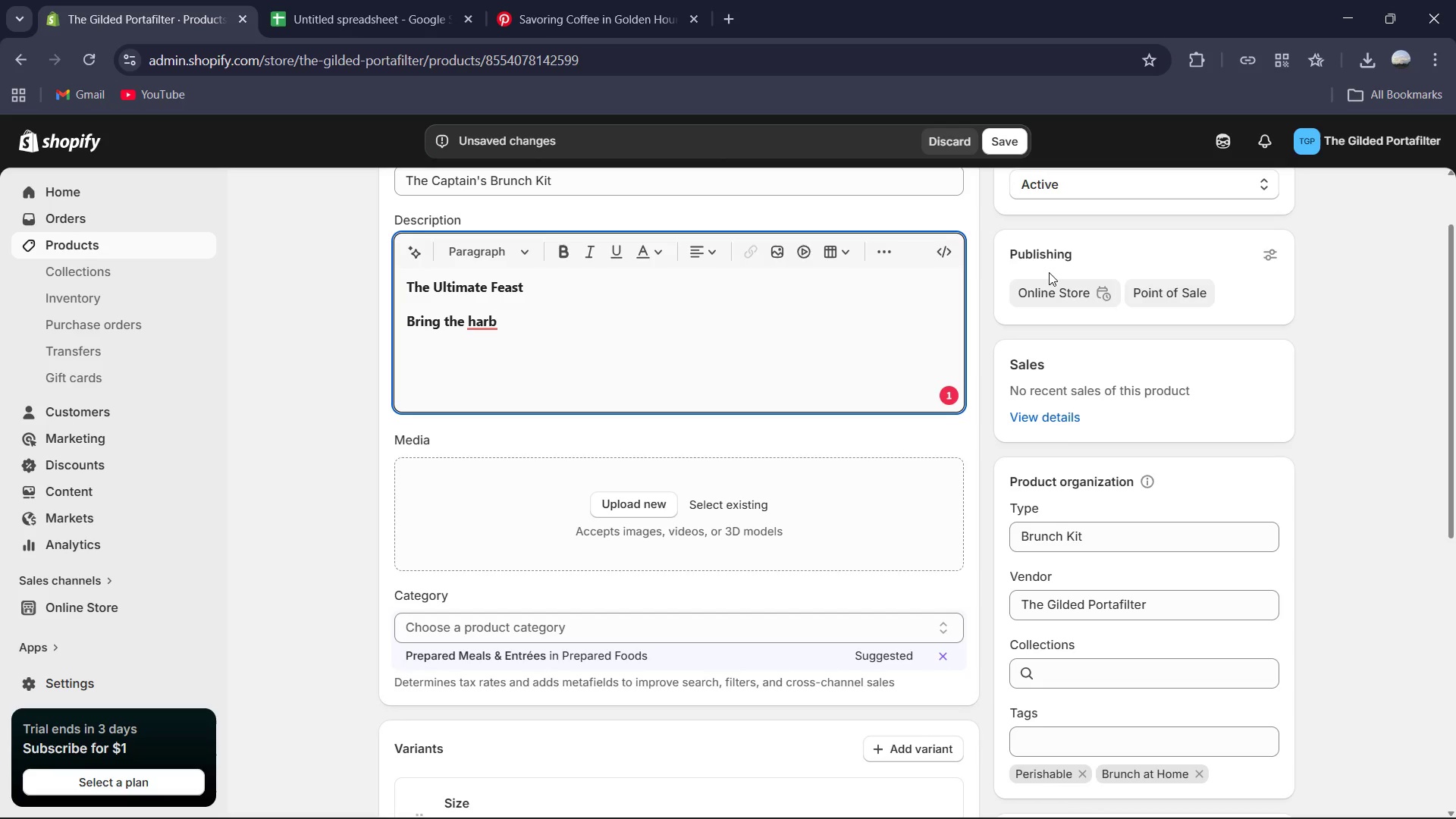 
wait(12.24)
 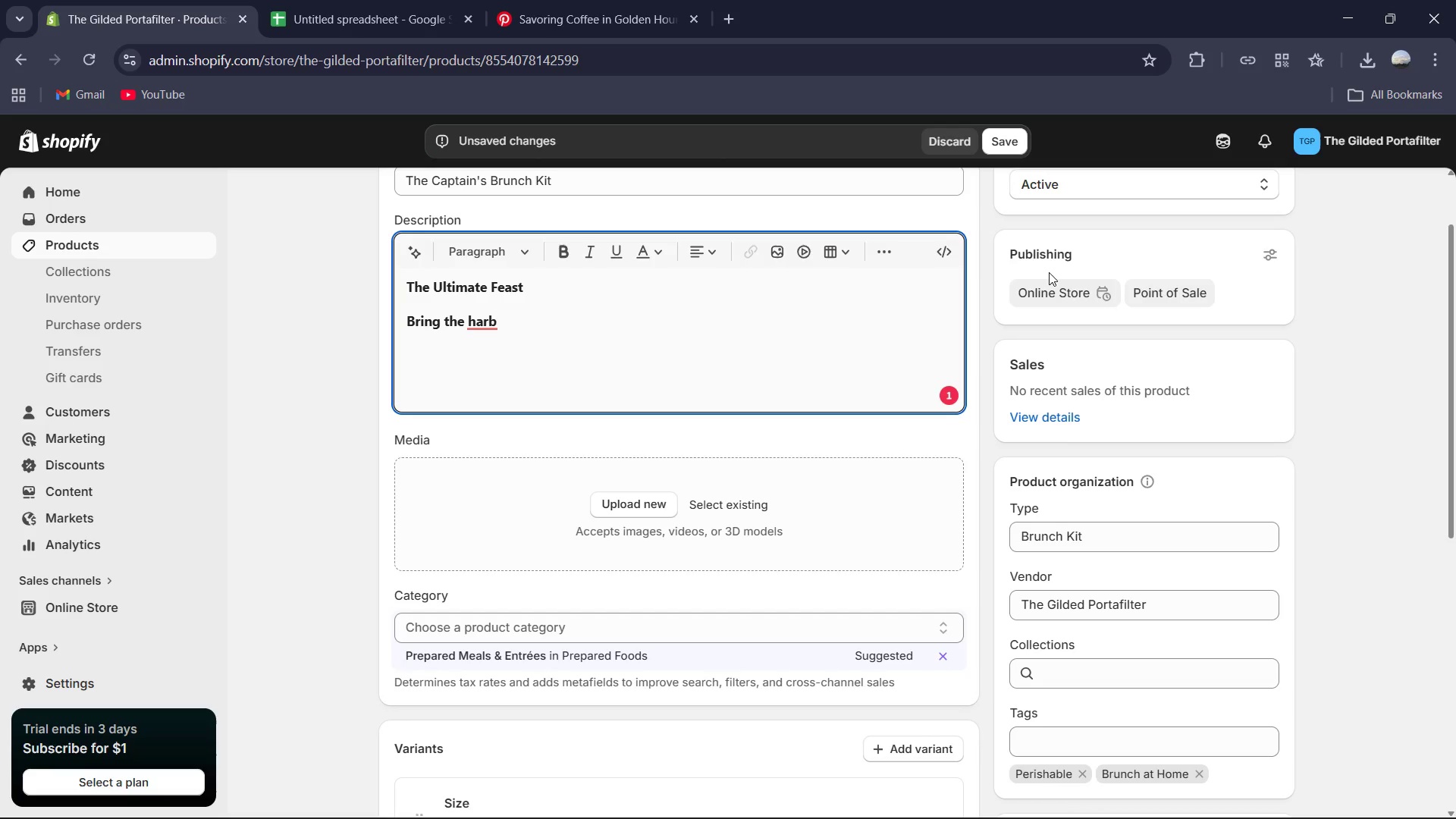 
type(or to your table. Includes our heritage coffee[Mute])
 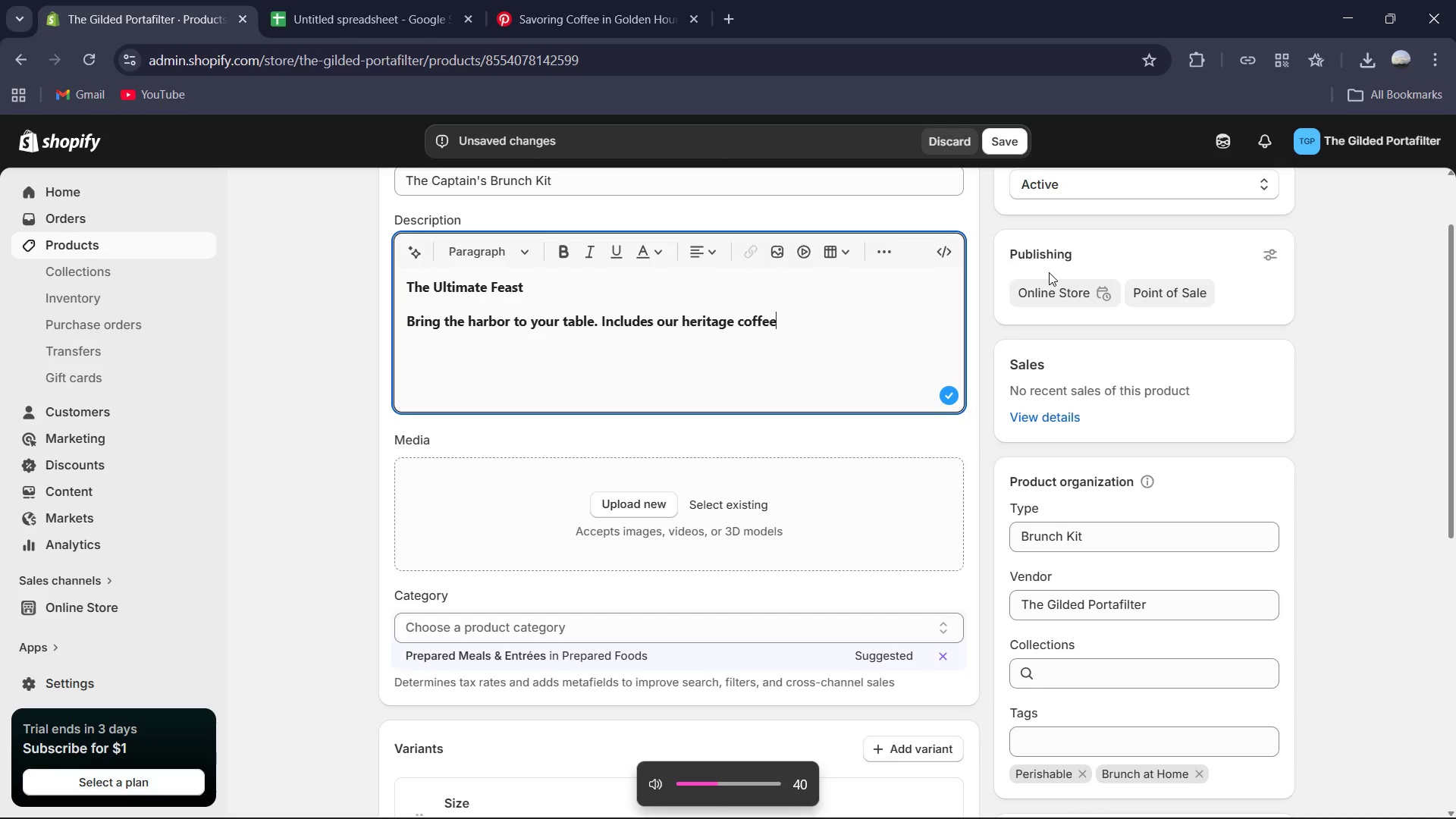 
wait(5.22)
 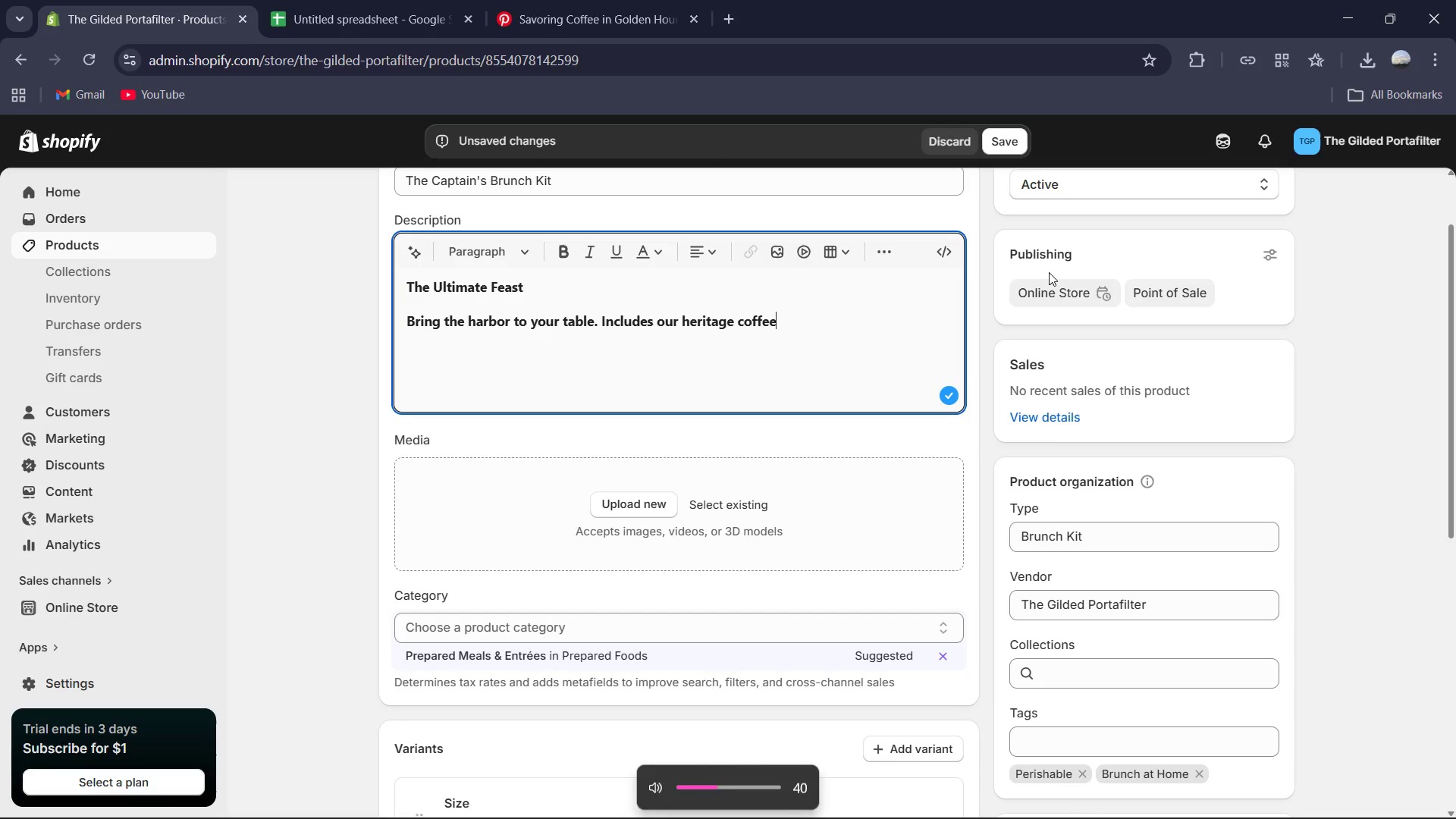 
type(, house-cured bo)
key(Backspace)
key(Backspace)
type(lox, overnight sourdough, and gold-dusted salted butter.)
 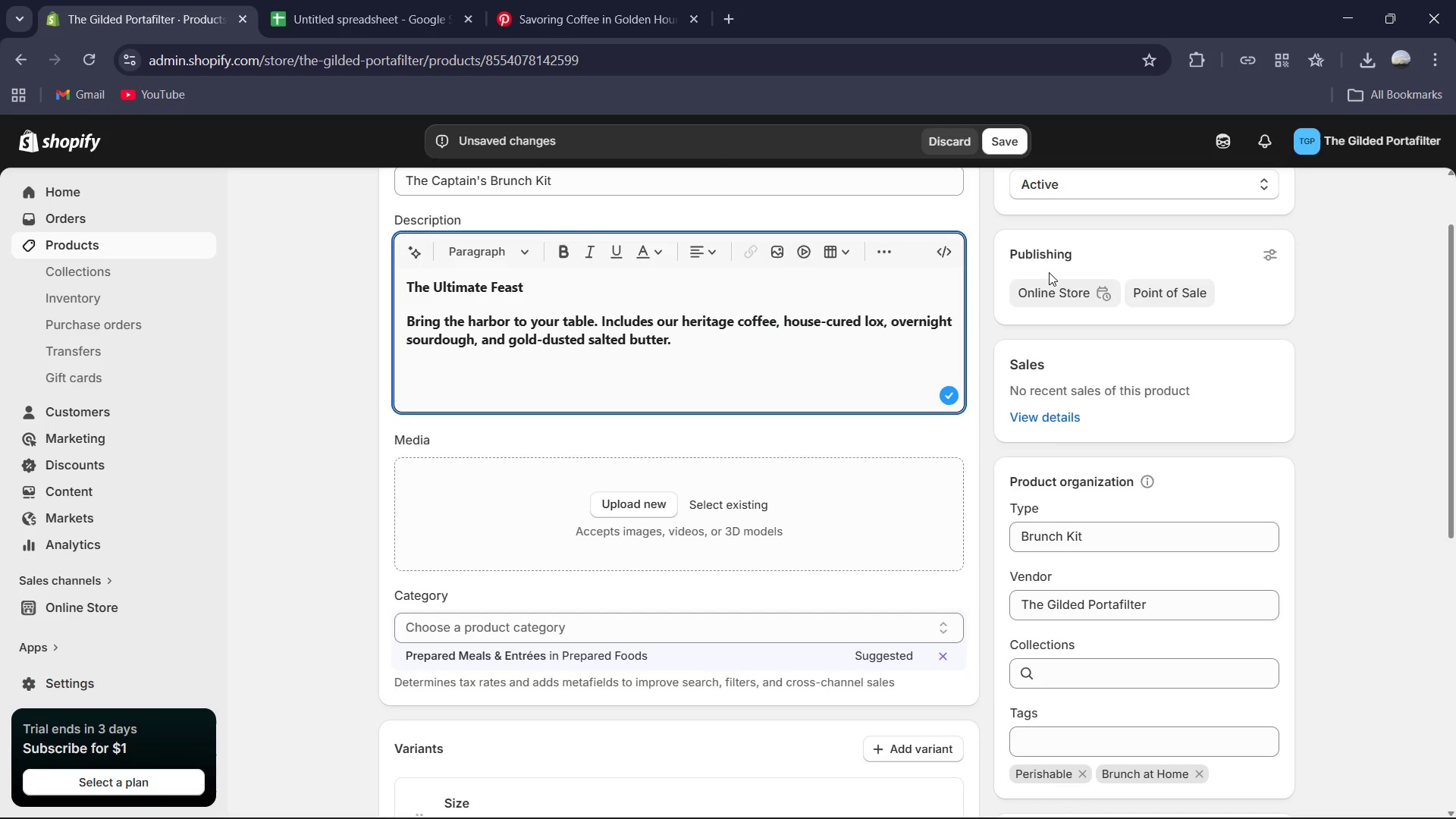 
key(Enter)
 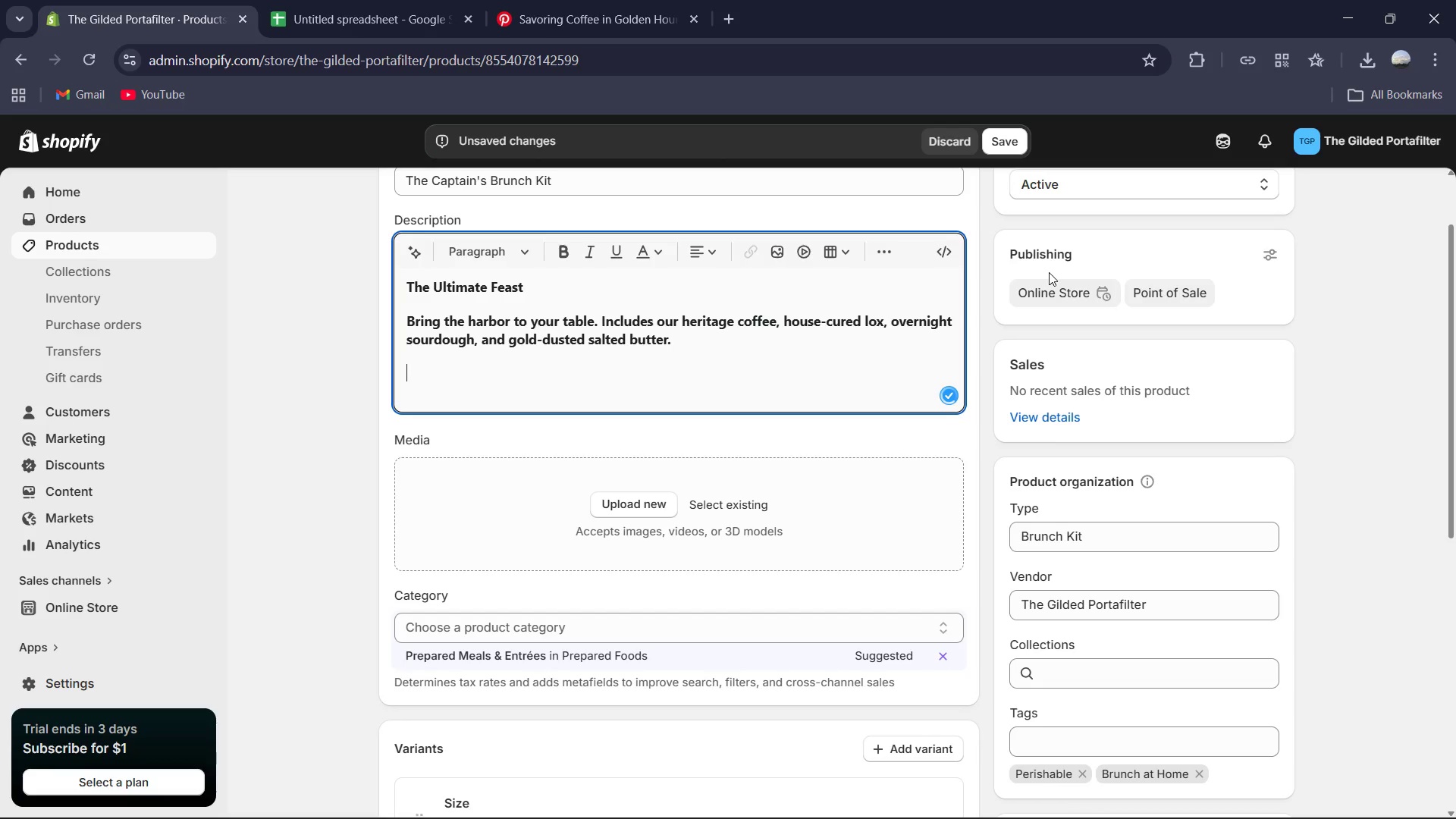 
type(Note: This is a perishable item and requires expedited shipping)
 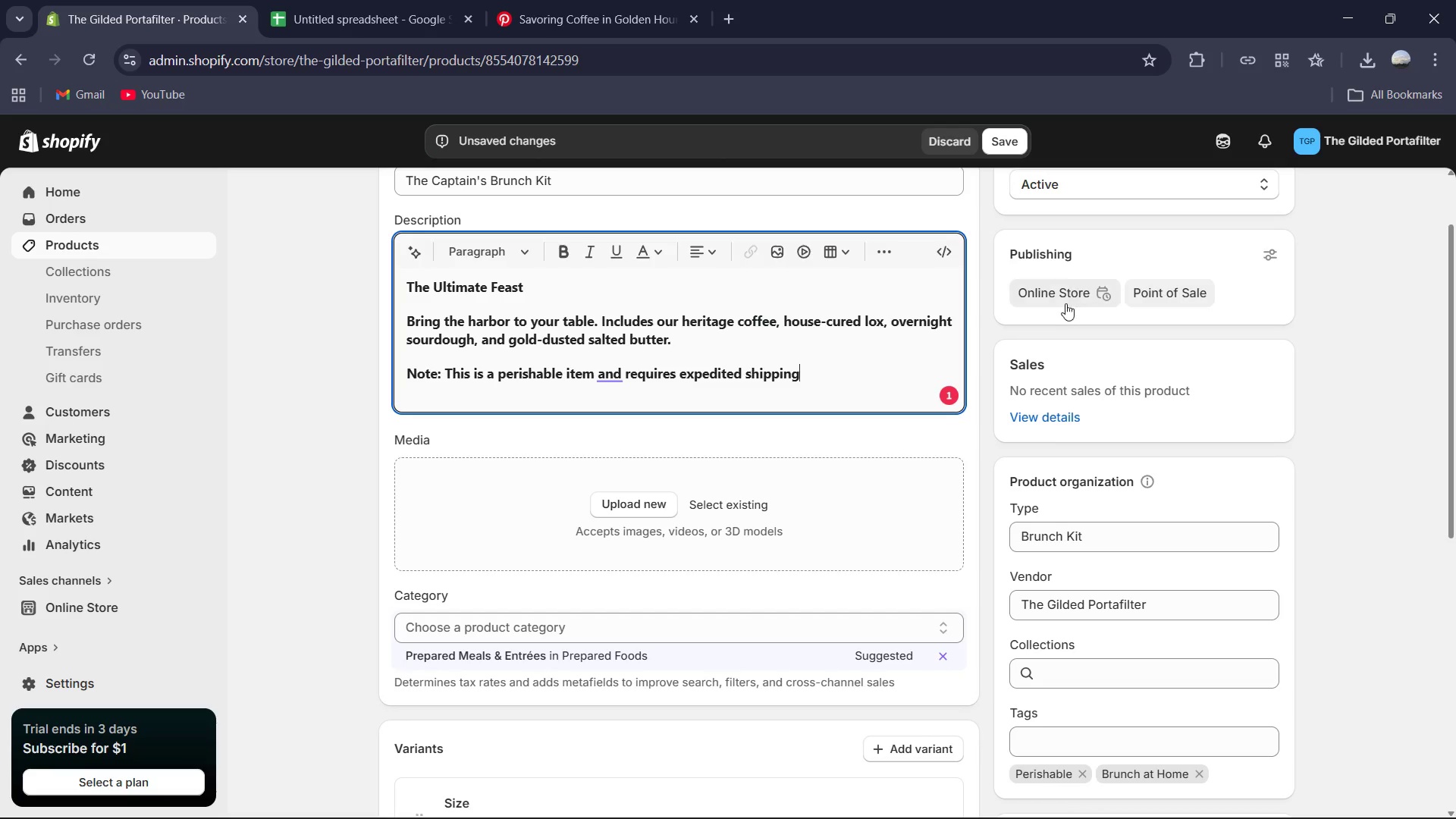 
left_click([608, 378])
 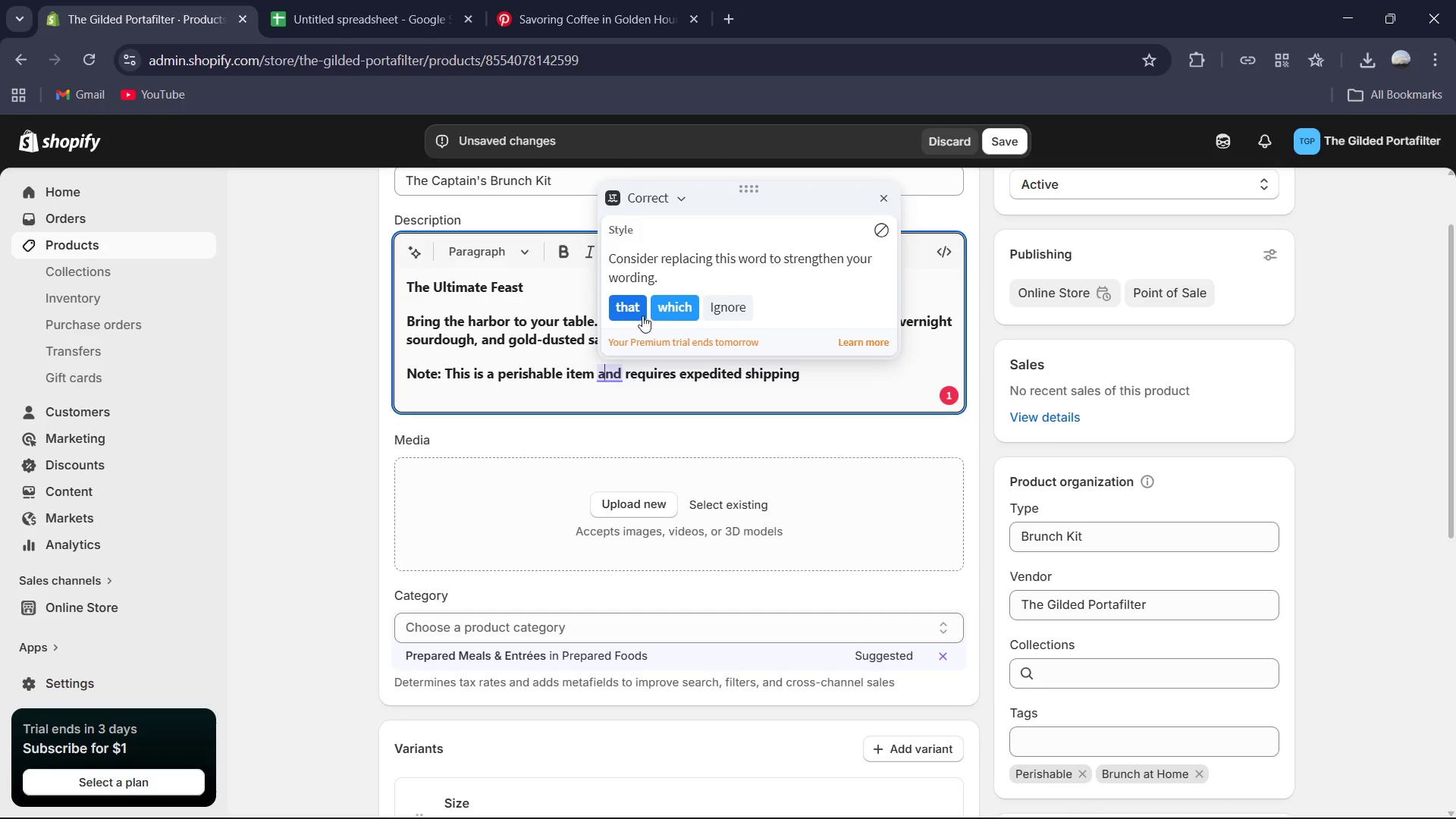 
left_click([639, 313])
 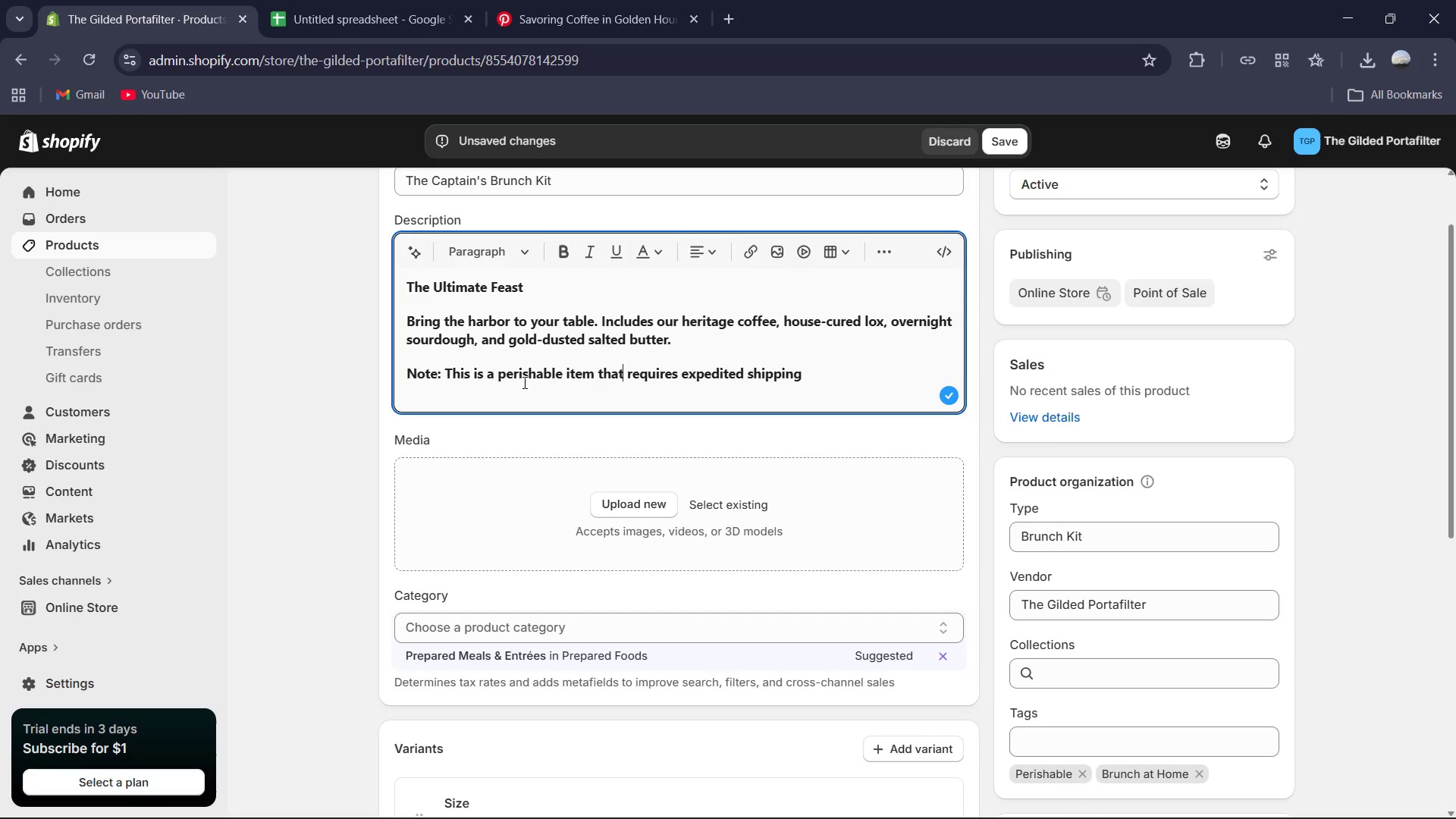 
wait(7.02)
 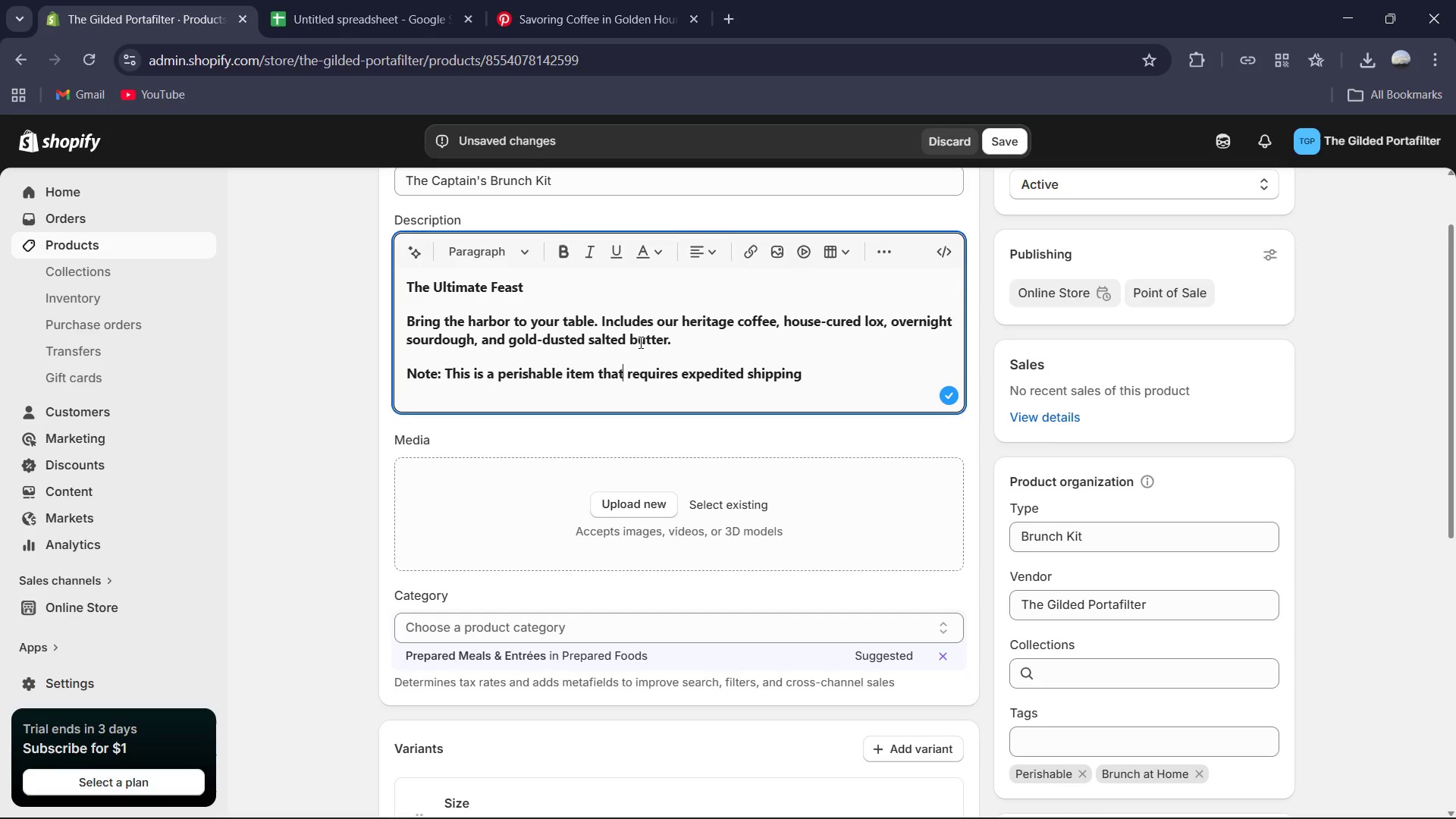 
left_click_drag(start_coordinate=[446, 372], to_coordinate=[863, 388])
 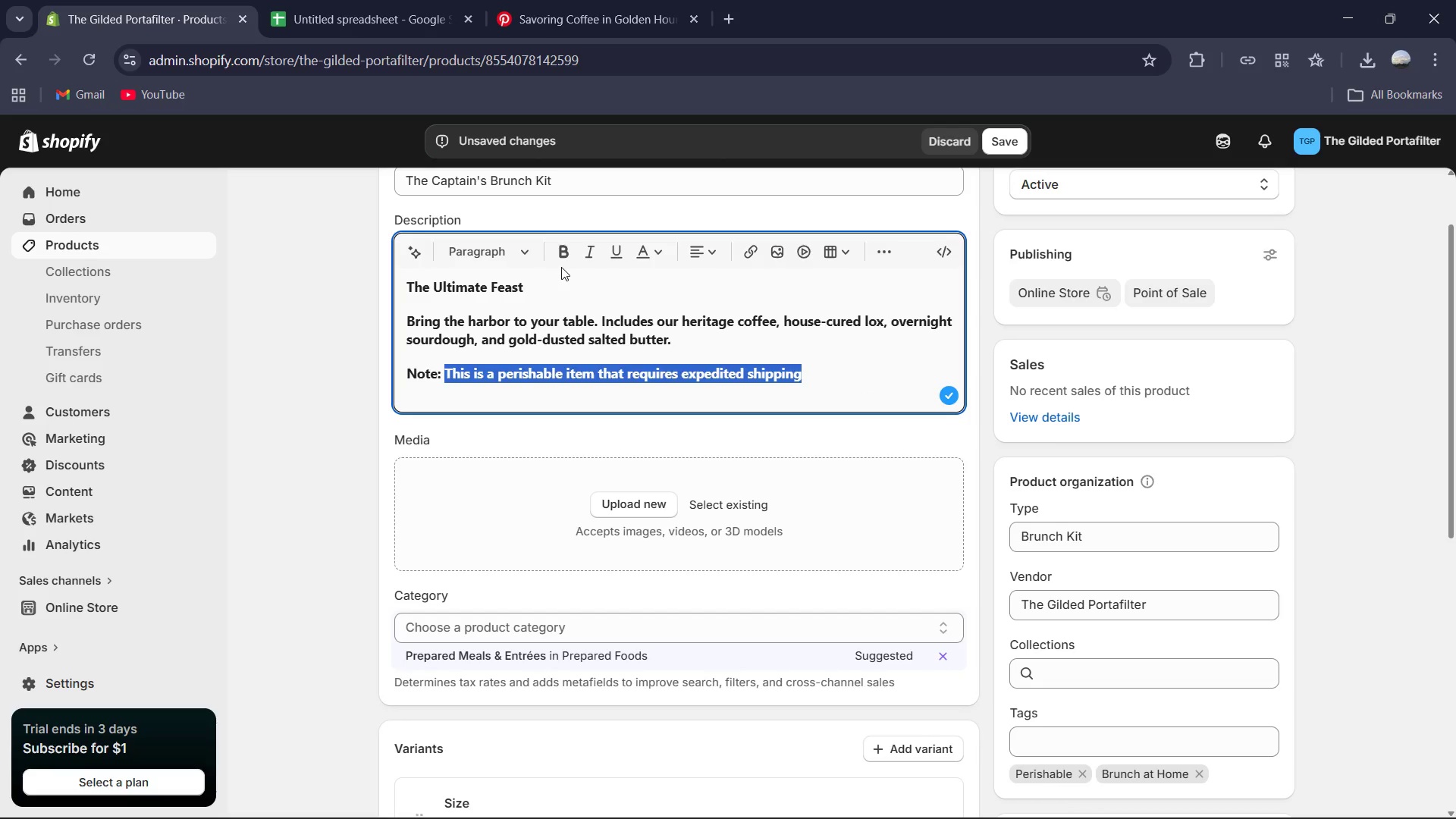 
left_click([563, 260])
 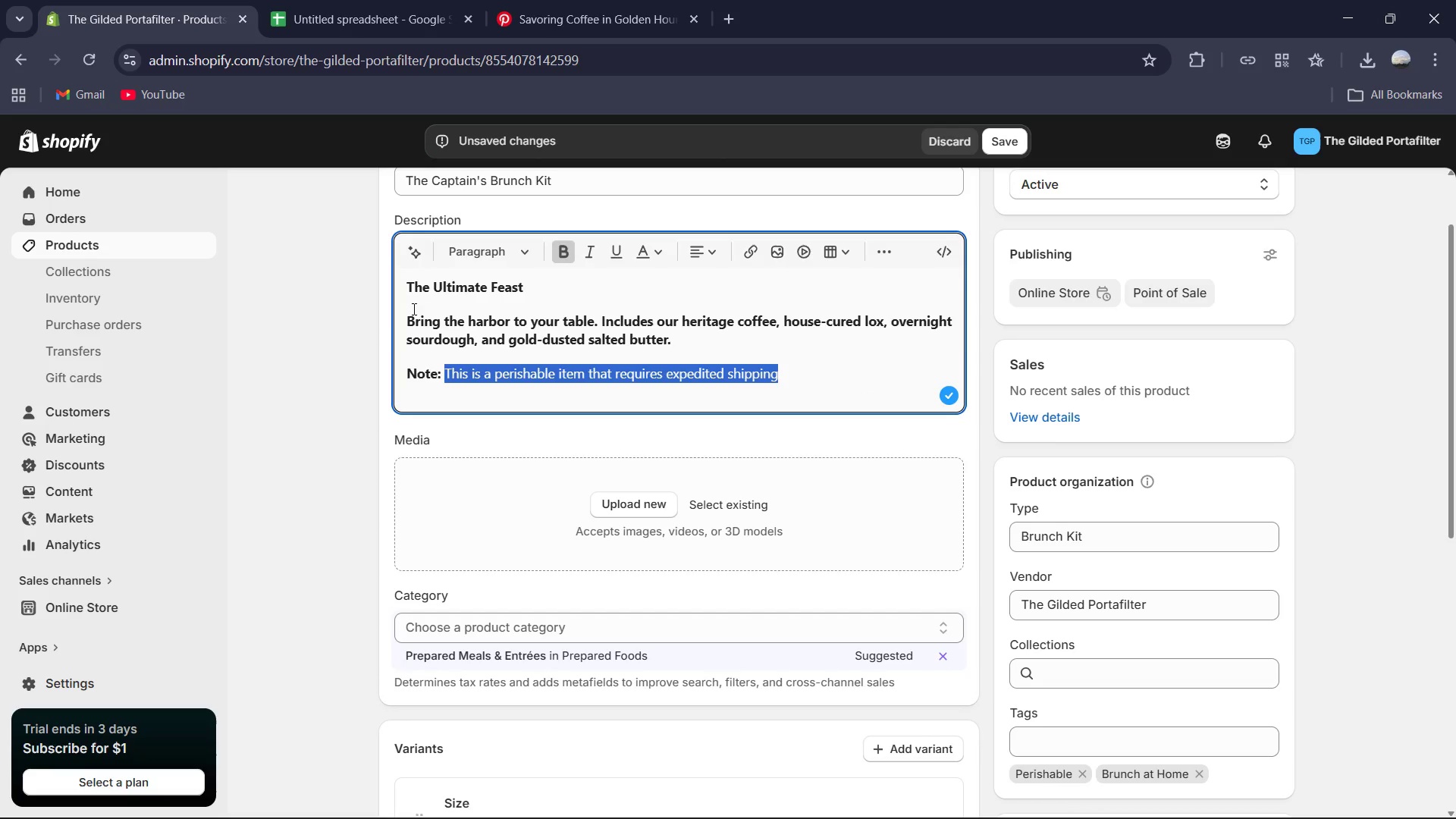 
left_click_drag(start_coordinate=[407, 319], to_coordinate=[672, 334])
 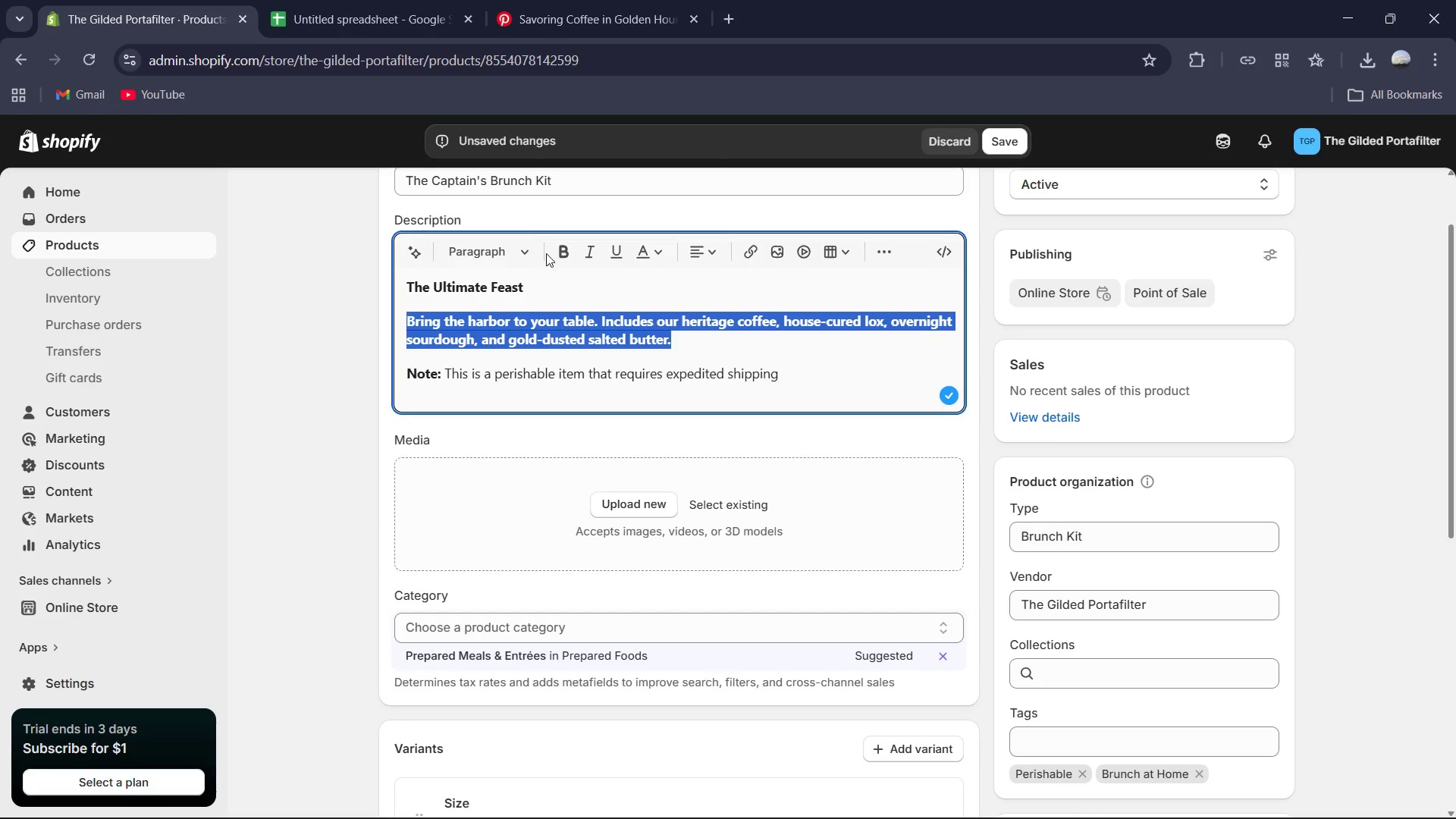 
left_click([566, 253])
 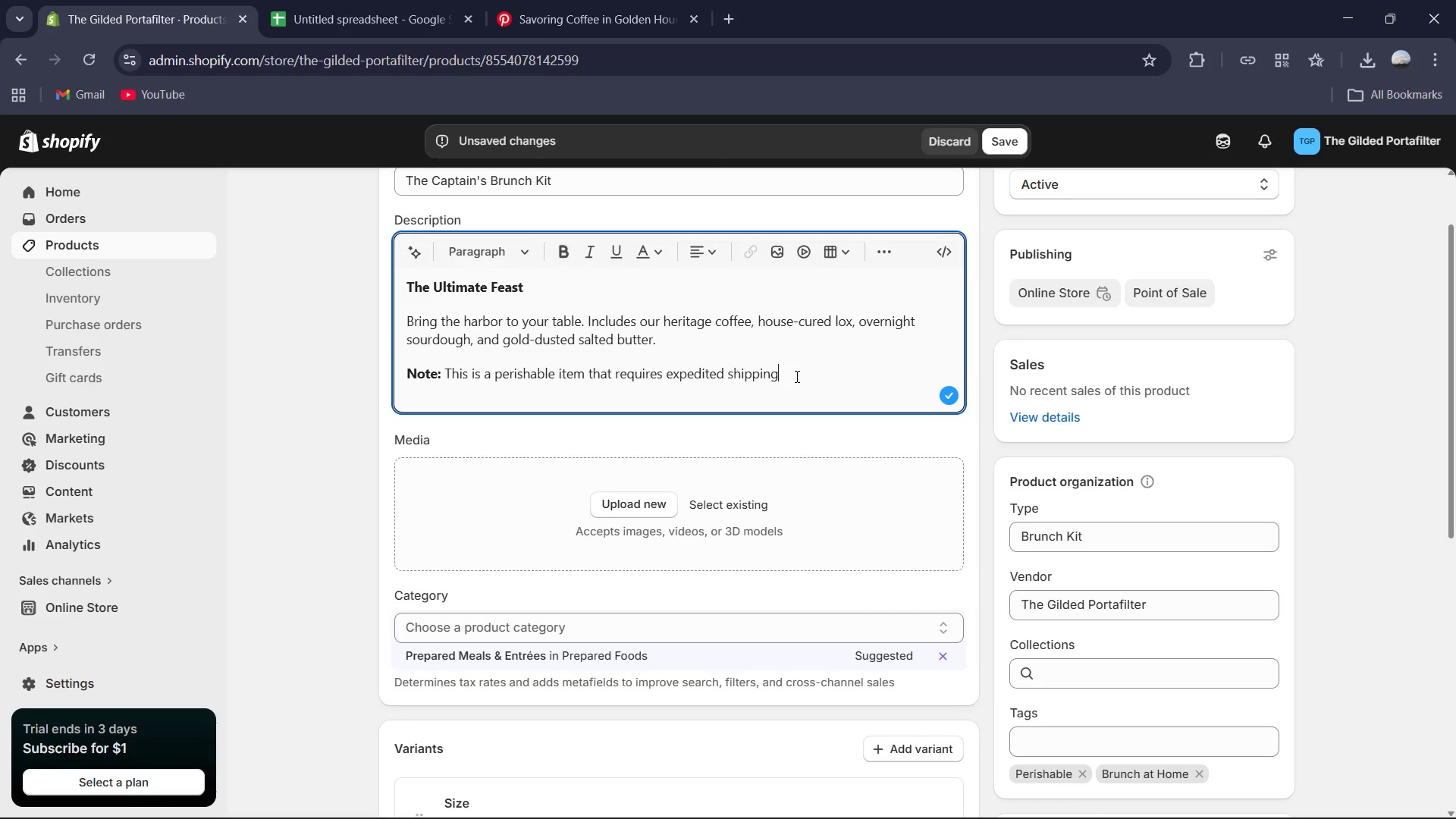 
key(Period)
 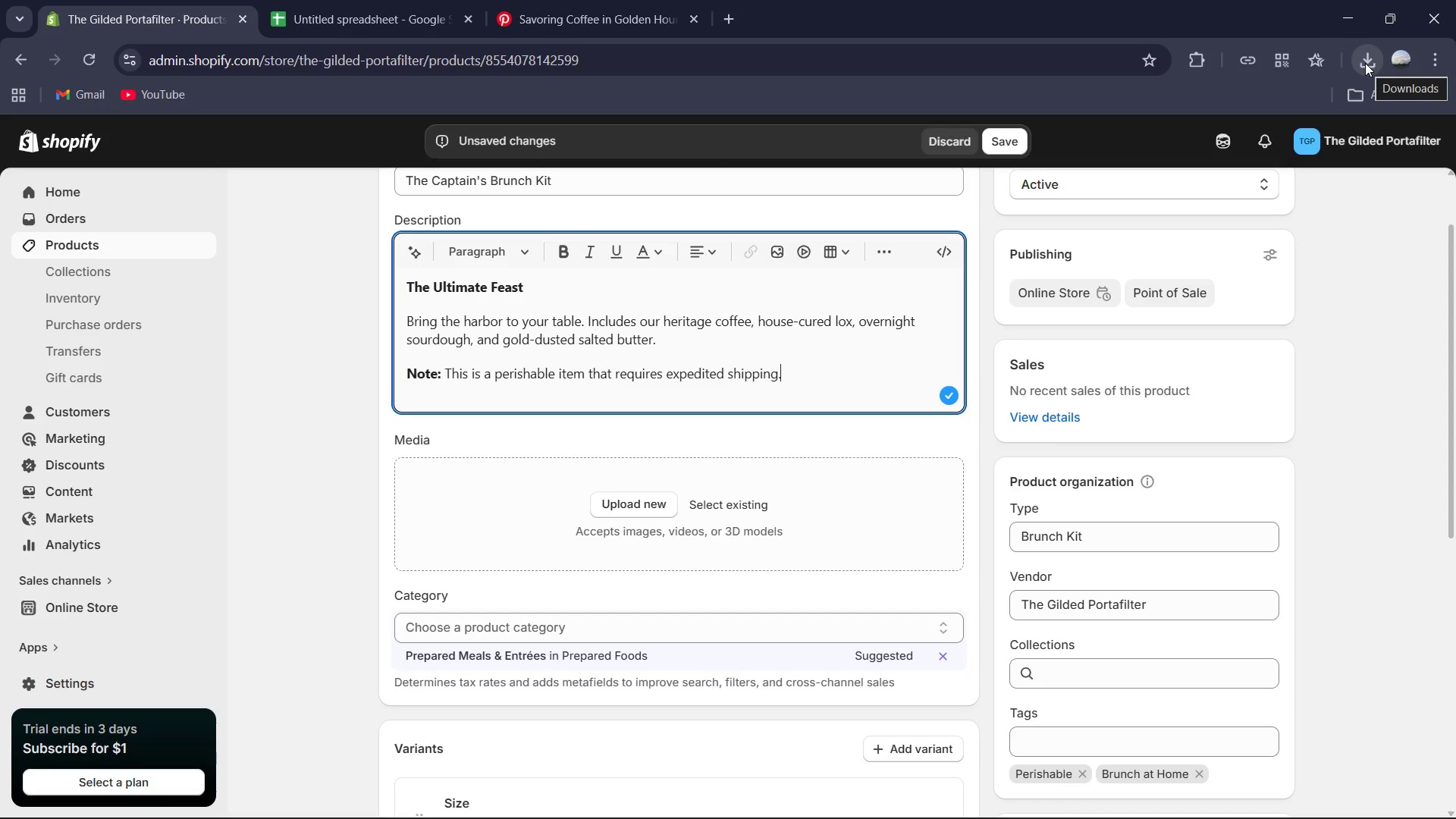 
left_click([1365, 63])
 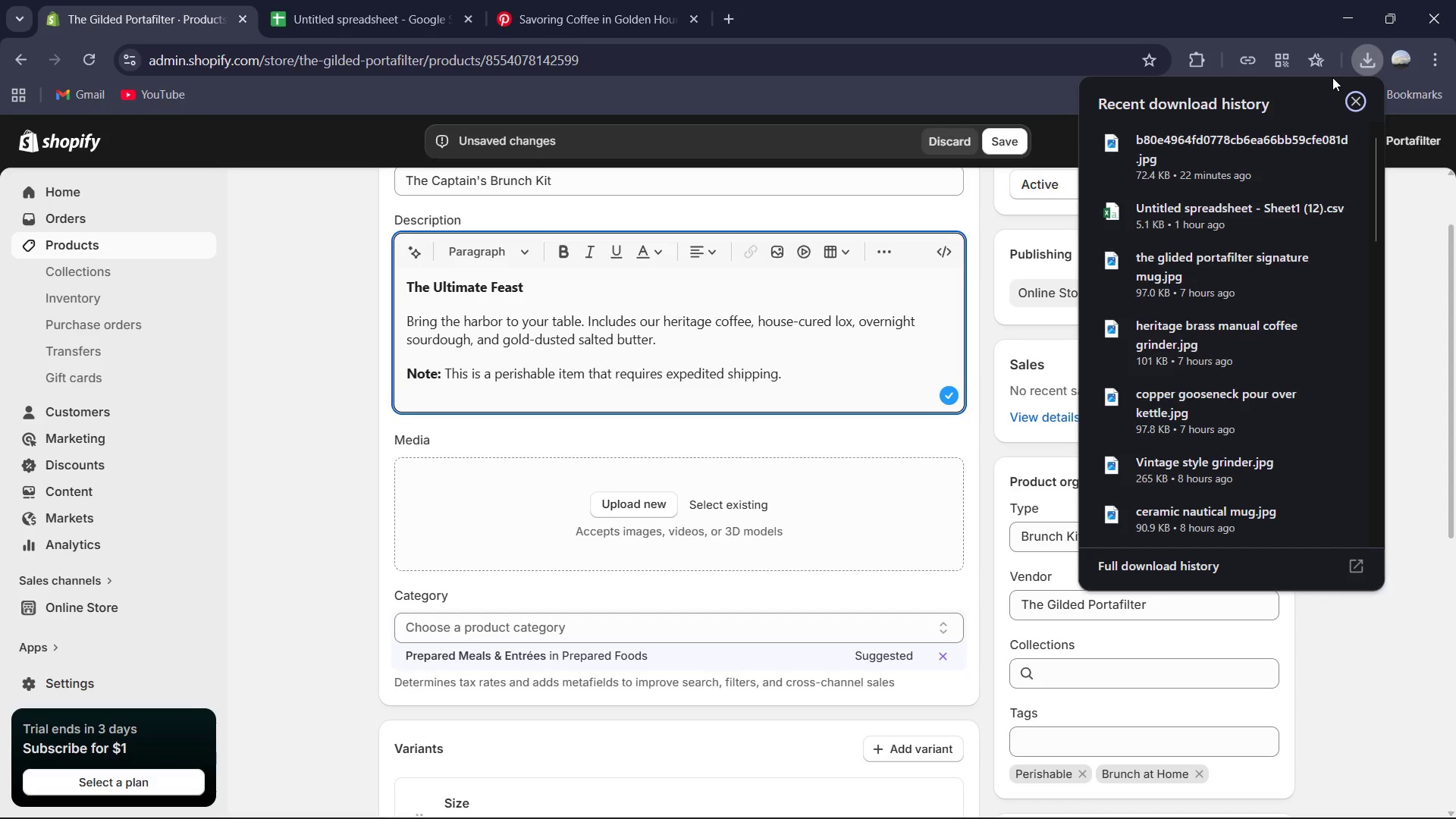 
wait(9.38)
 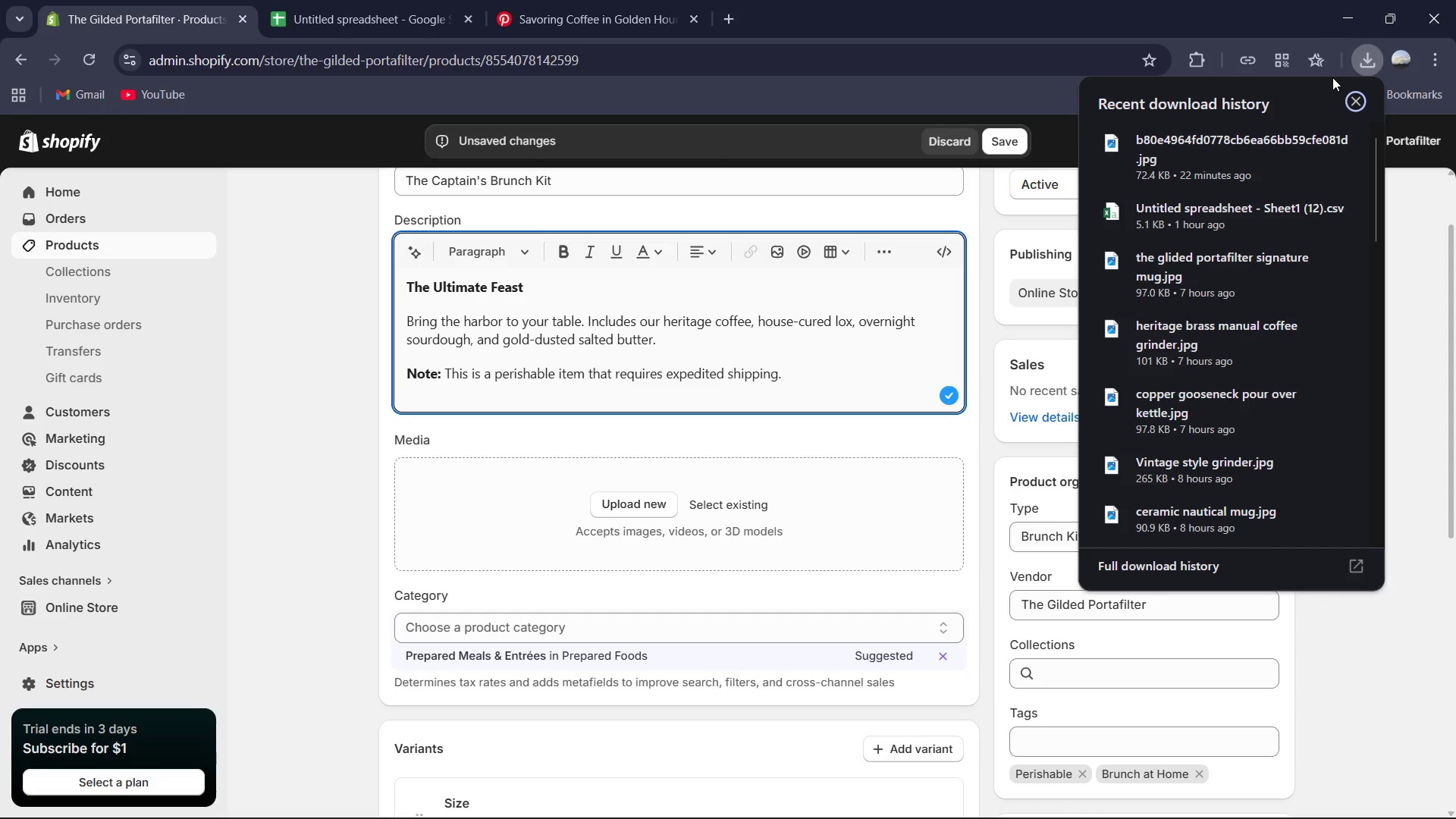 
scroll: coordinate [1251, 316], scroll_direction: down, amount: 3.0
 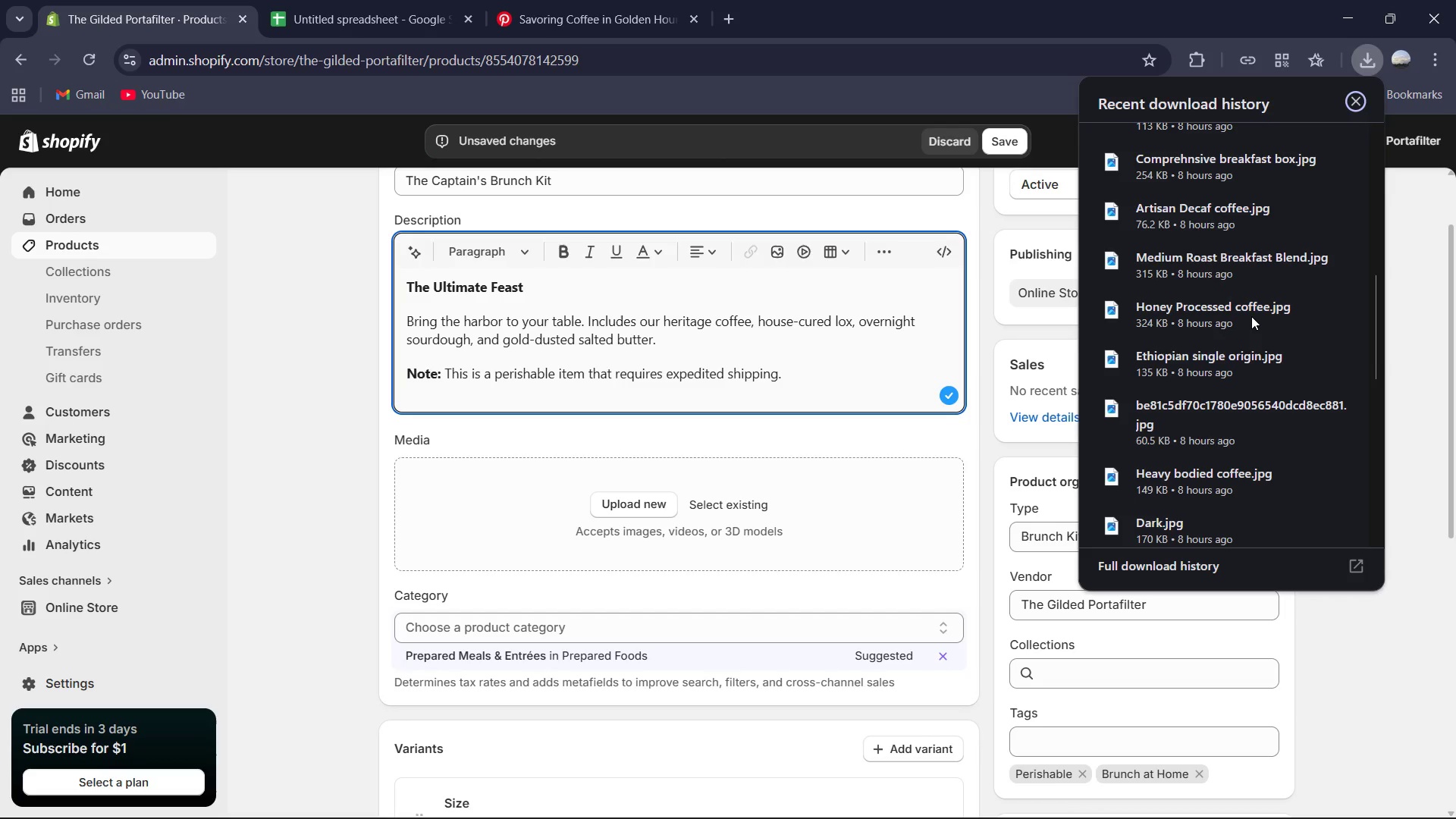 
scroll: coordinate [1251, 316], scroll_direction: up, amount: 1.0
 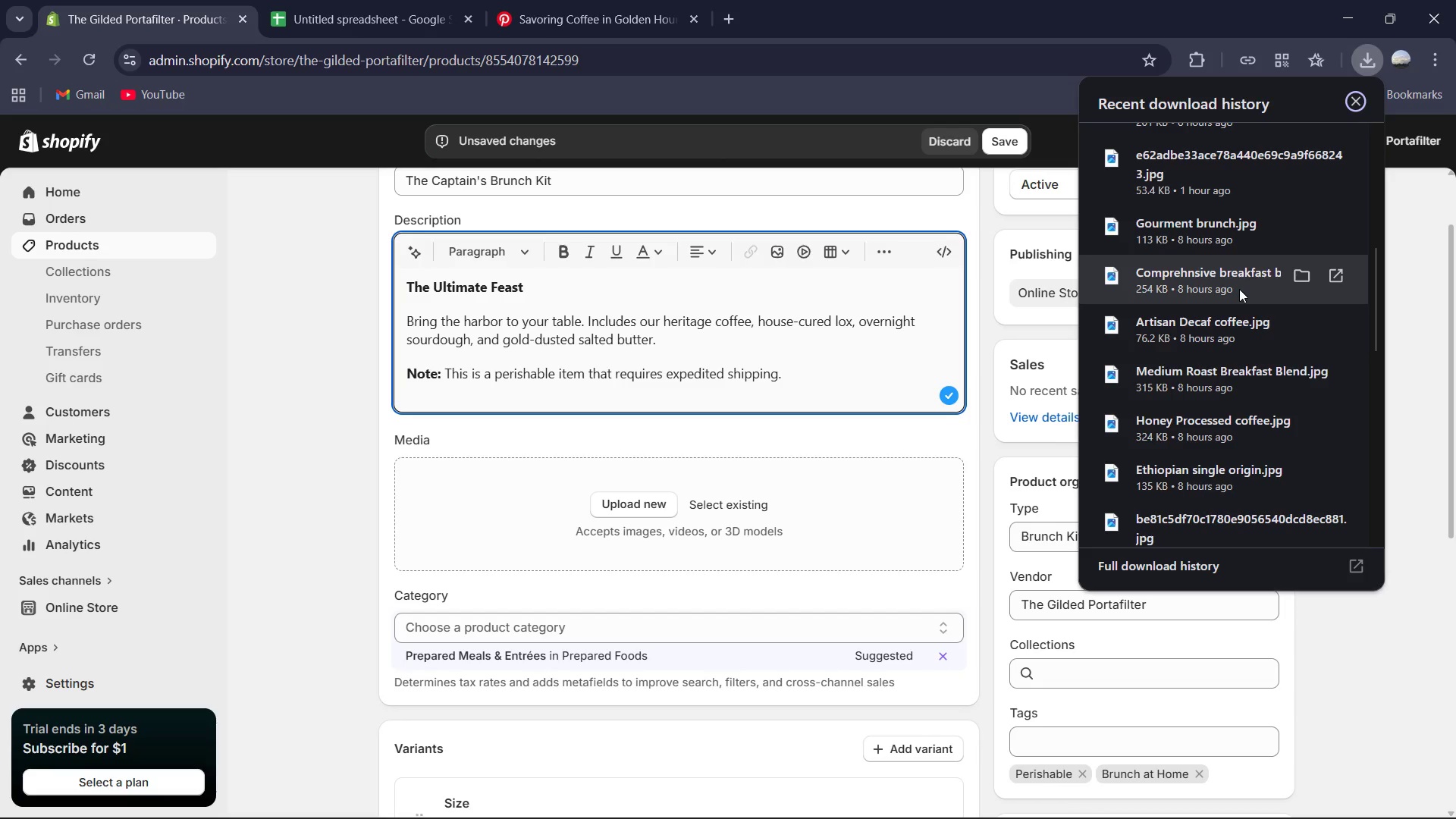 
mouse_move([1257, 365])
 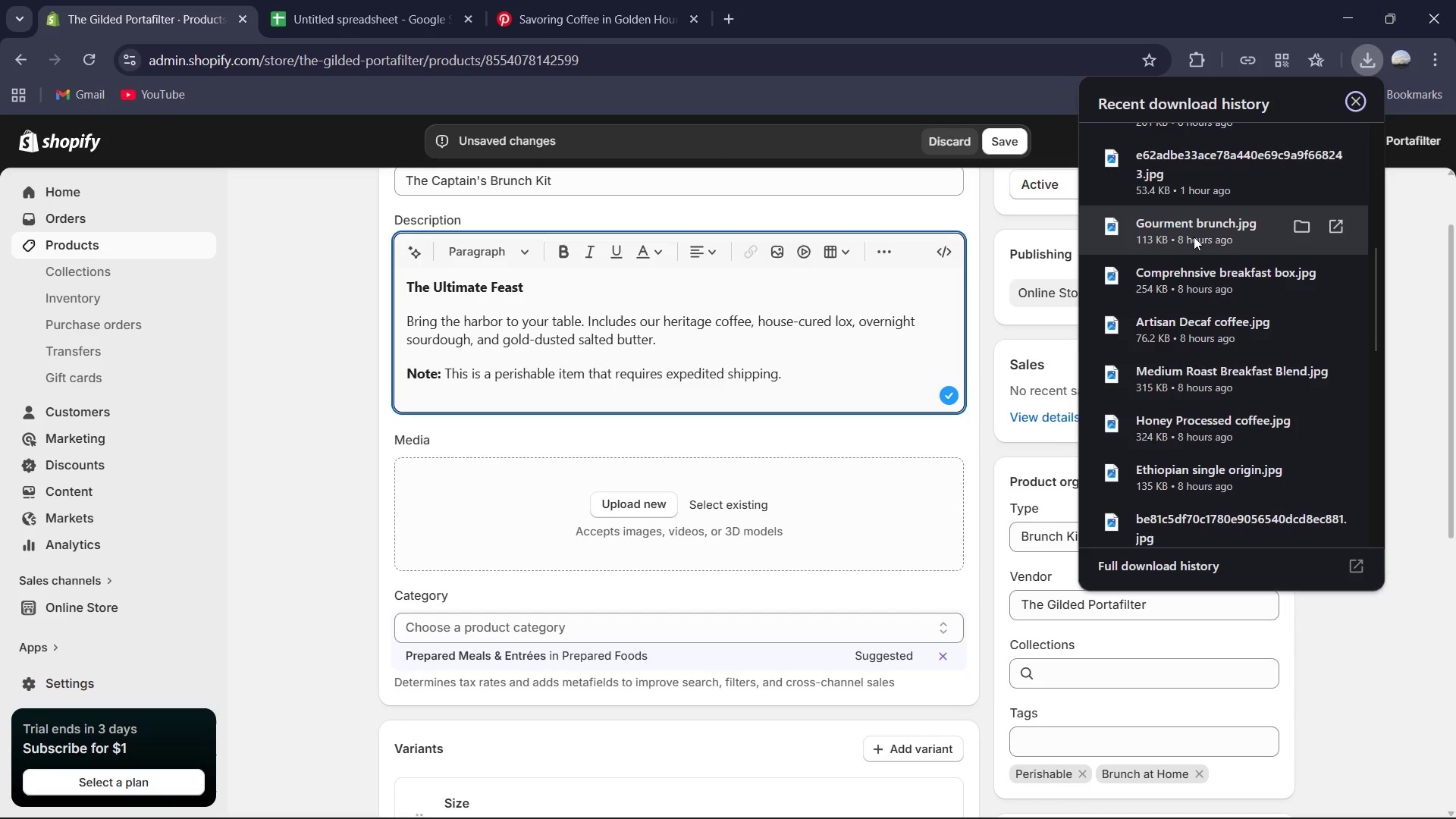 
wait(16.17)
 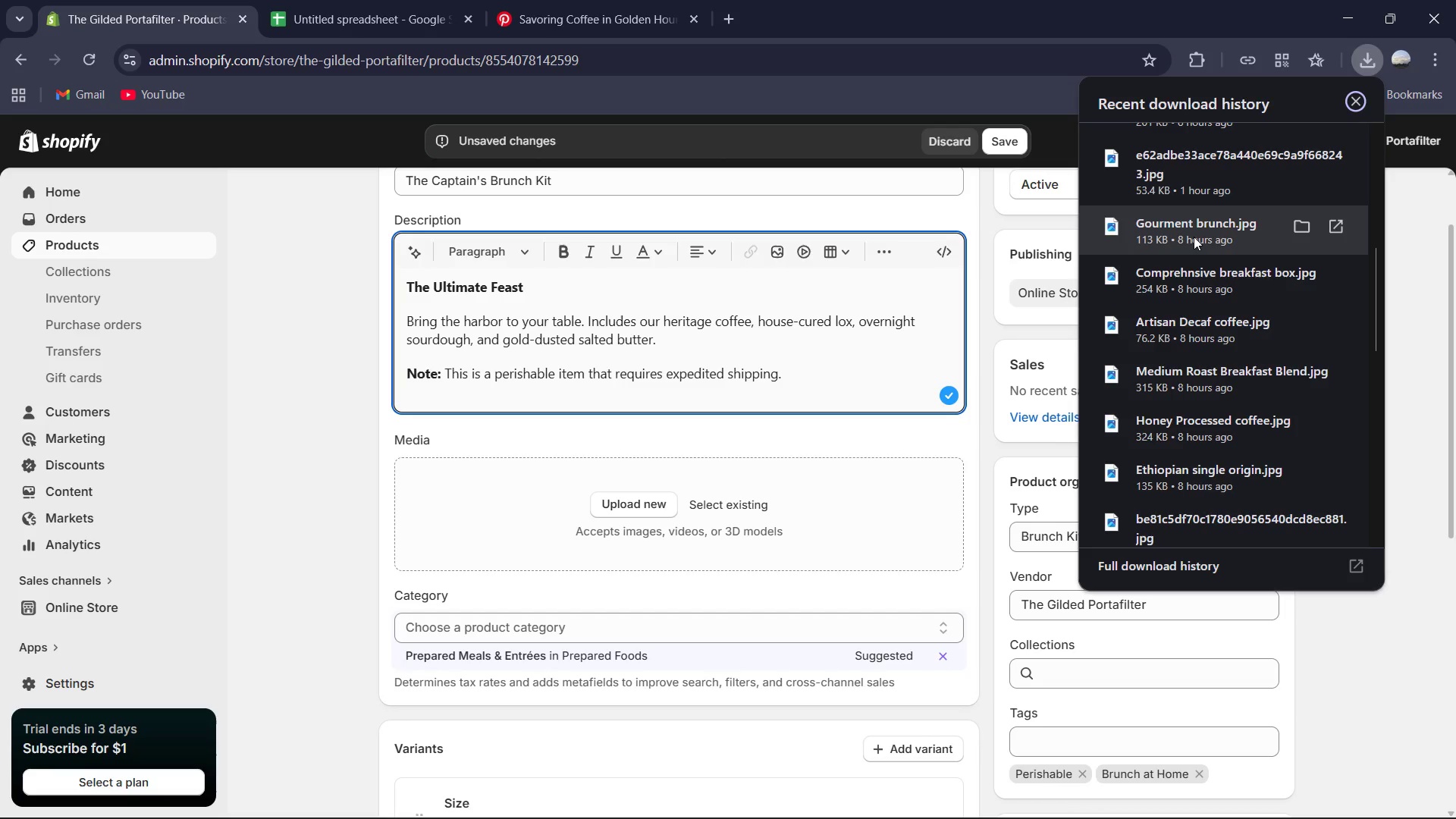 
mouse_move([1175, 237])
 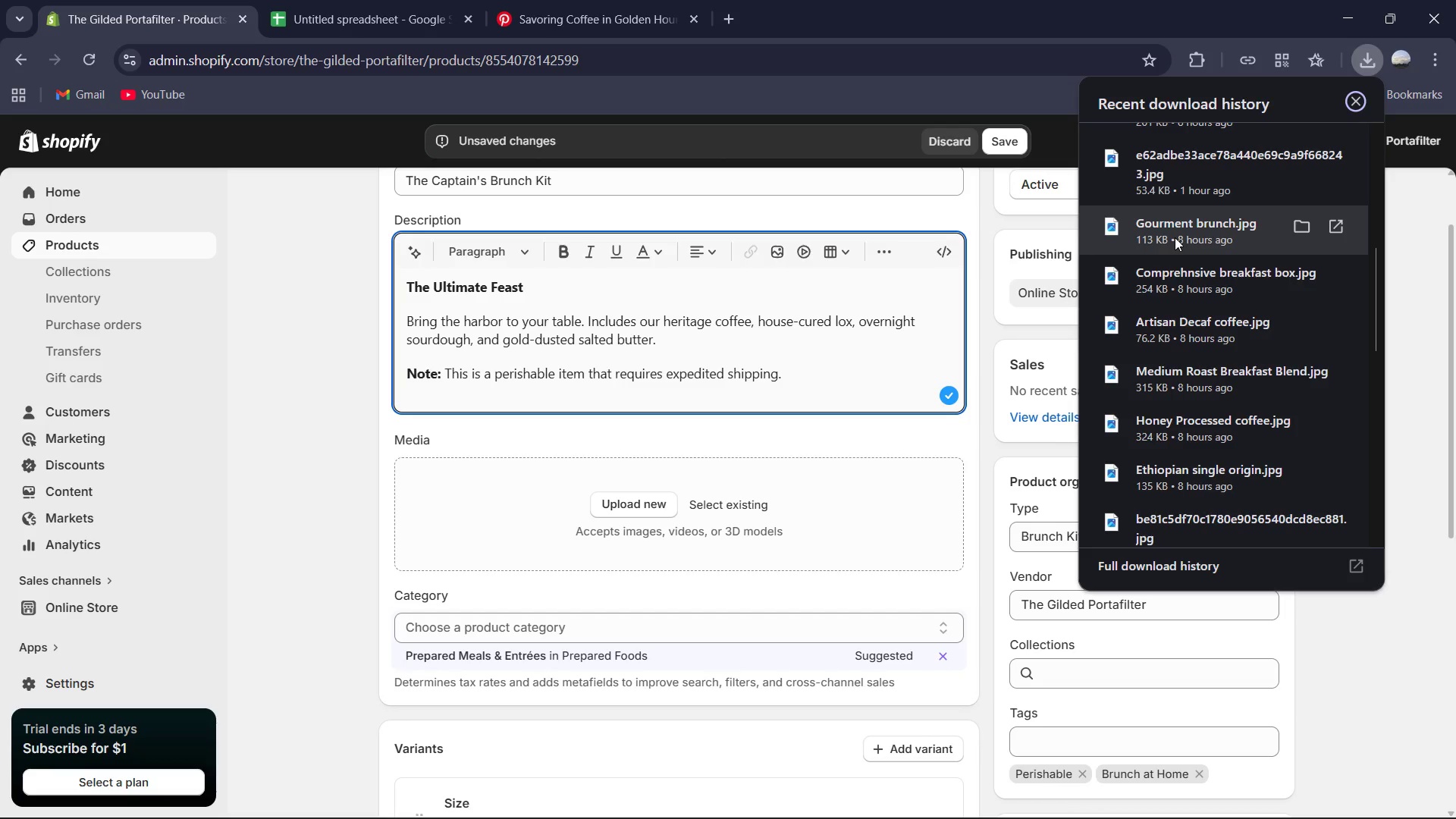 
left_click_drag(start_coordinate=[1175, 237], to_coordinate=[711, 518])
 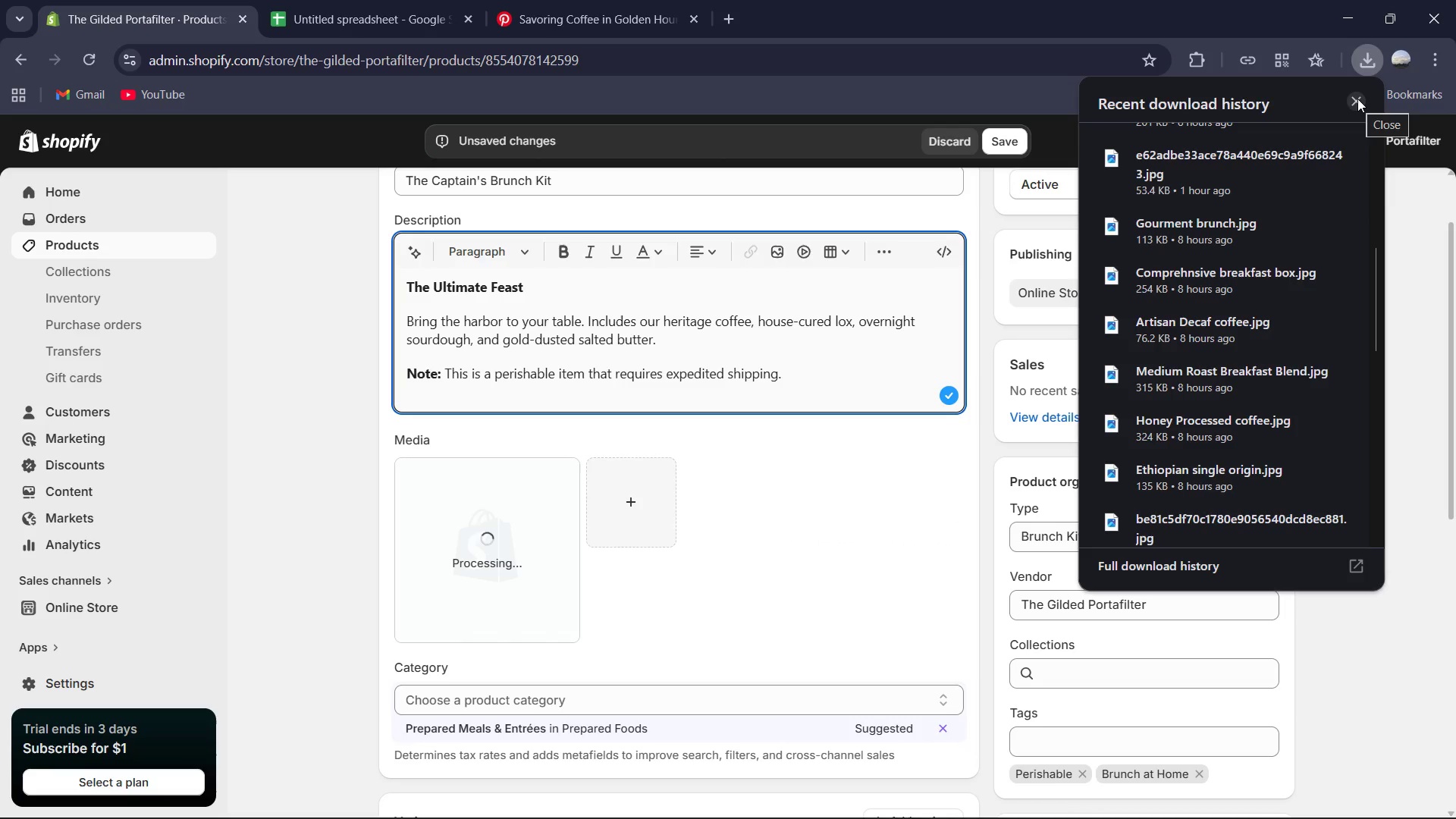 
wait(5.39)
 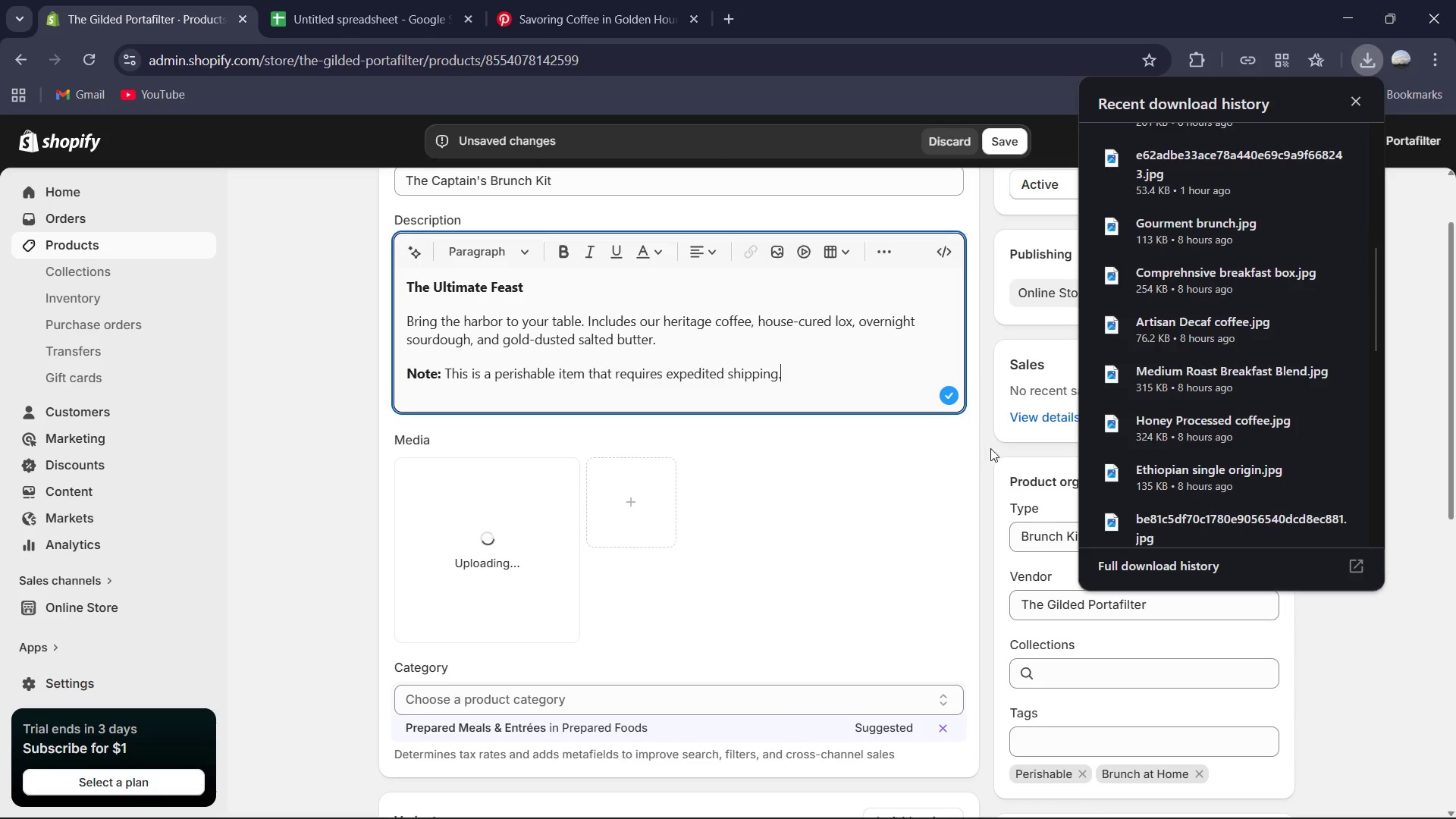 
left_click([1358, 99])
 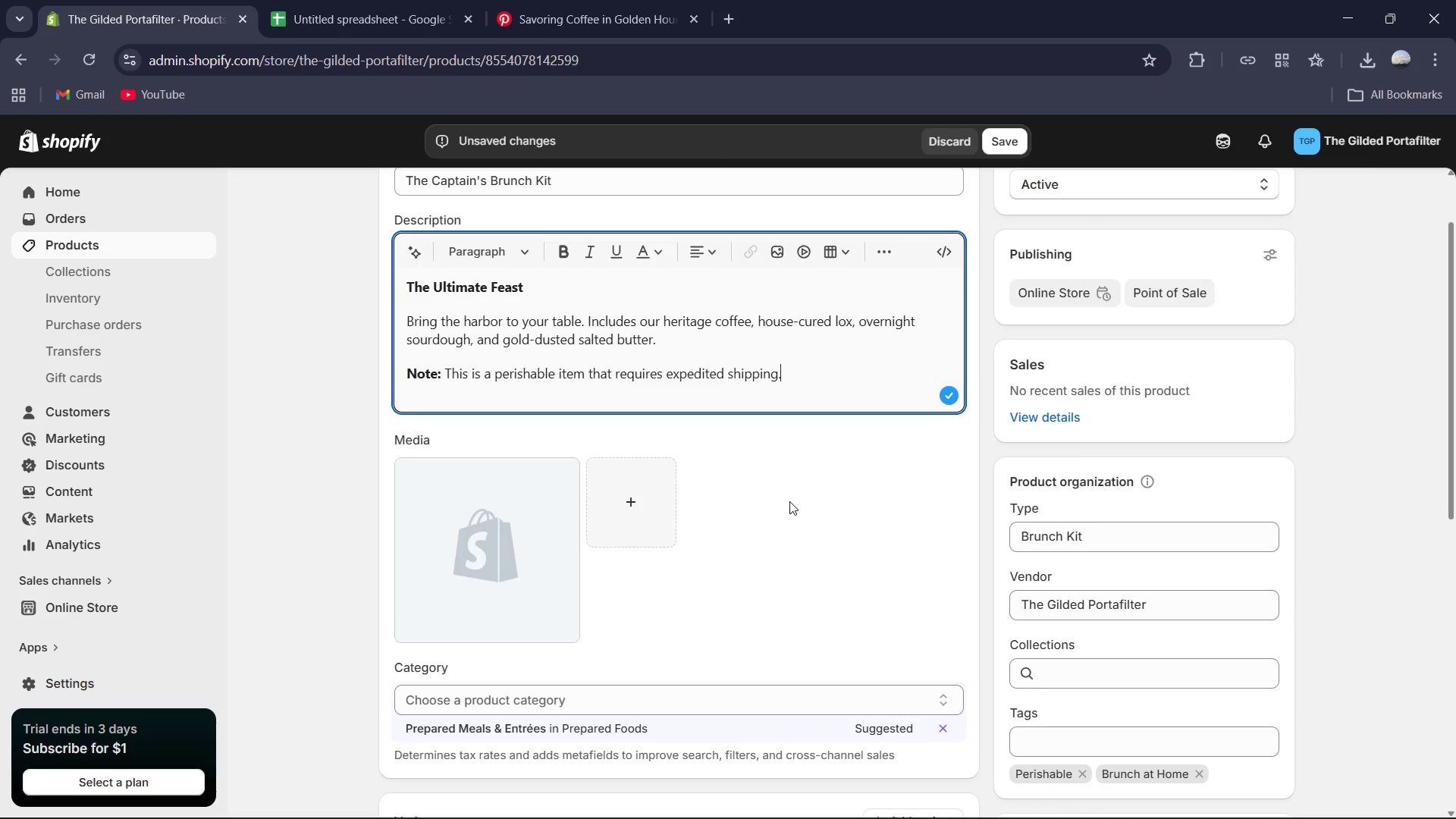 
scroll: coordinate [791, 495], scroll_direction: down, amount: 2.0
 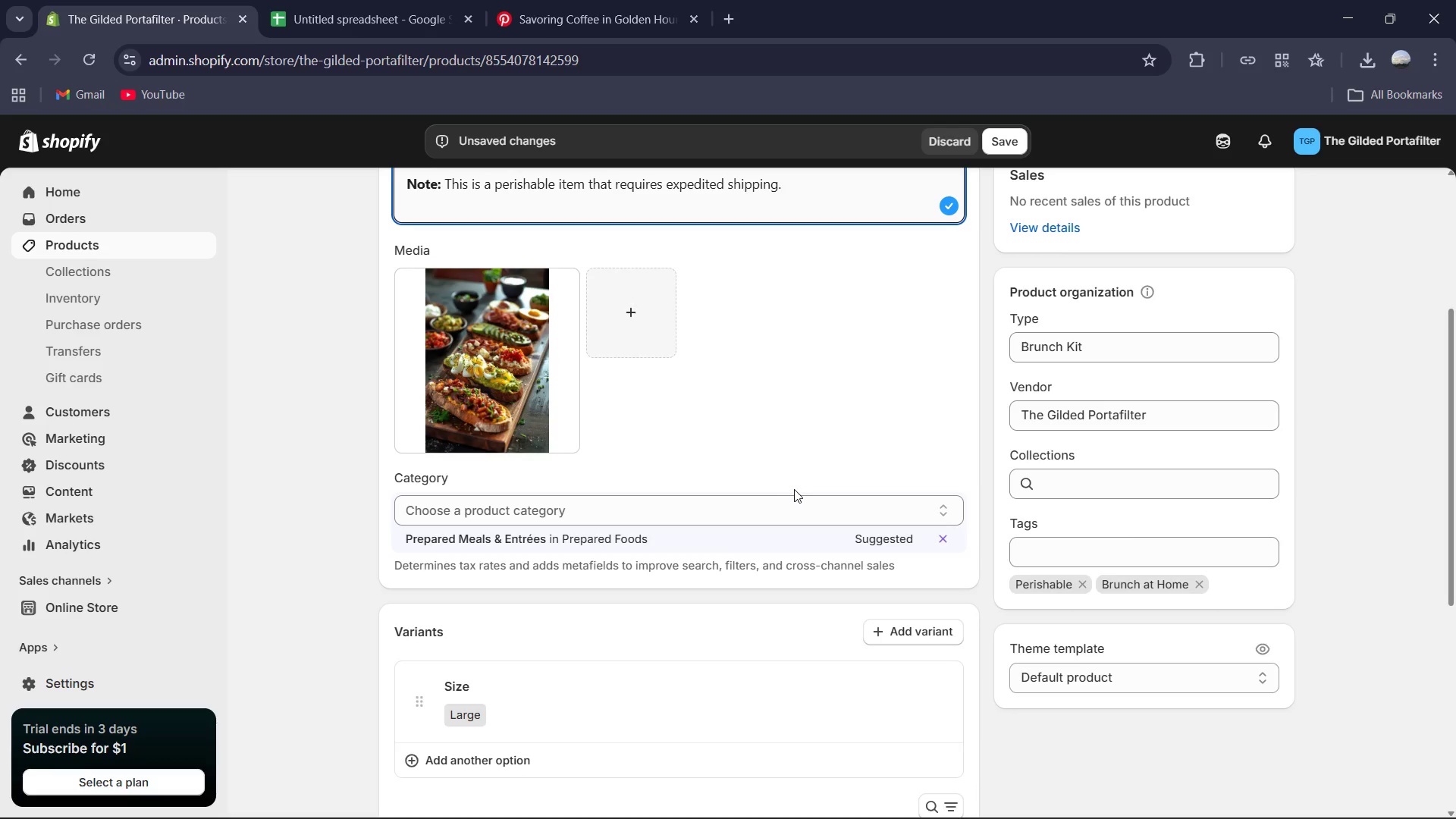 
scroll: coordinate [794, 488], scroll_direction: up, amount: 2.0
 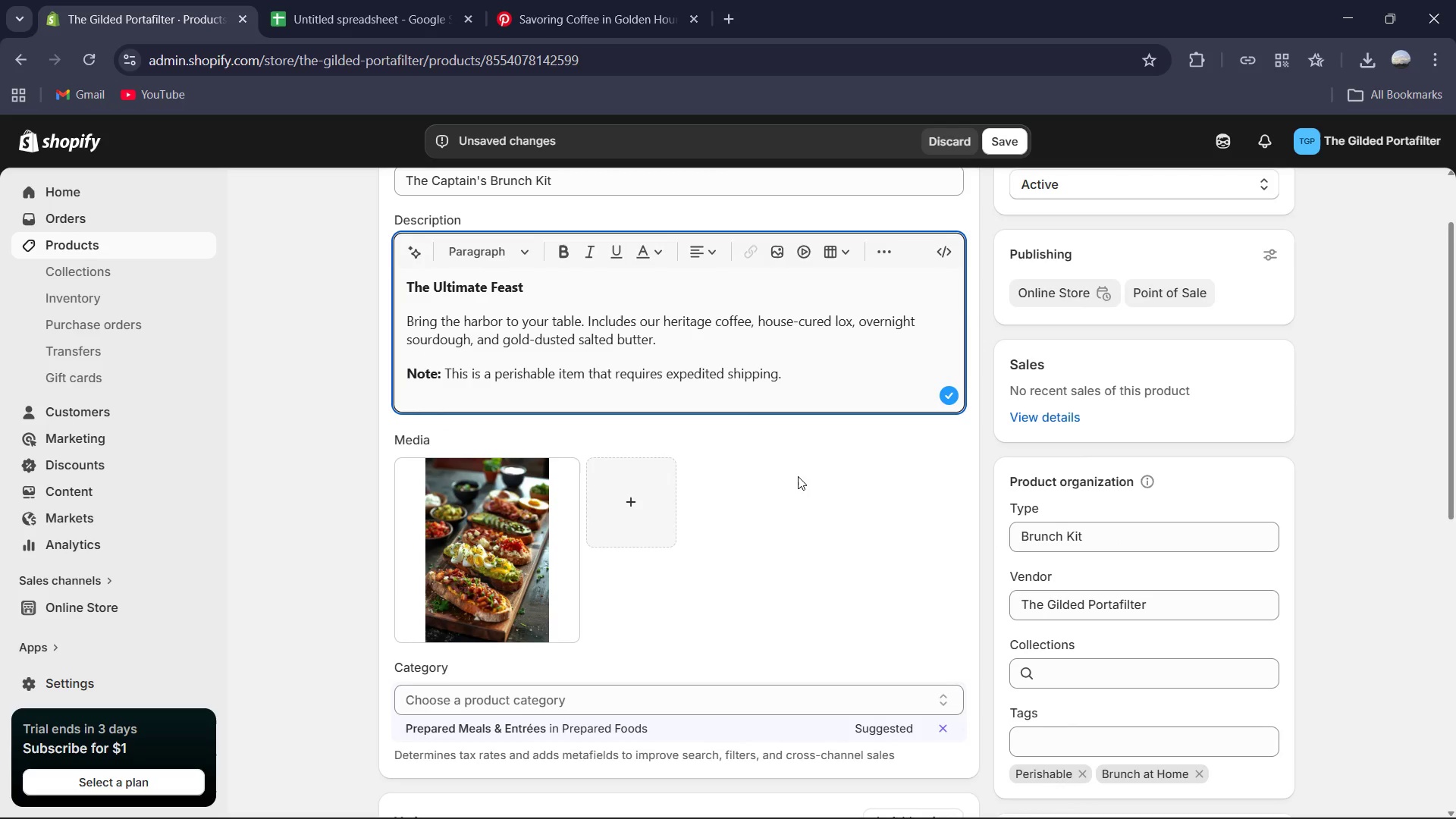 
scroll: coordinate [799, 473], scroll_direction: down, amount: 5.0
 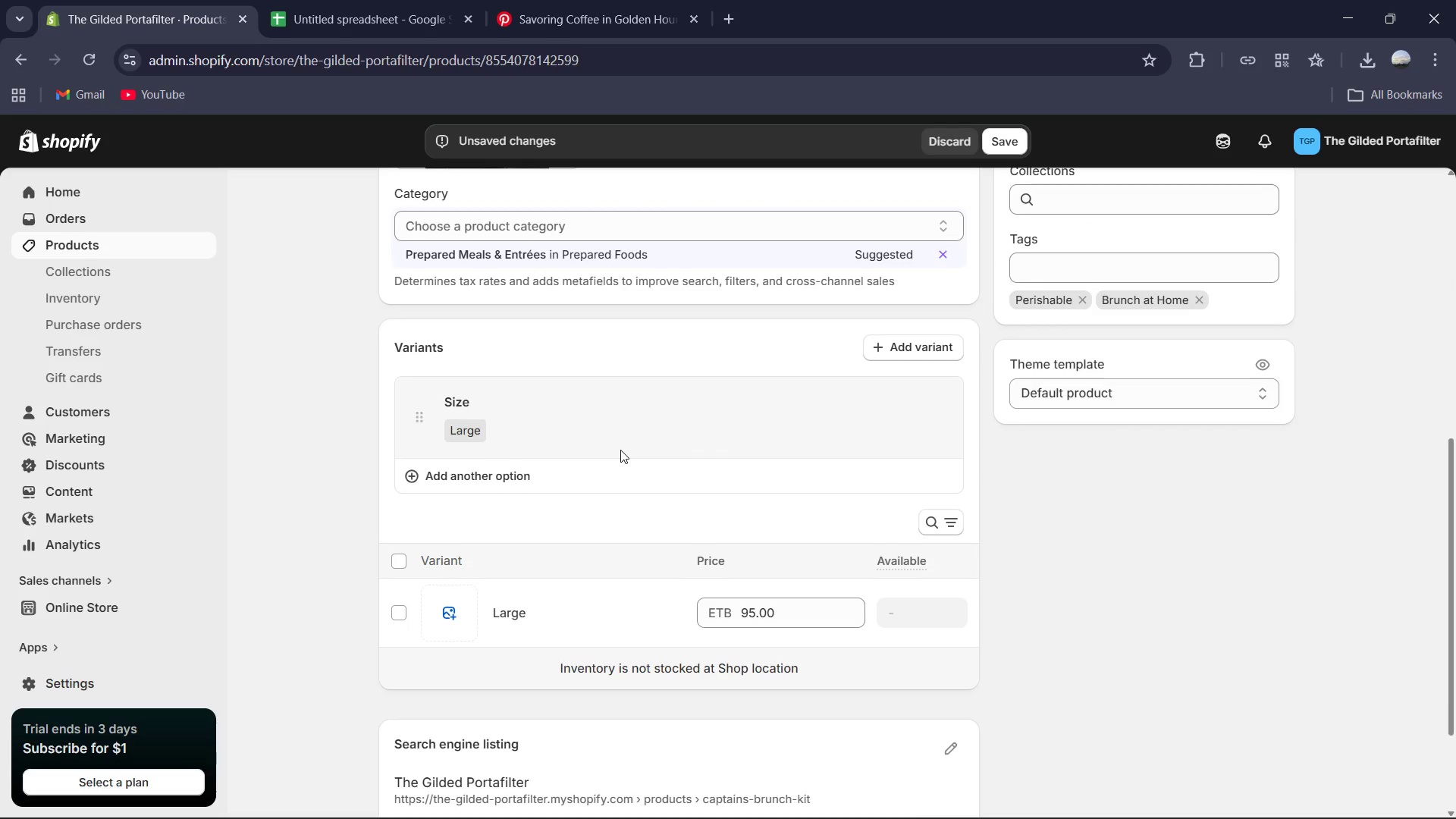 
wait(8.64)
 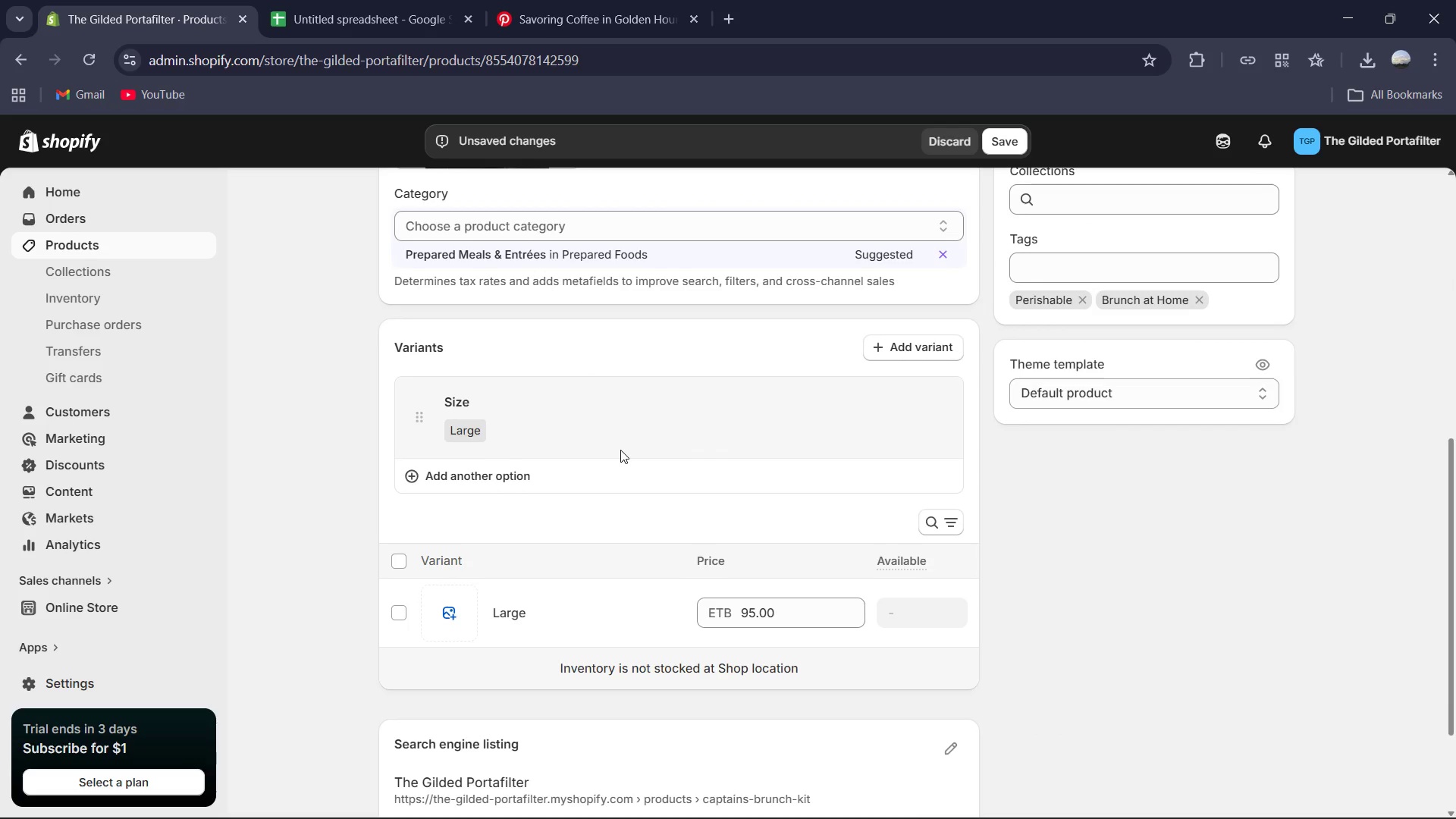 
left_click([478, 481])
 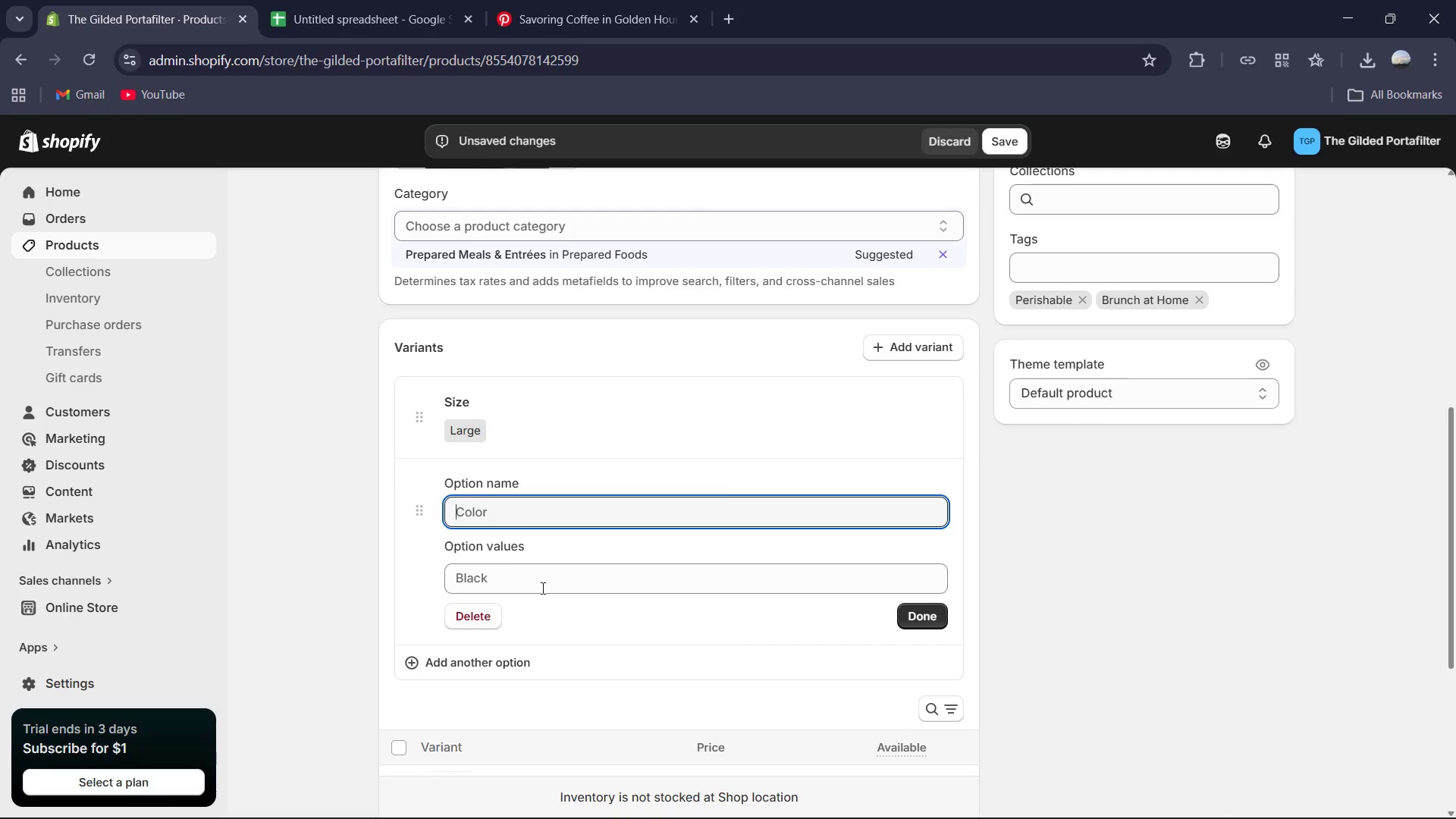 
left_click([475, 621])
 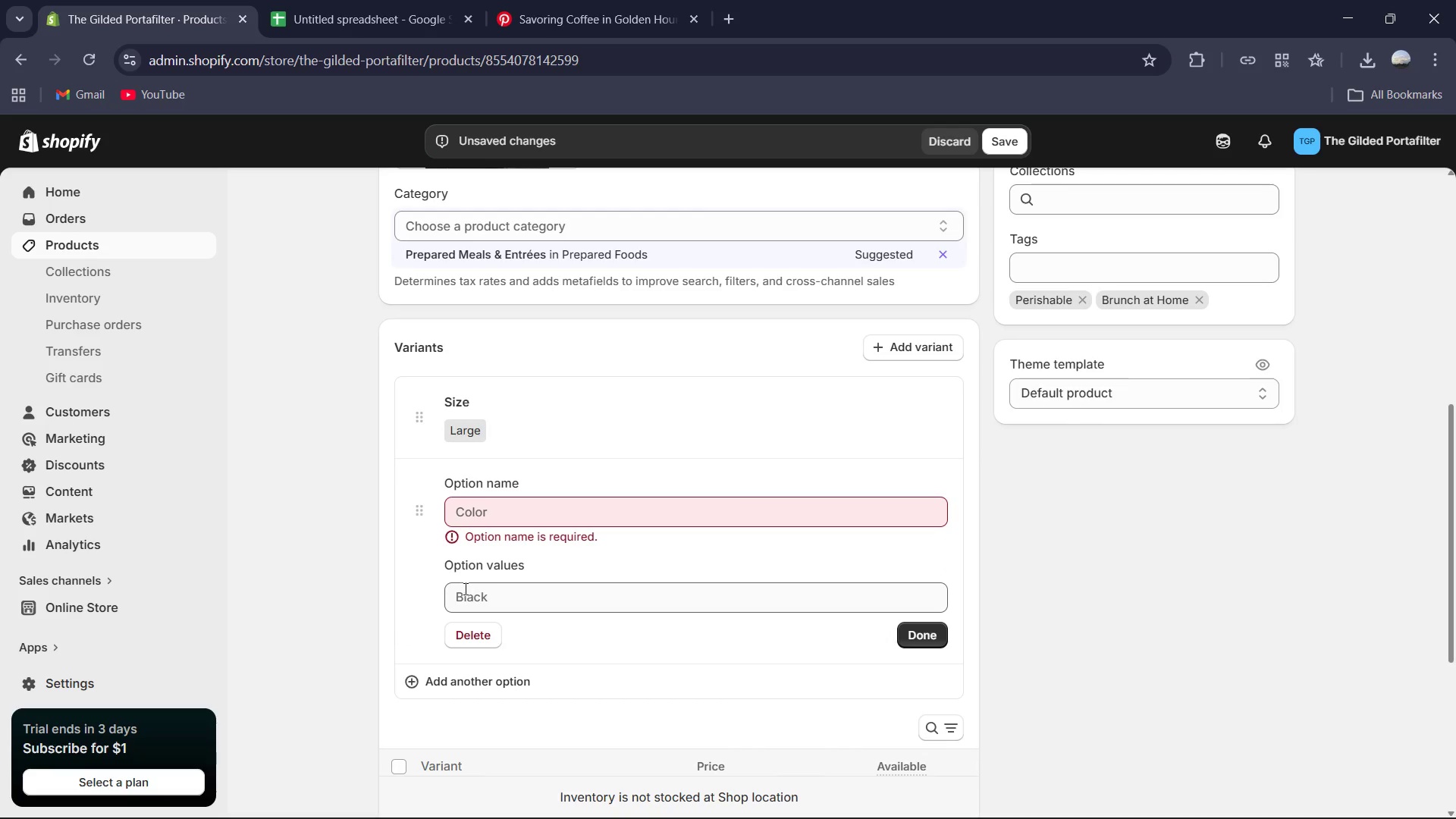 
left_click([467, 646])
 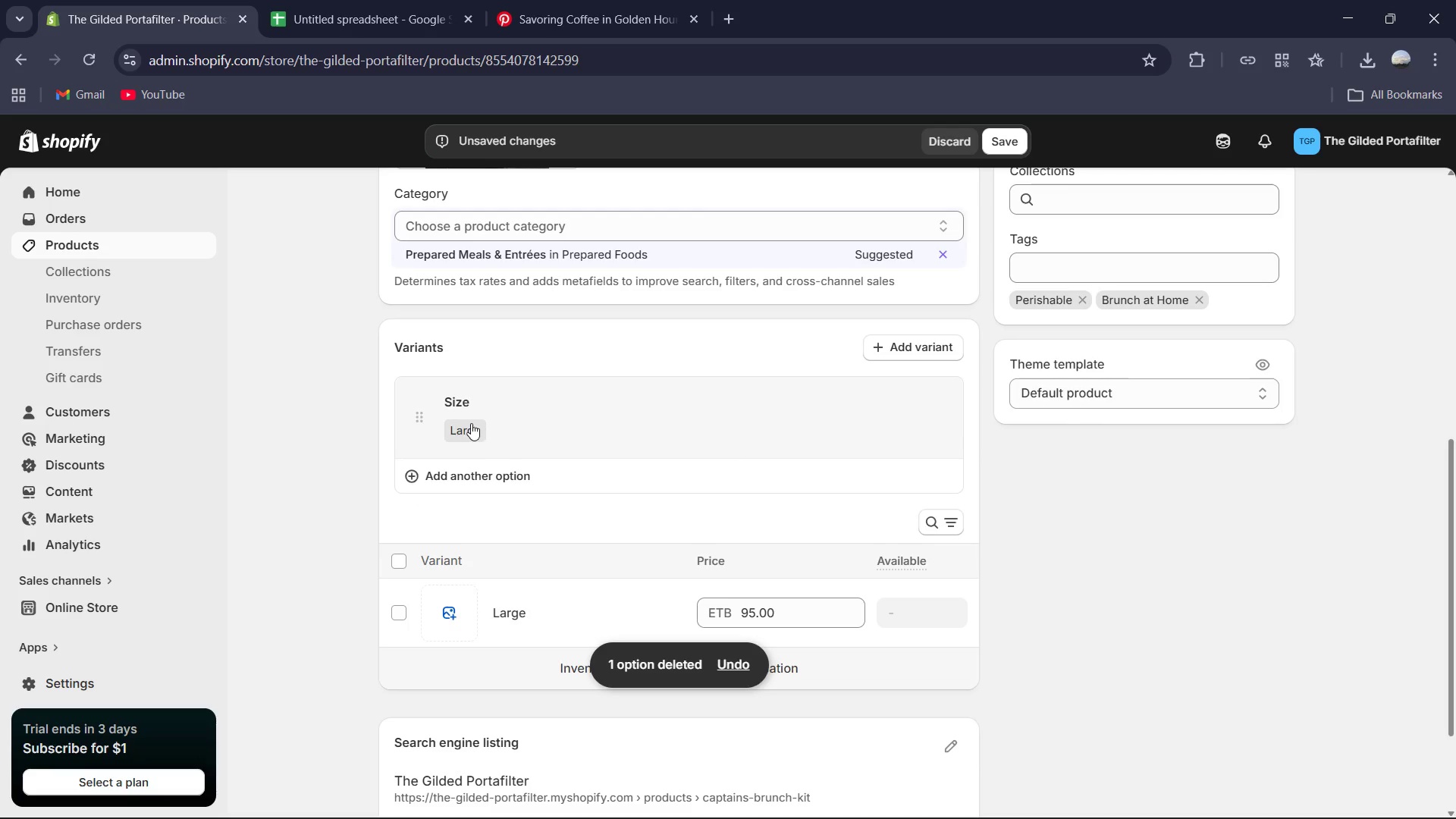 
double_click([471, 423])
 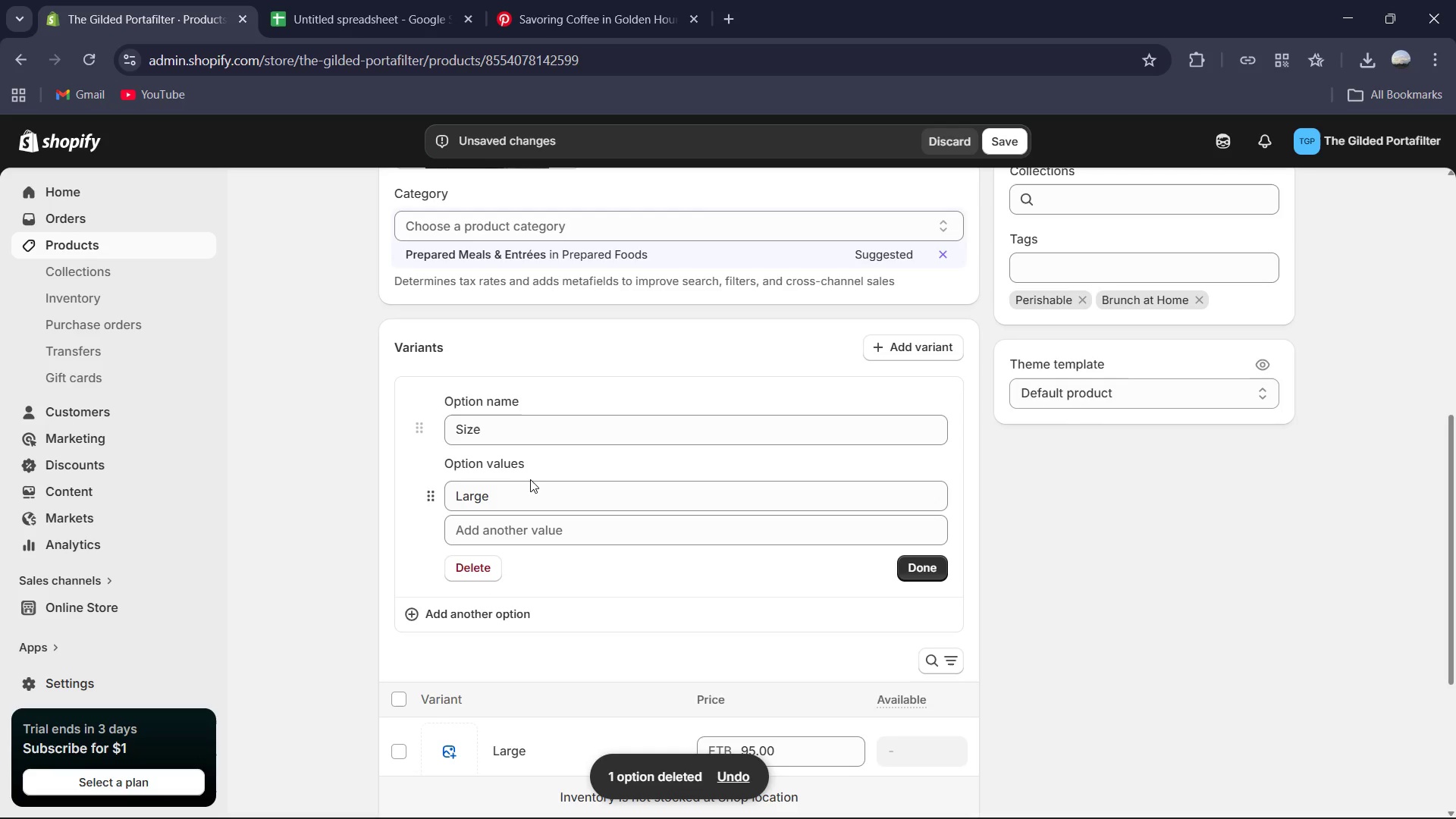 
left_click([530, 484])
 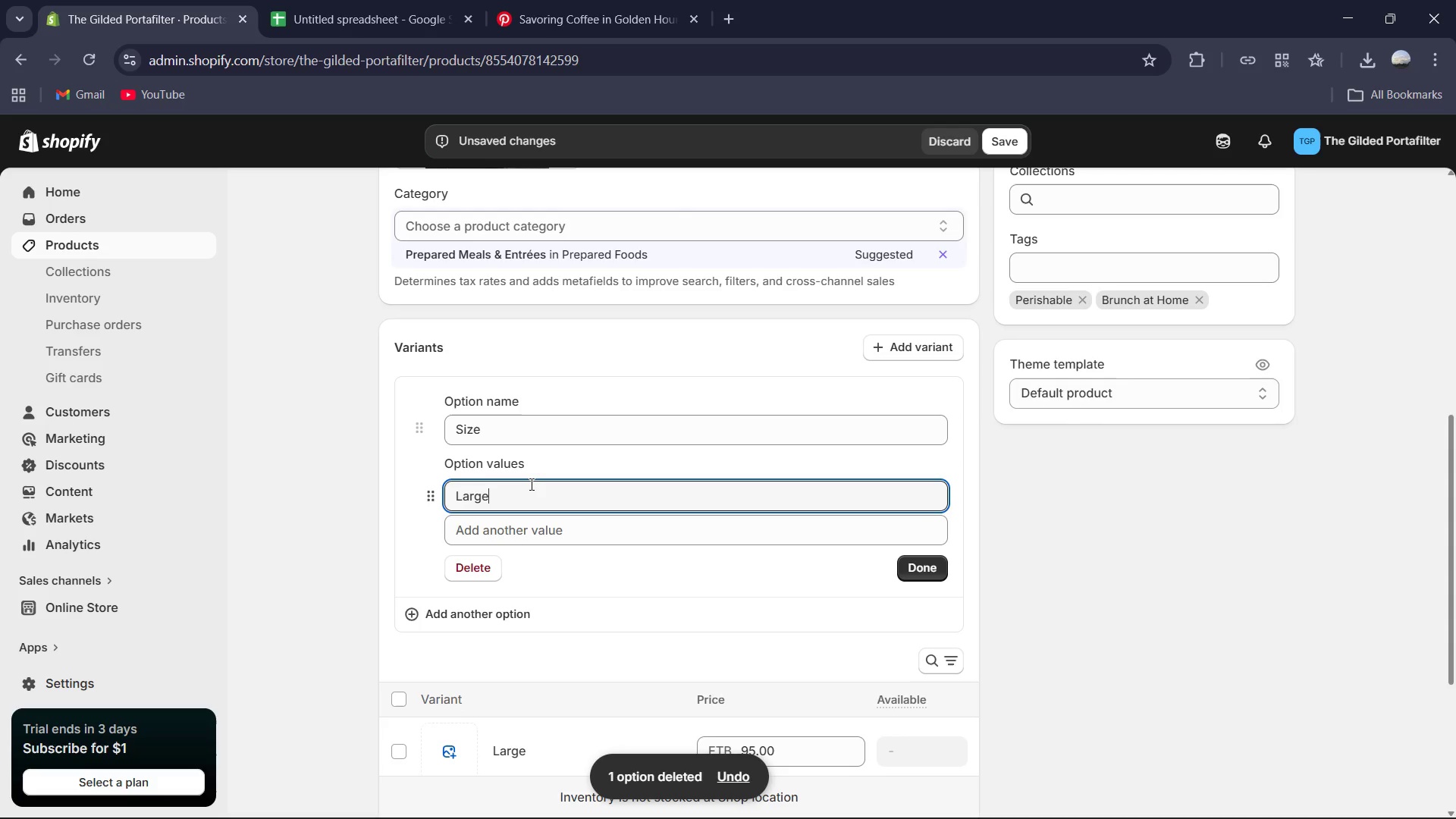 
key(Control+ControlLeft)
 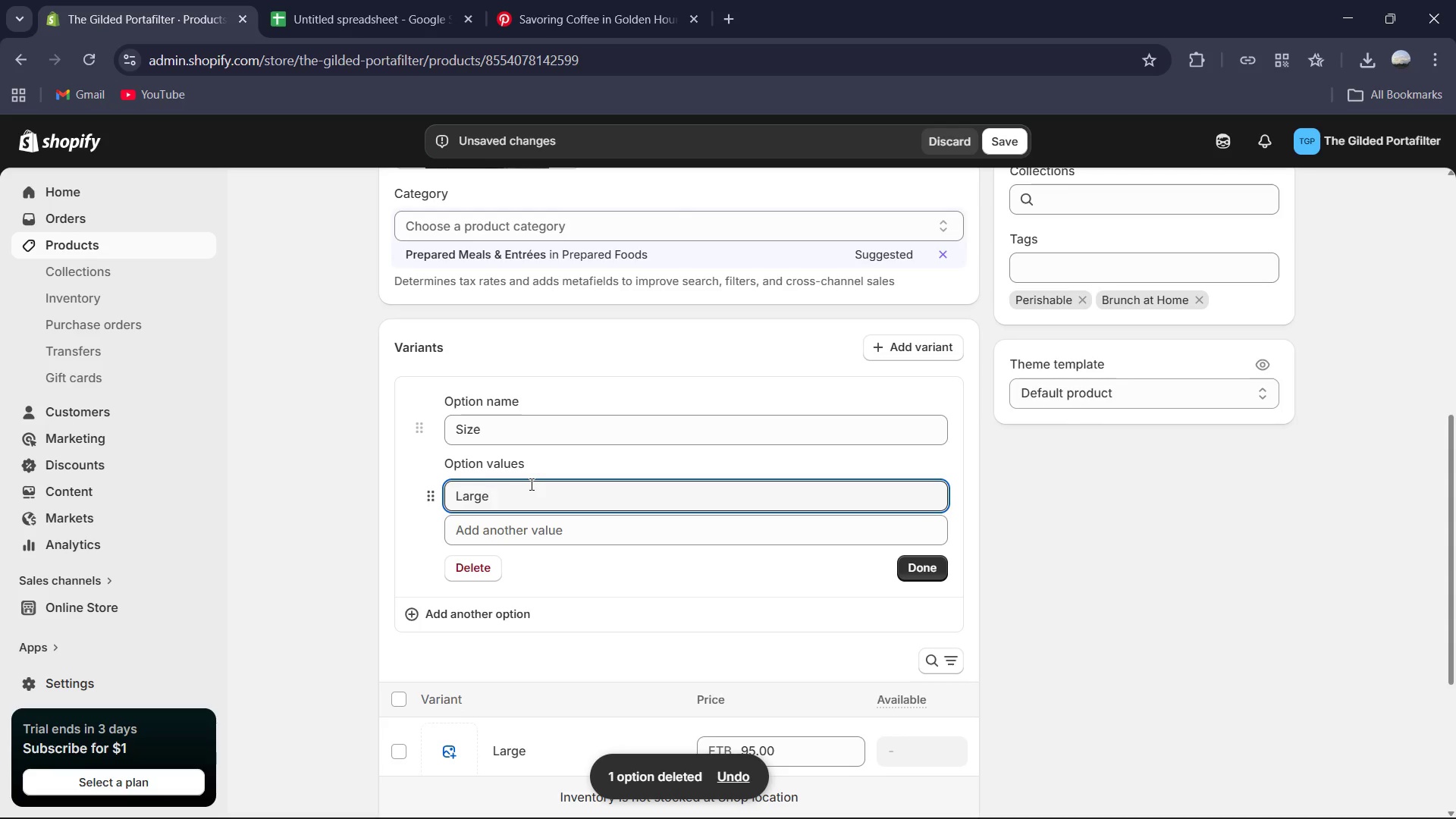 
key(Control+A)
 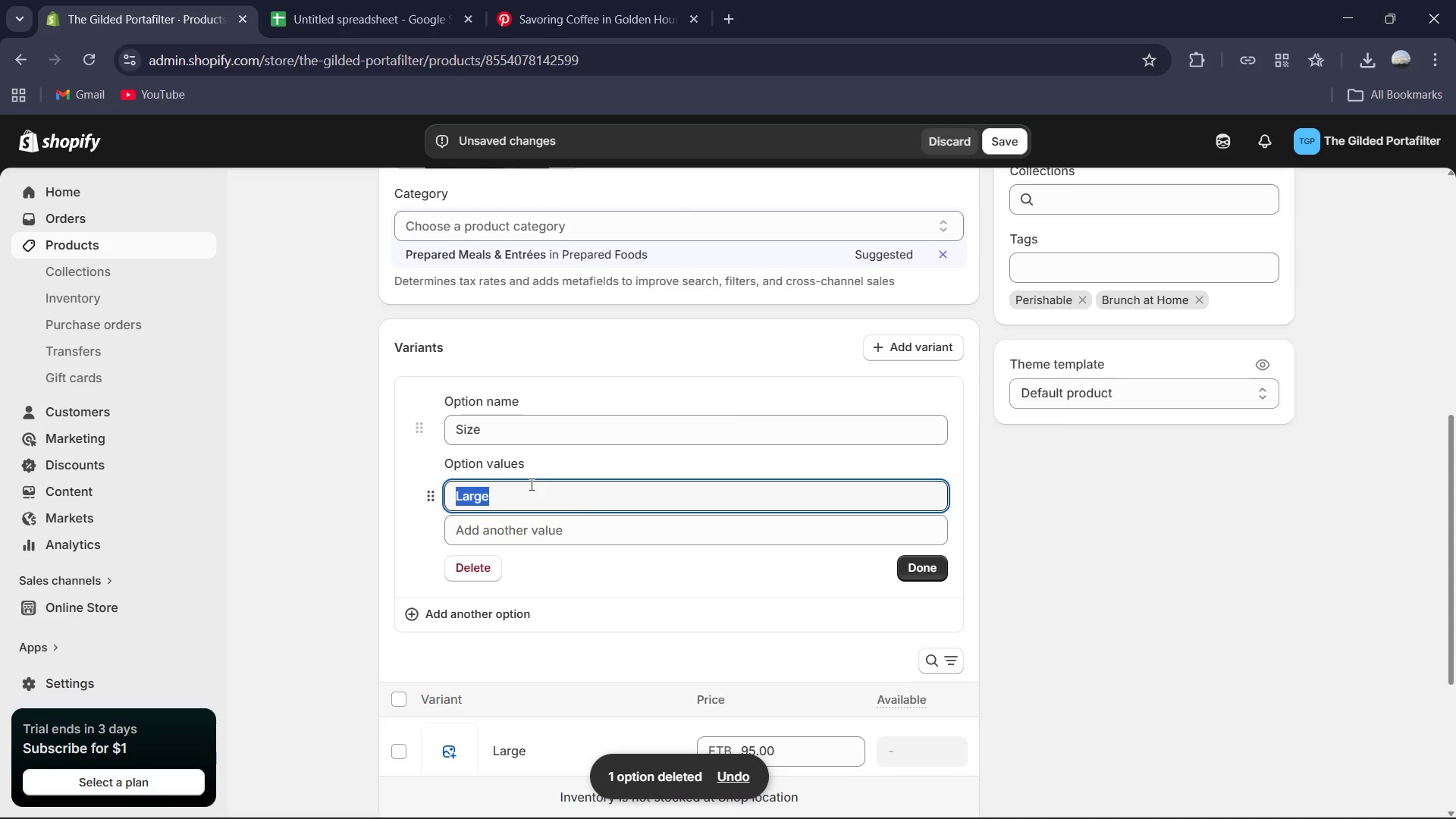 
type(Standar d)
key(Backspace)
key(Backspace)
type(d)
 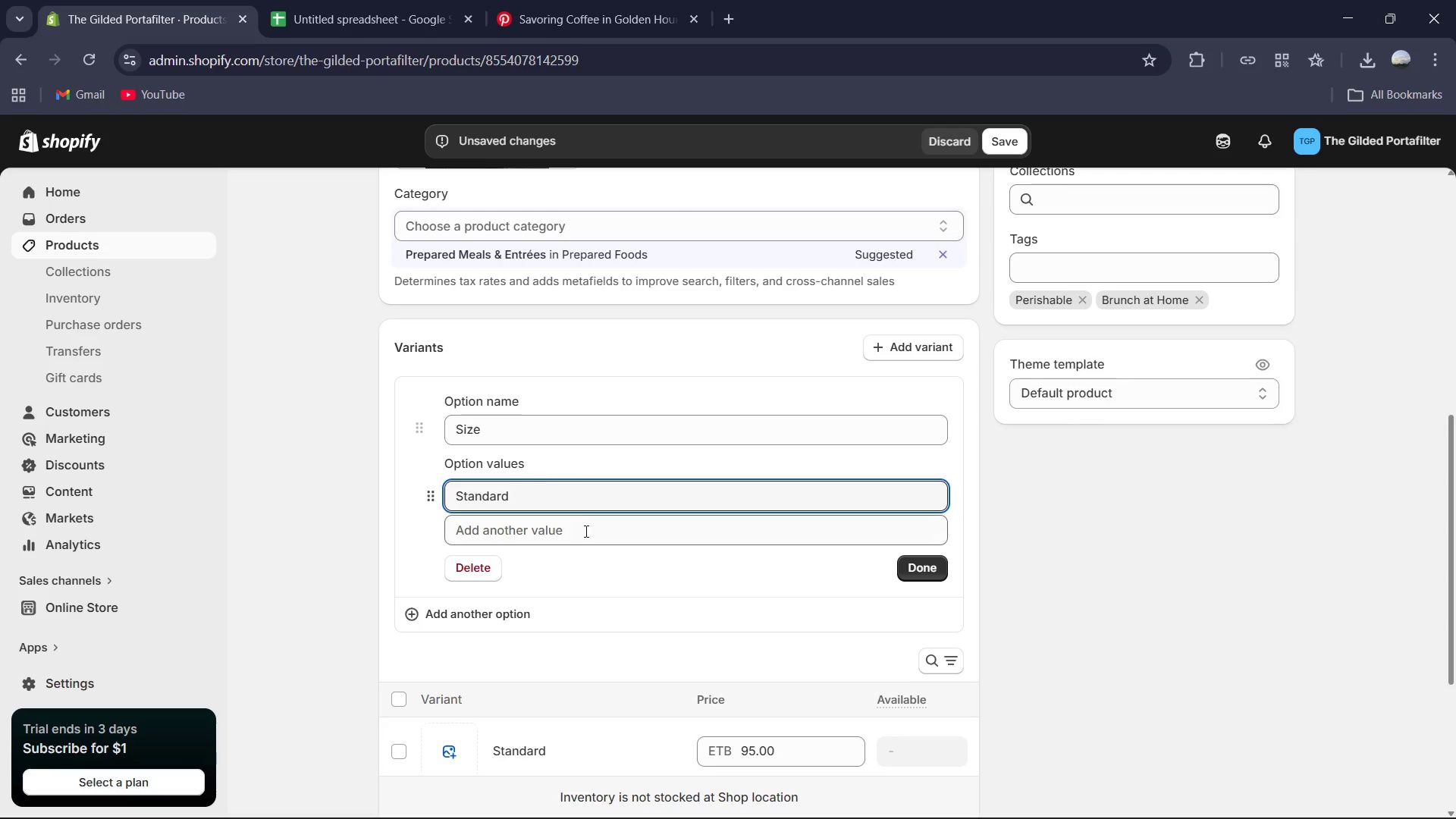 
left_click([584, 533])
 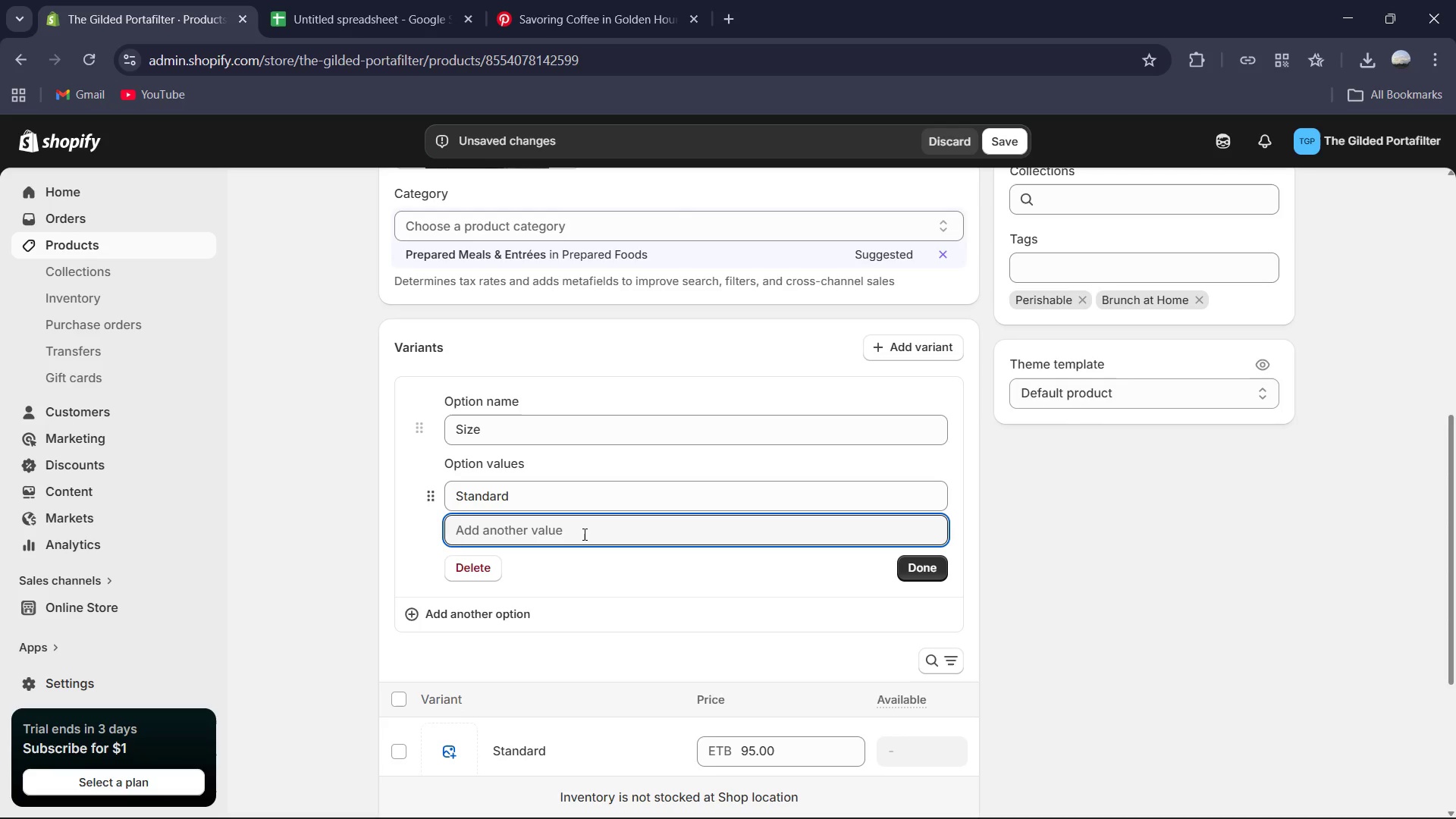 
type(Familt)
key(Backspace)
type(y )
 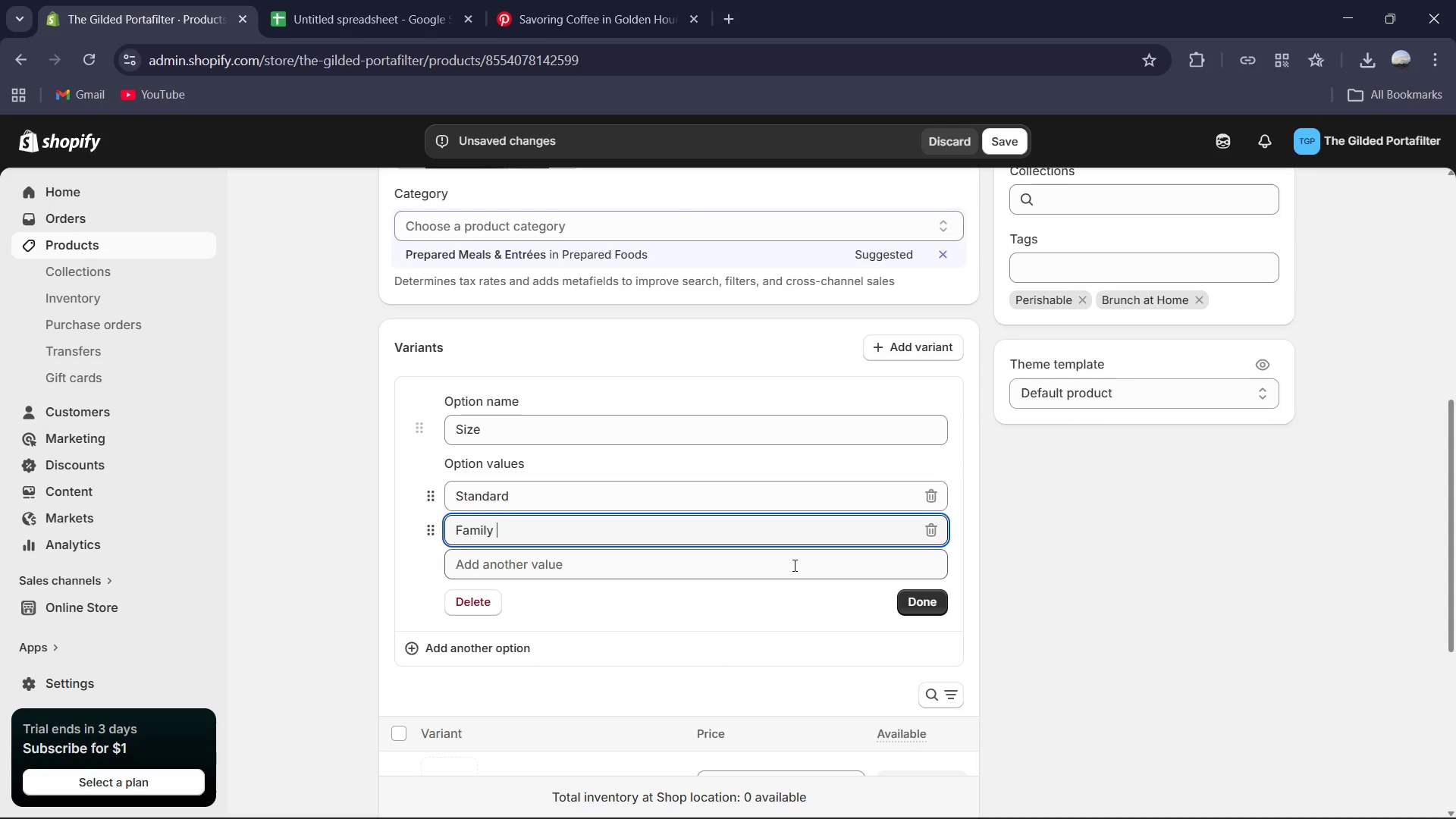 
type((serves $)
key(Backspace)
type(4))
 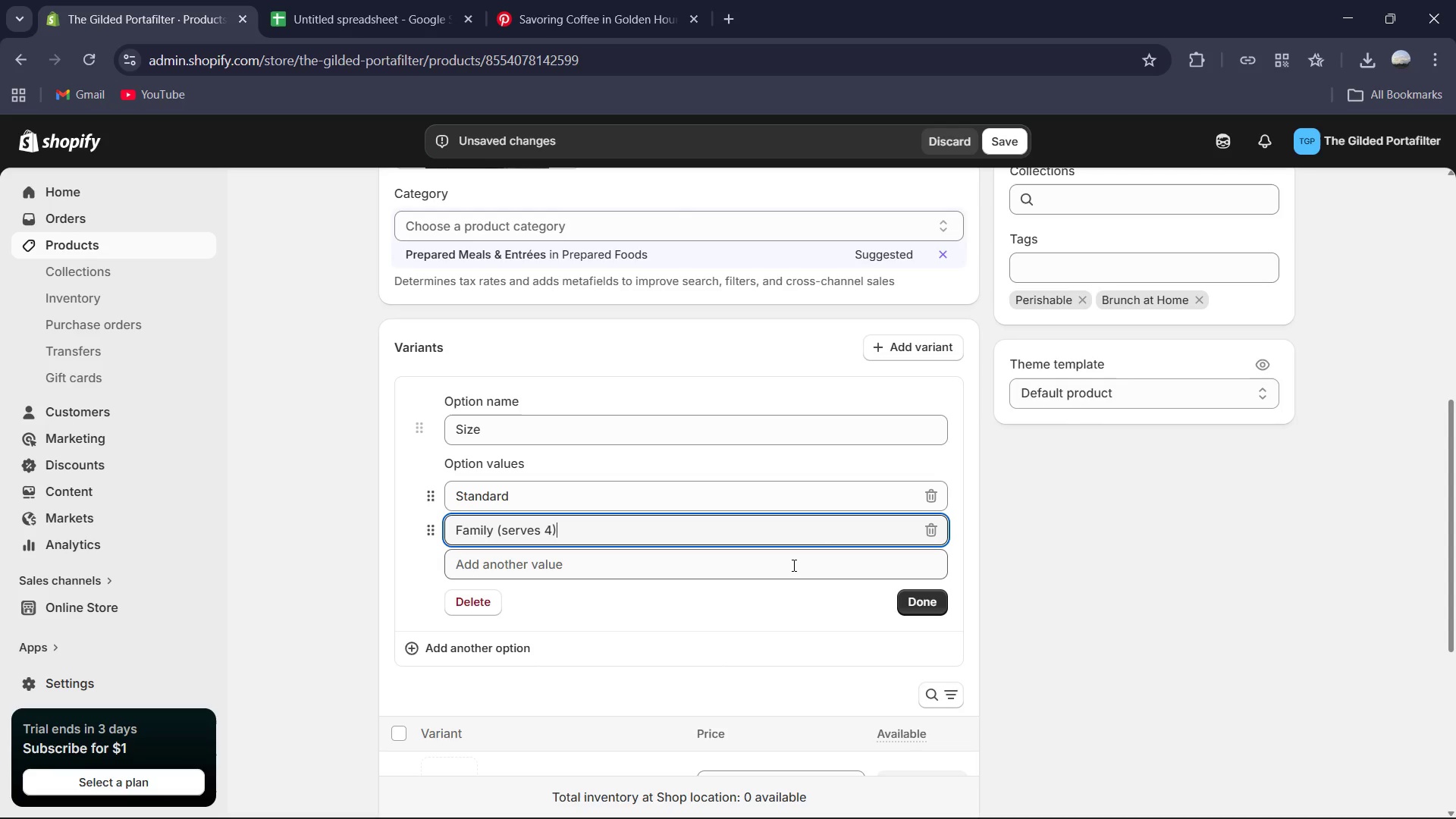 
type( (serves 2))
 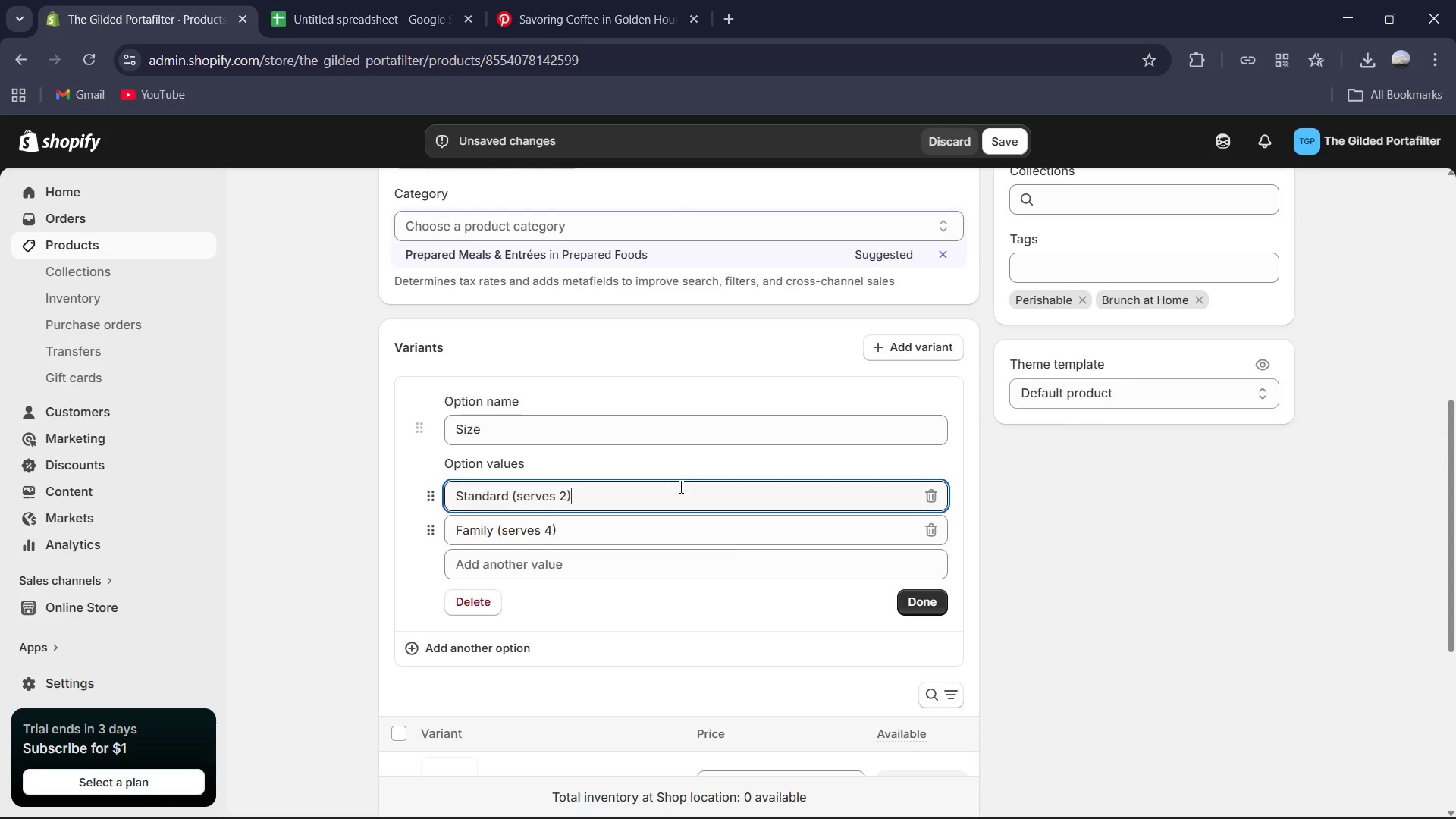 
scroll: coordinate [663, 521], scroll_direction: down, amount: 1.0
 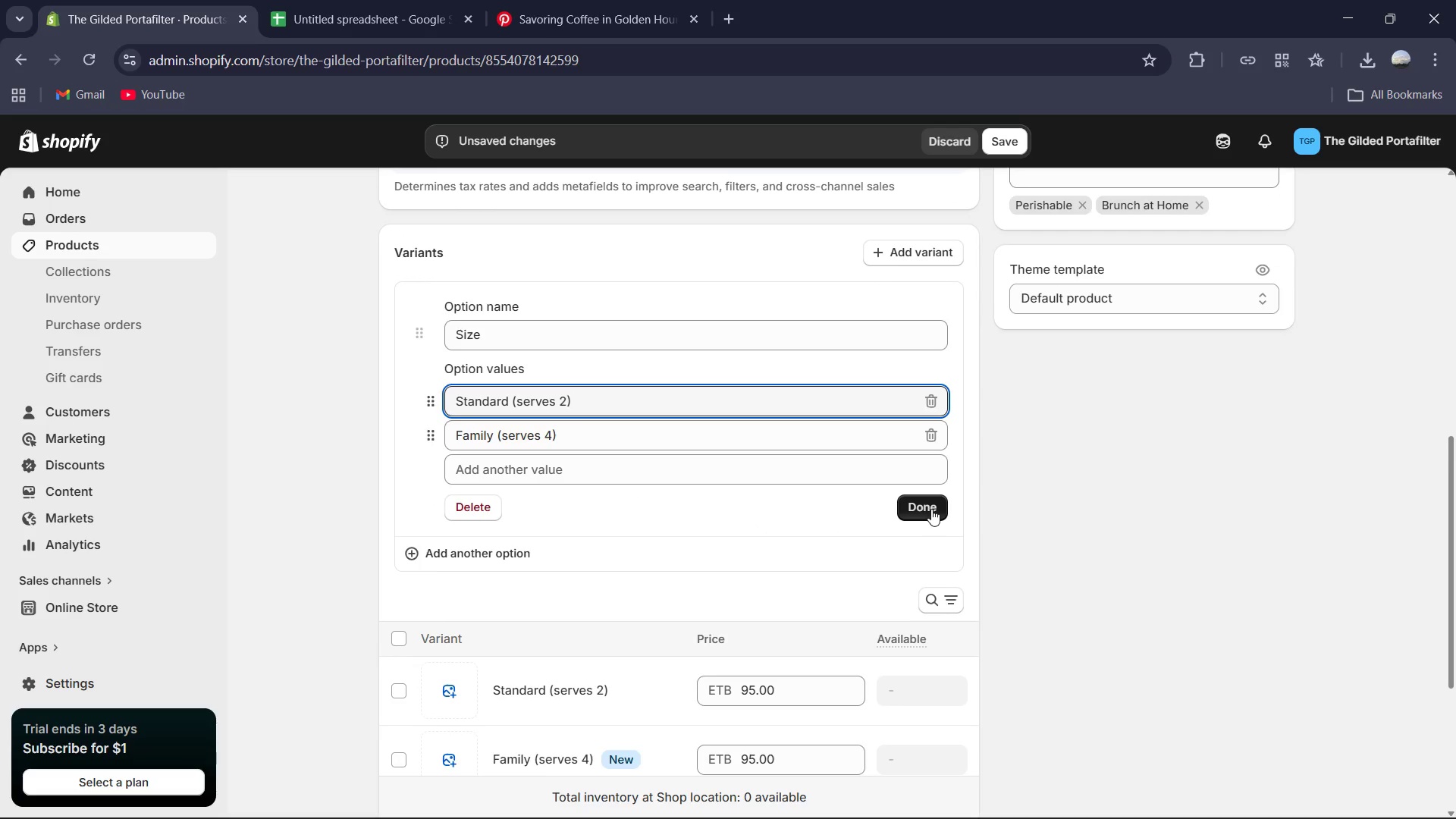 
left_click([931, 509])
 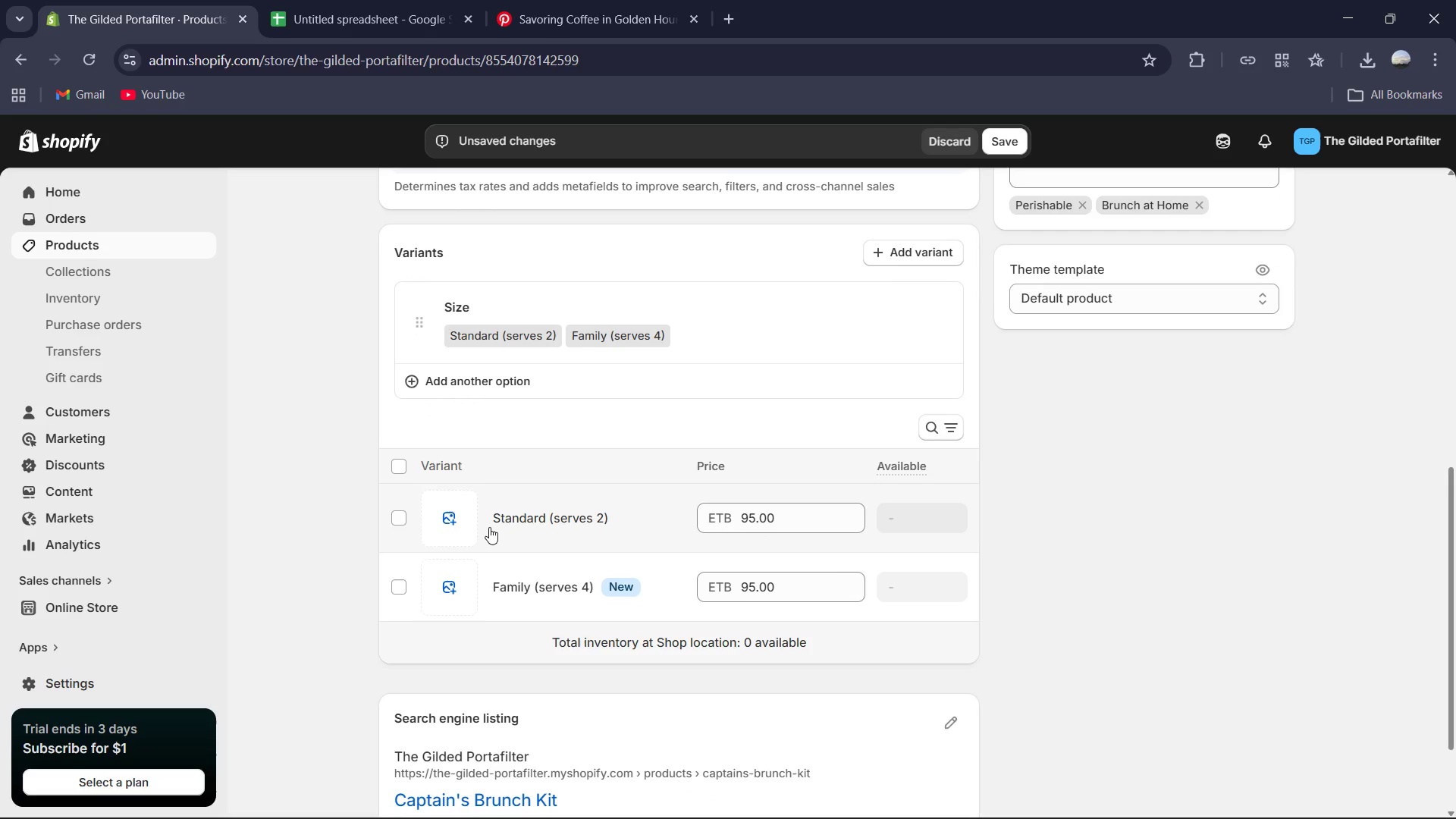 
scroll: coordinate [611, 527], scroll_direction: down, amount: 4.0
 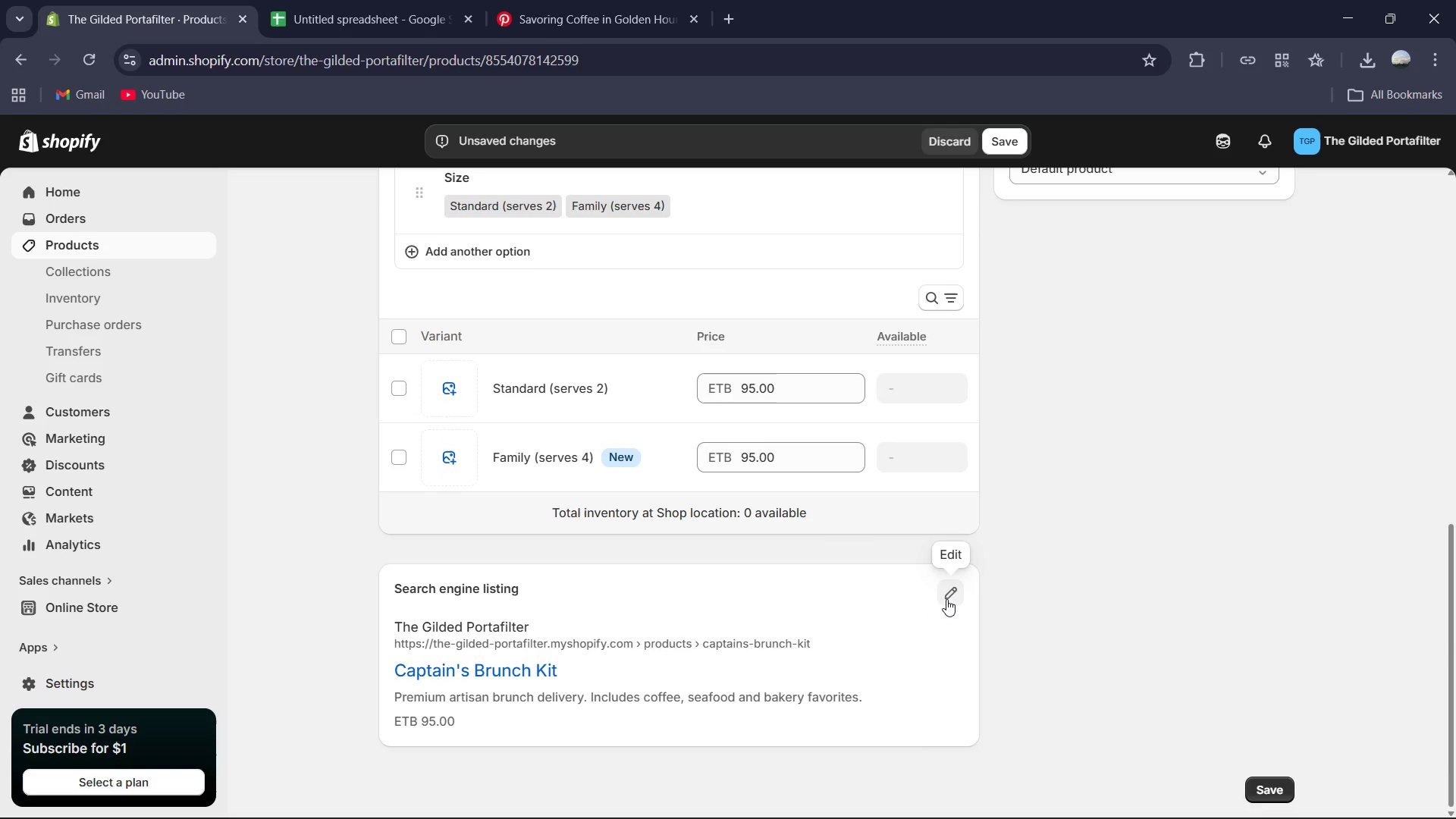 
left_click([946, 599])
 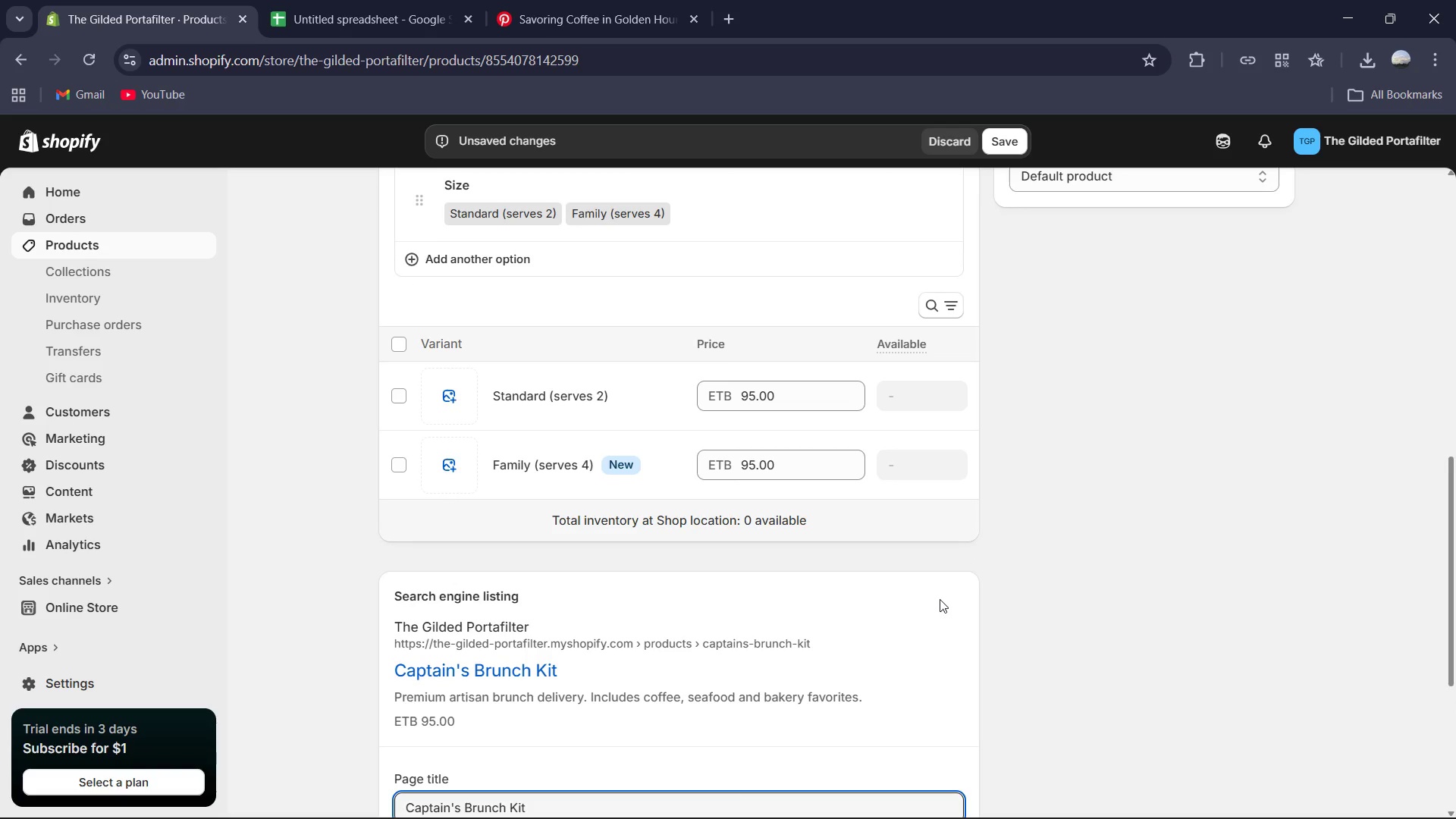 
scroll: coordinate [485, 598], scroll_direction: down, amount: 3.0
 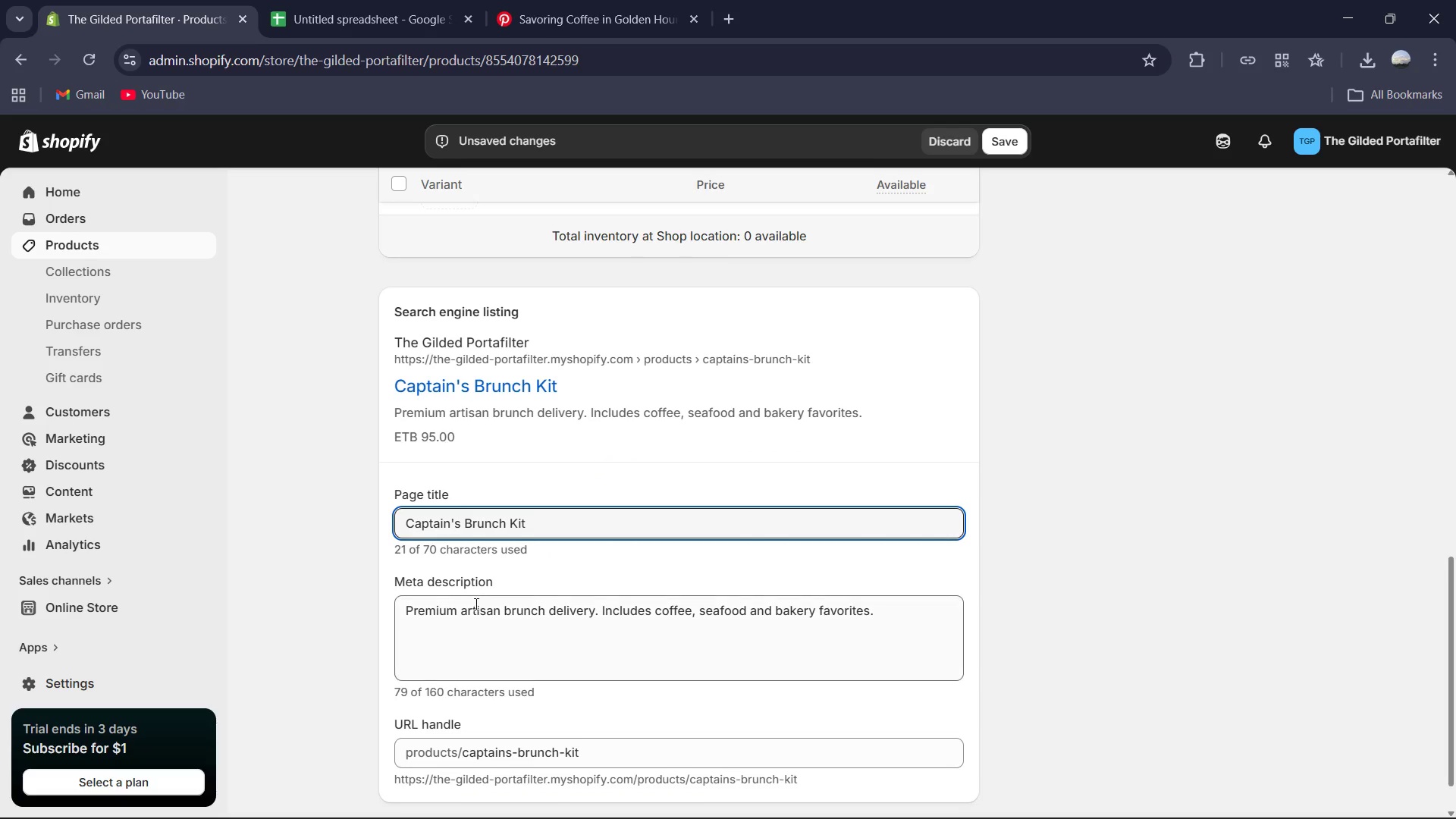 
left_click([457, 620])
 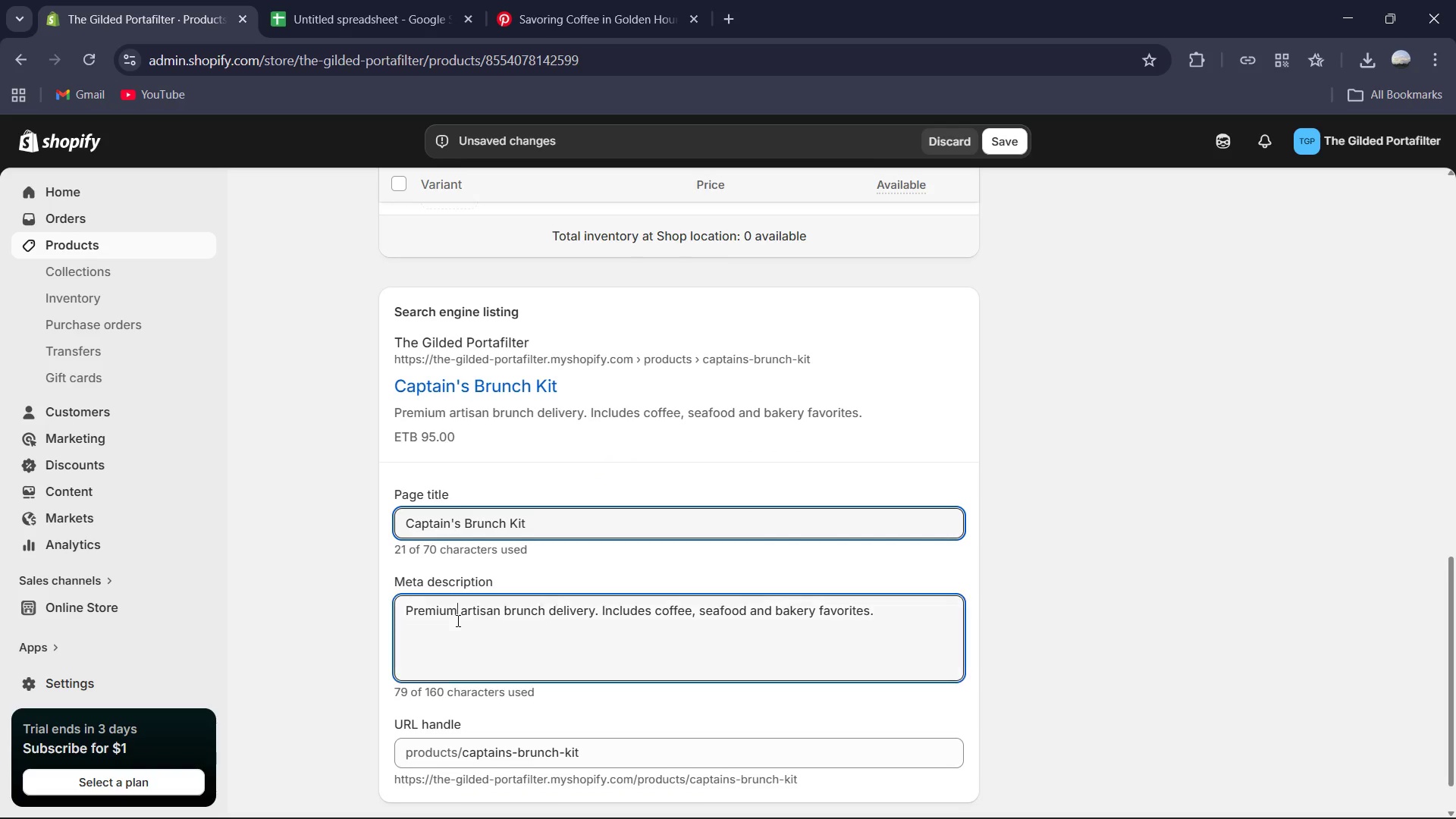 
key(Control+A)
 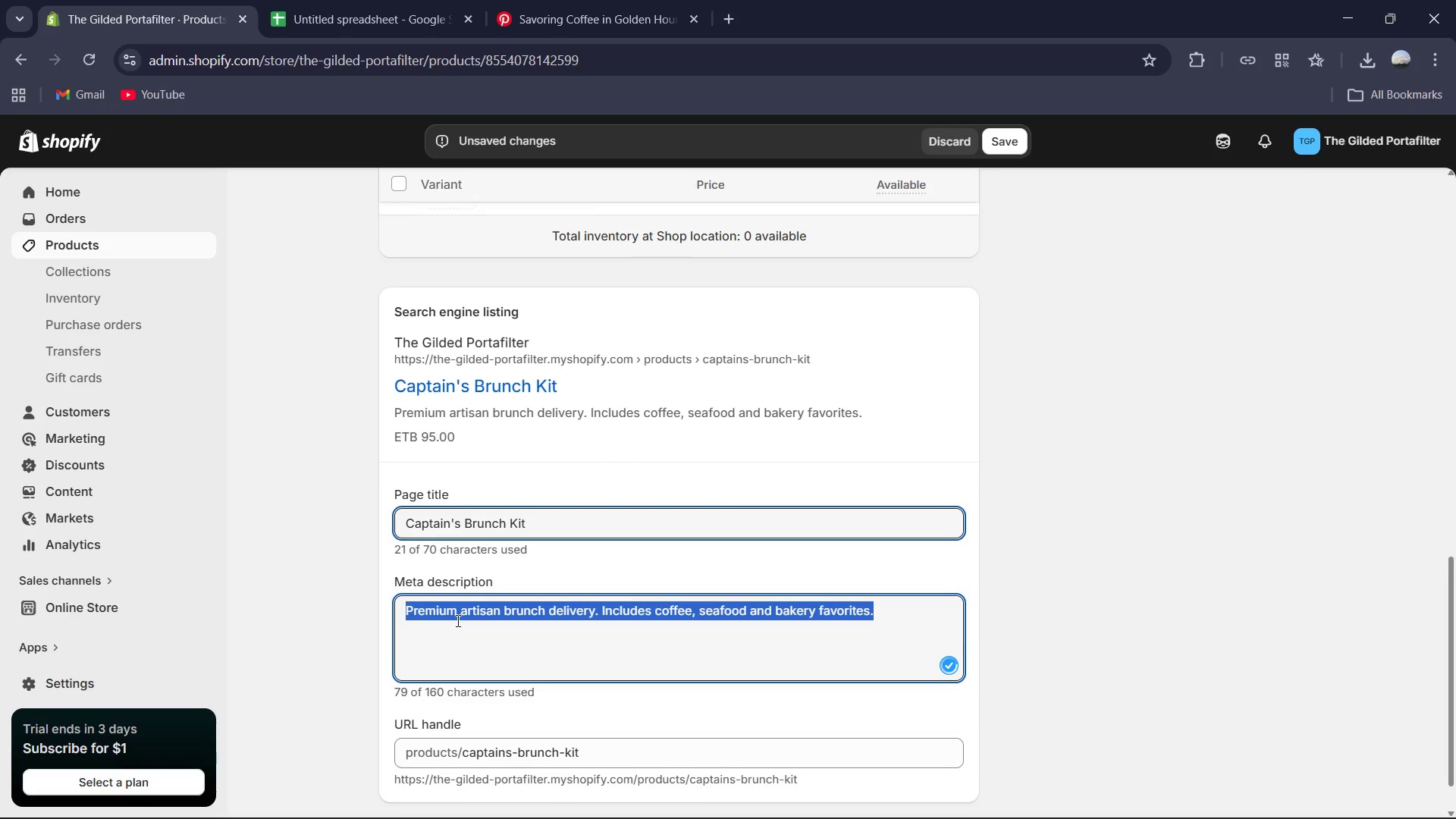 
type(The ultimate artisan brunch delivery. Featuring heritage coo)
key(Backspace)
type(ffee and gourmet coastal staples from )
key(Backspace)
type( The C)
key(Backspace)
type(Gilded 1)
key(Backspace)
type(Portafilter )
key(Backspace)
type(.)
 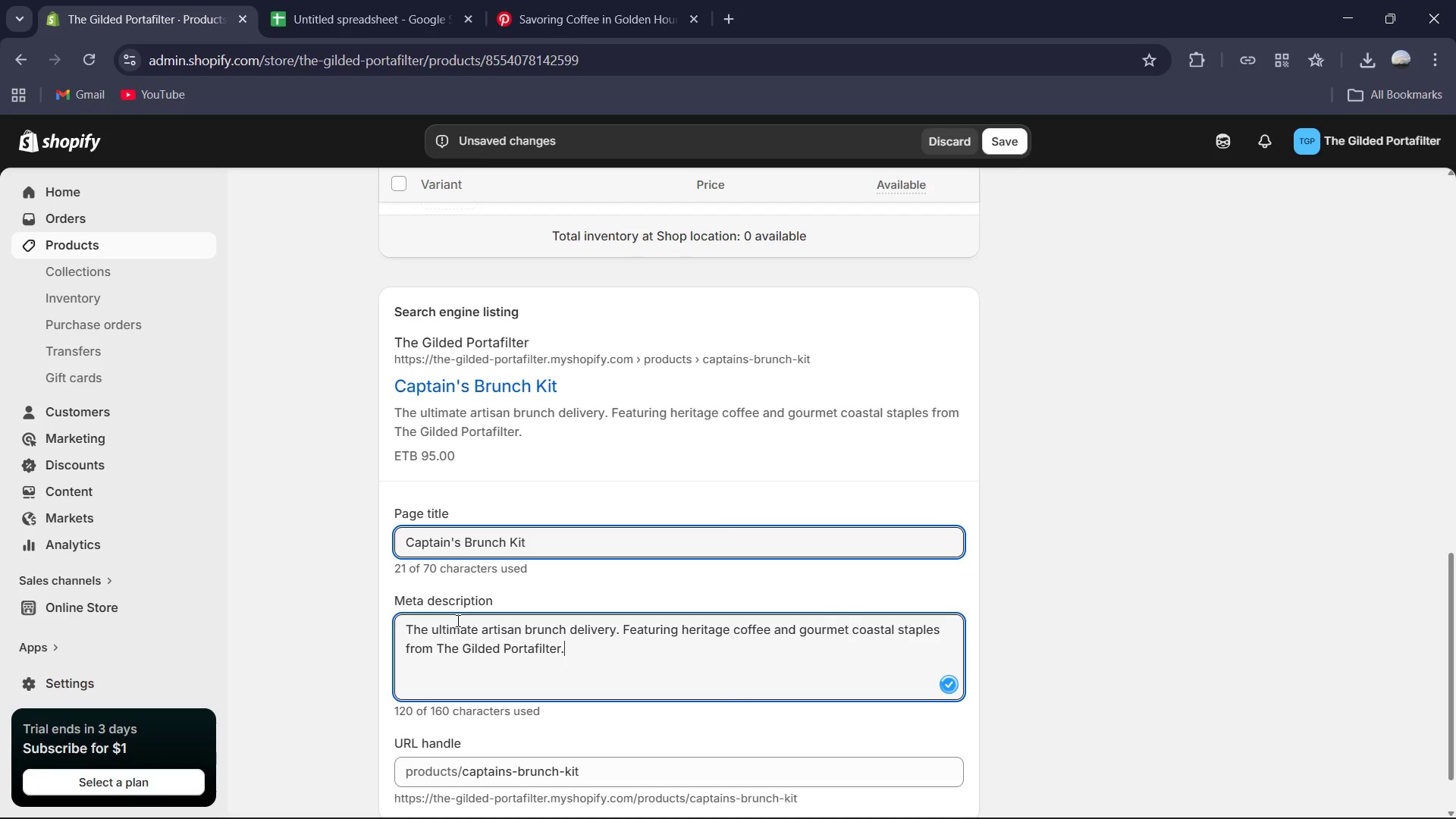 
left_click([404, 540])
 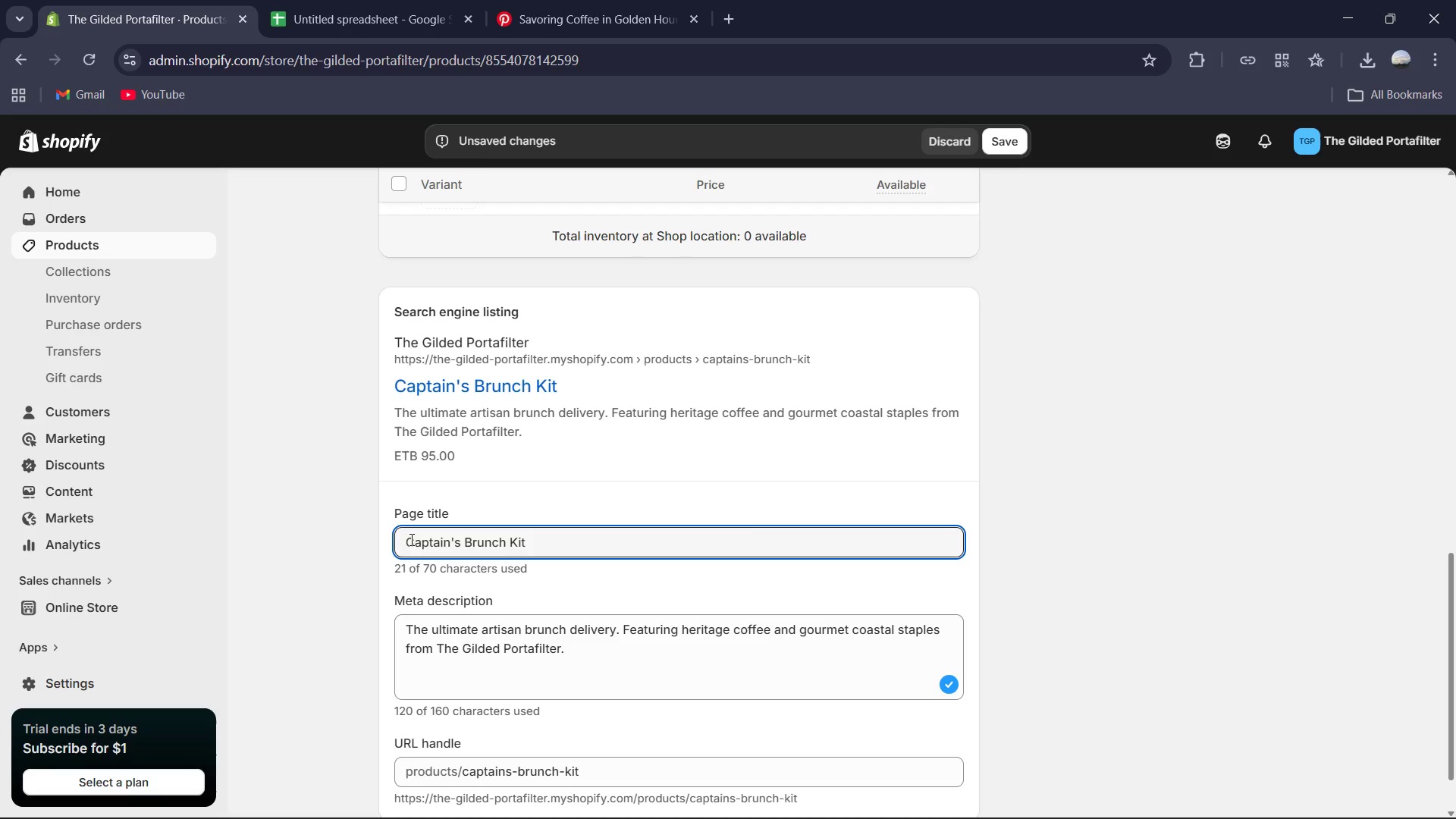 
type(The )
 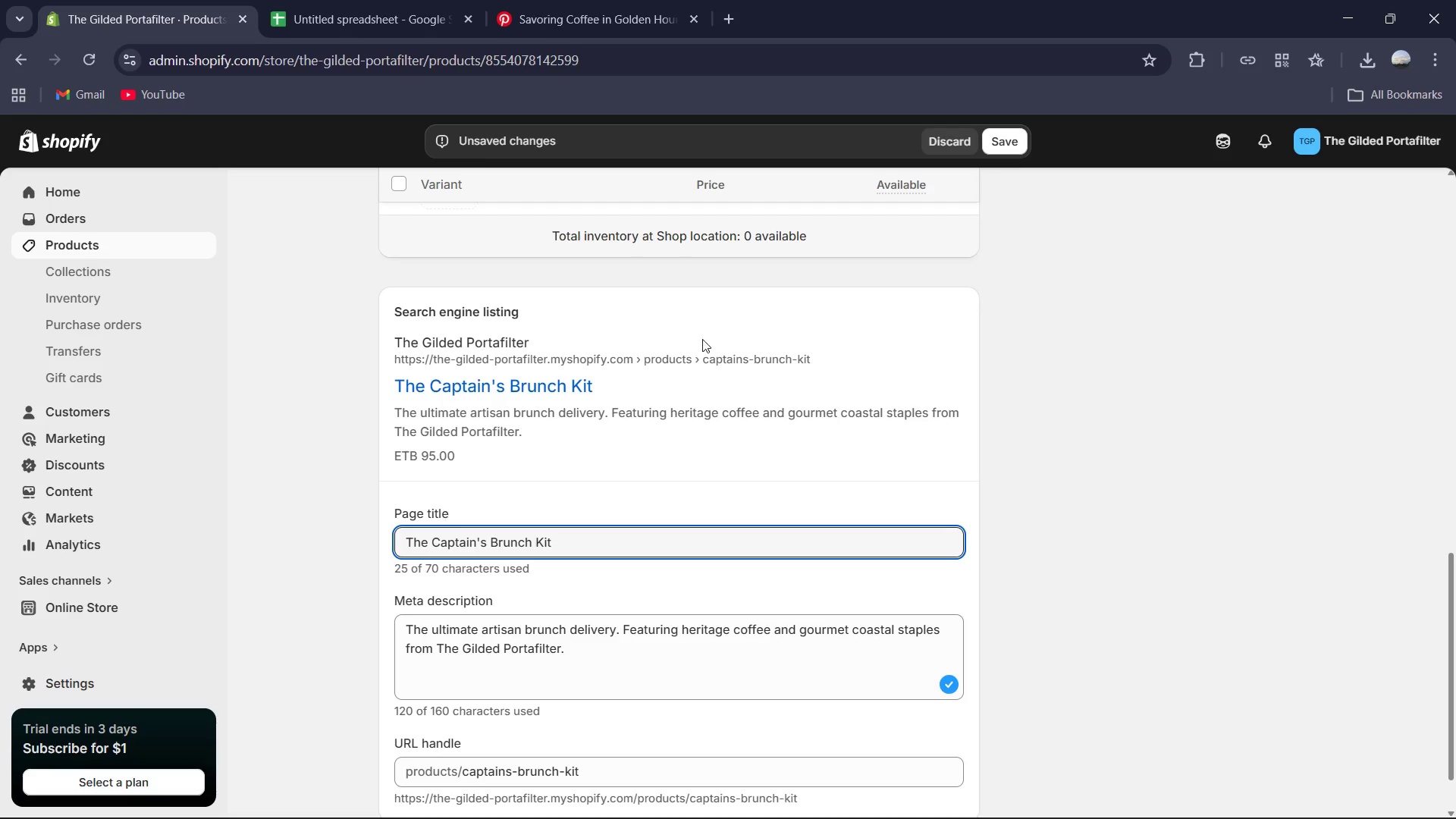 
scroll: coordinate [675, 483], scroll_direction: up, amount: 3.0
 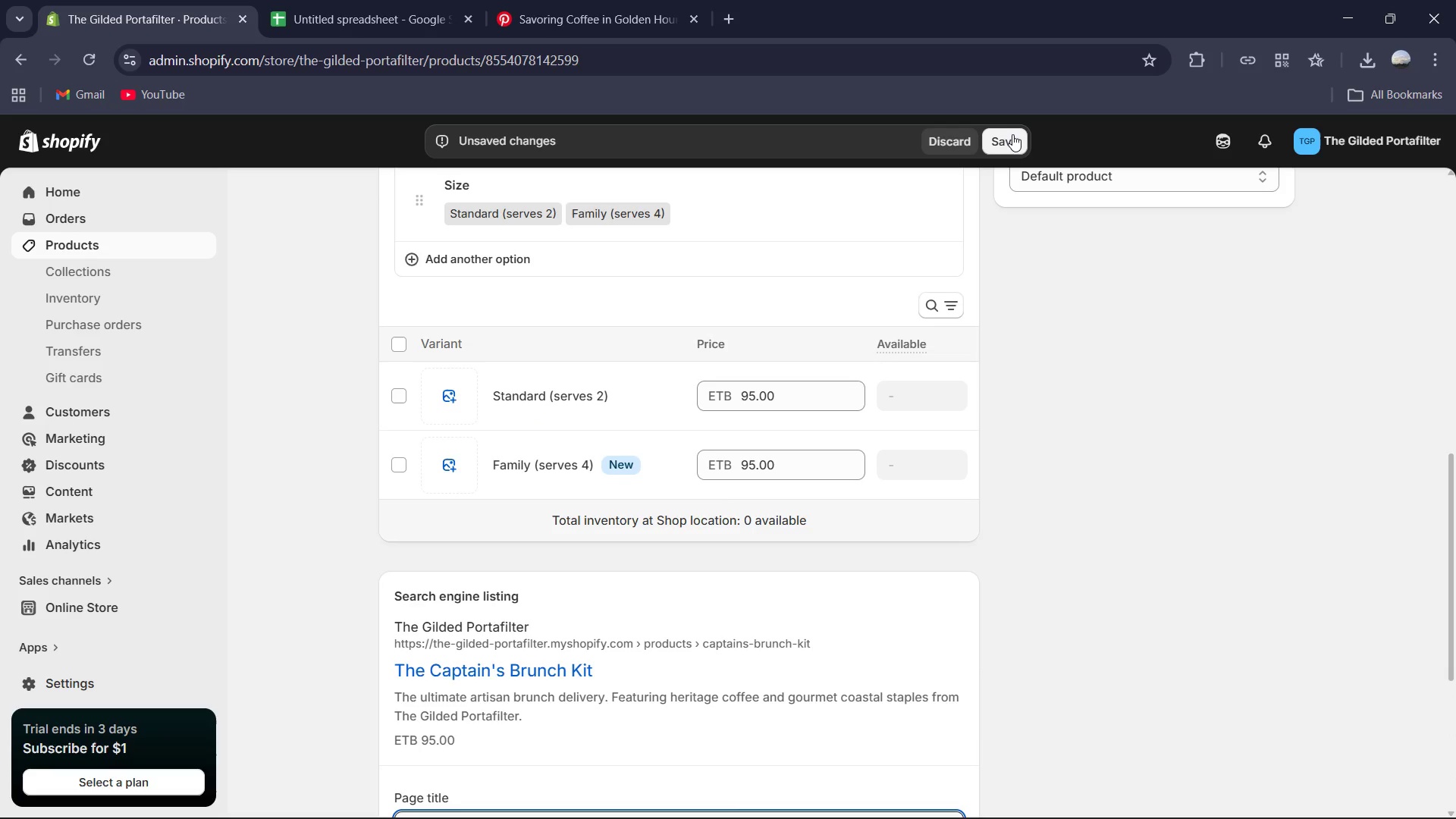 
left_click([1010, 135])
 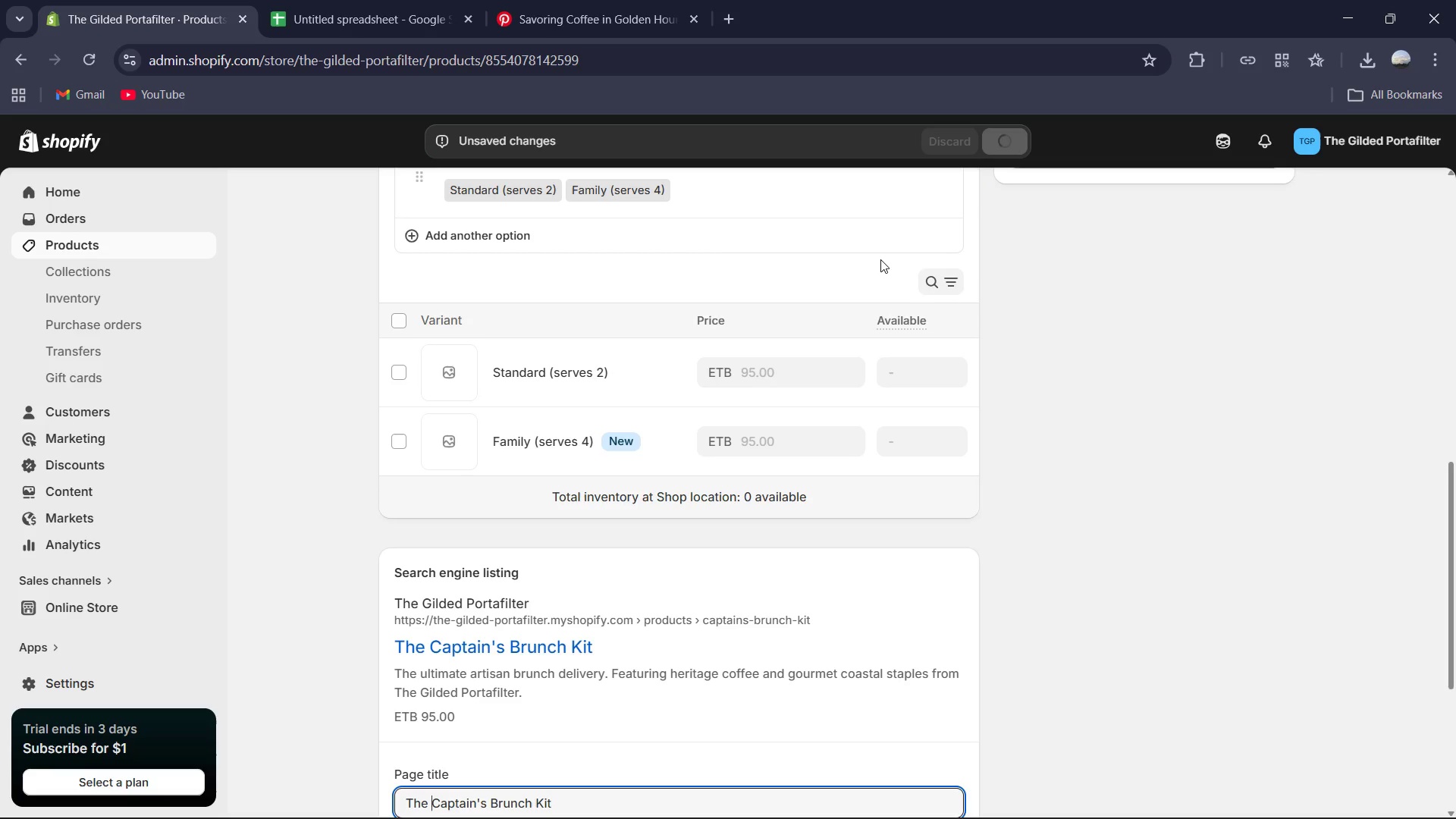 
wait(9.97)
 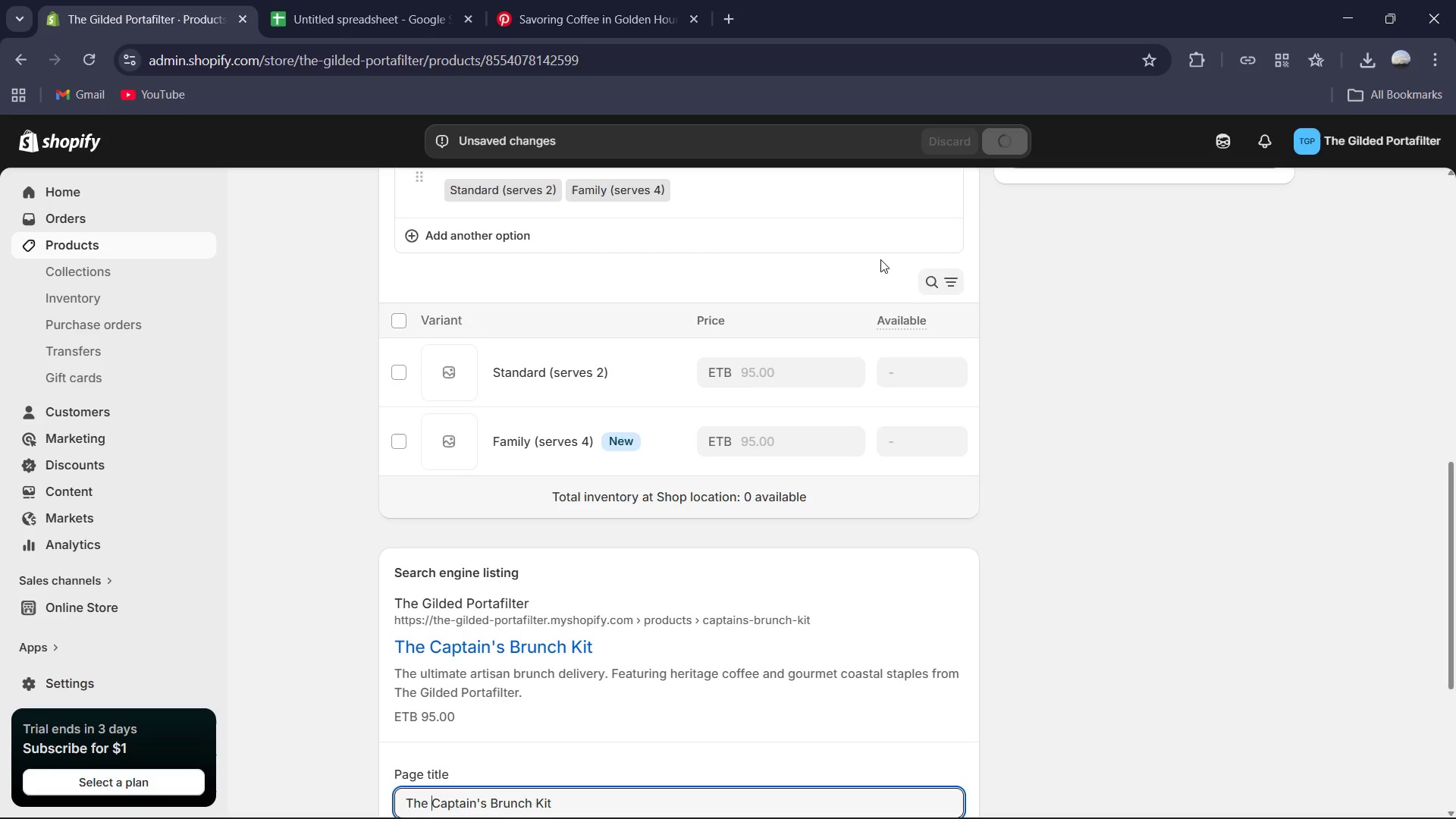 
left_click([545, 367])
 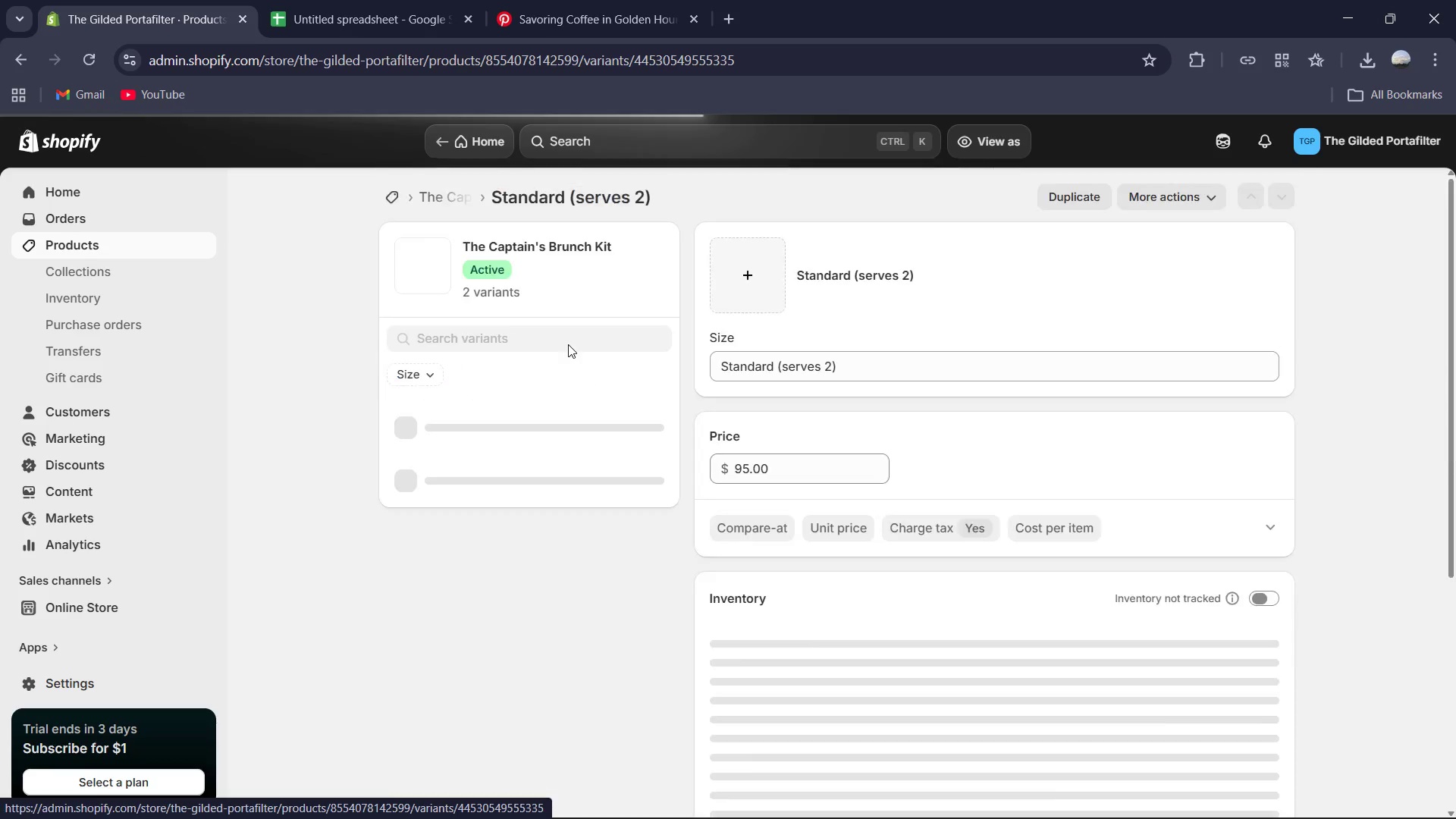 
scroll: coordinate [609, 377], scroll_direction: down, amount: 3.0
 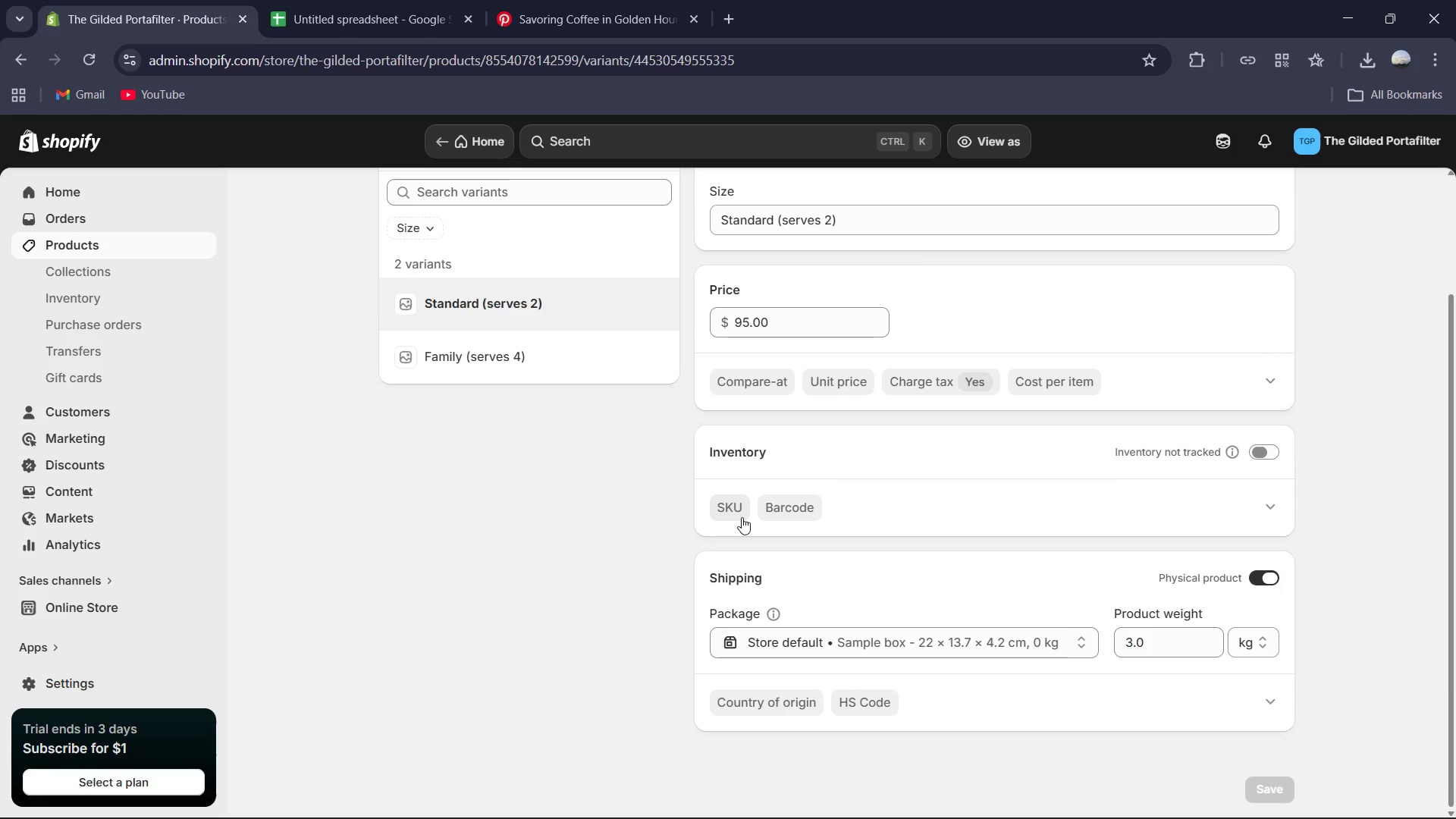 
left_click([748, 514])
 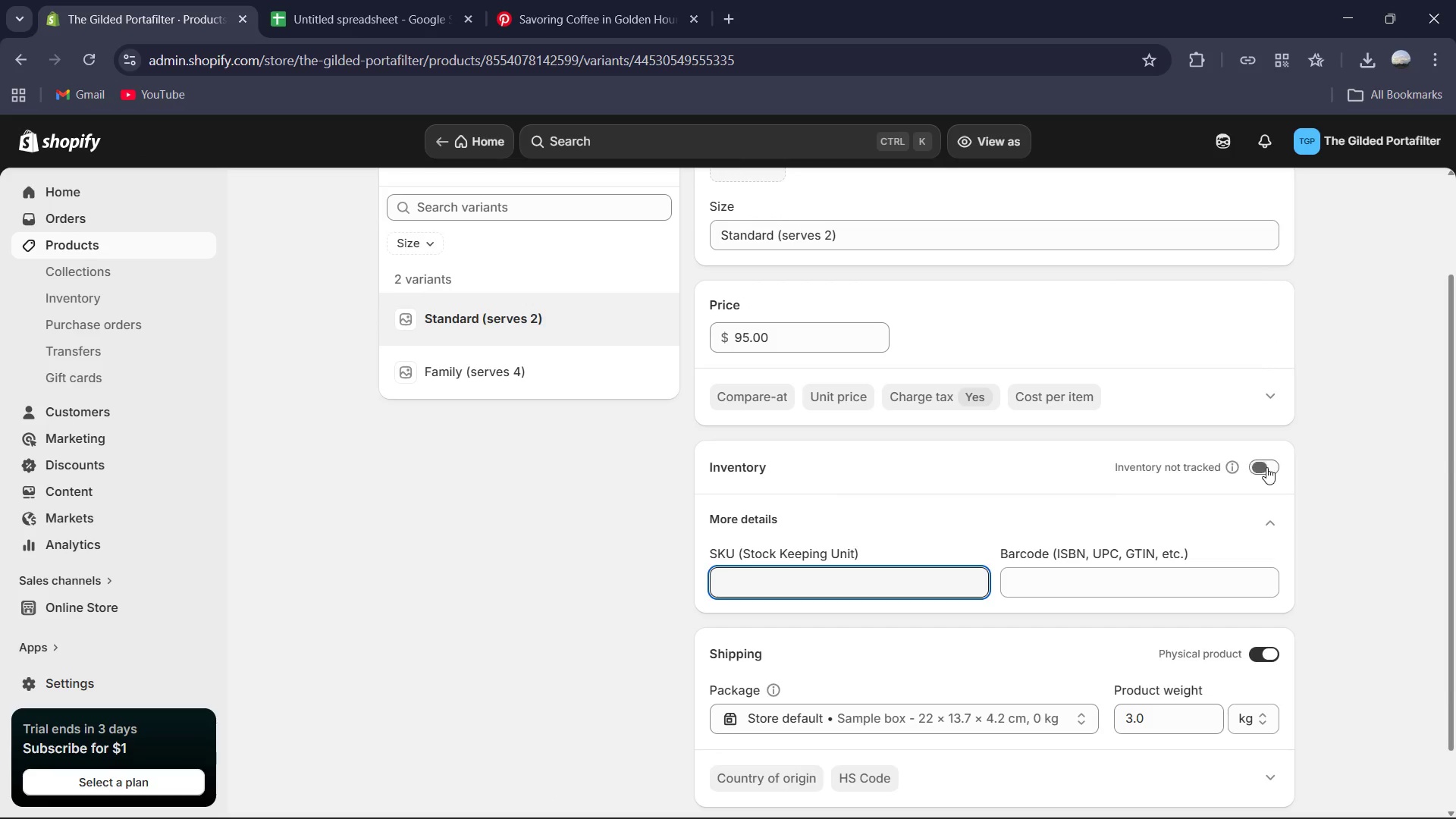 
scroll: coordinate [1085, 556], scroll_direction: down, amount: 1.0
 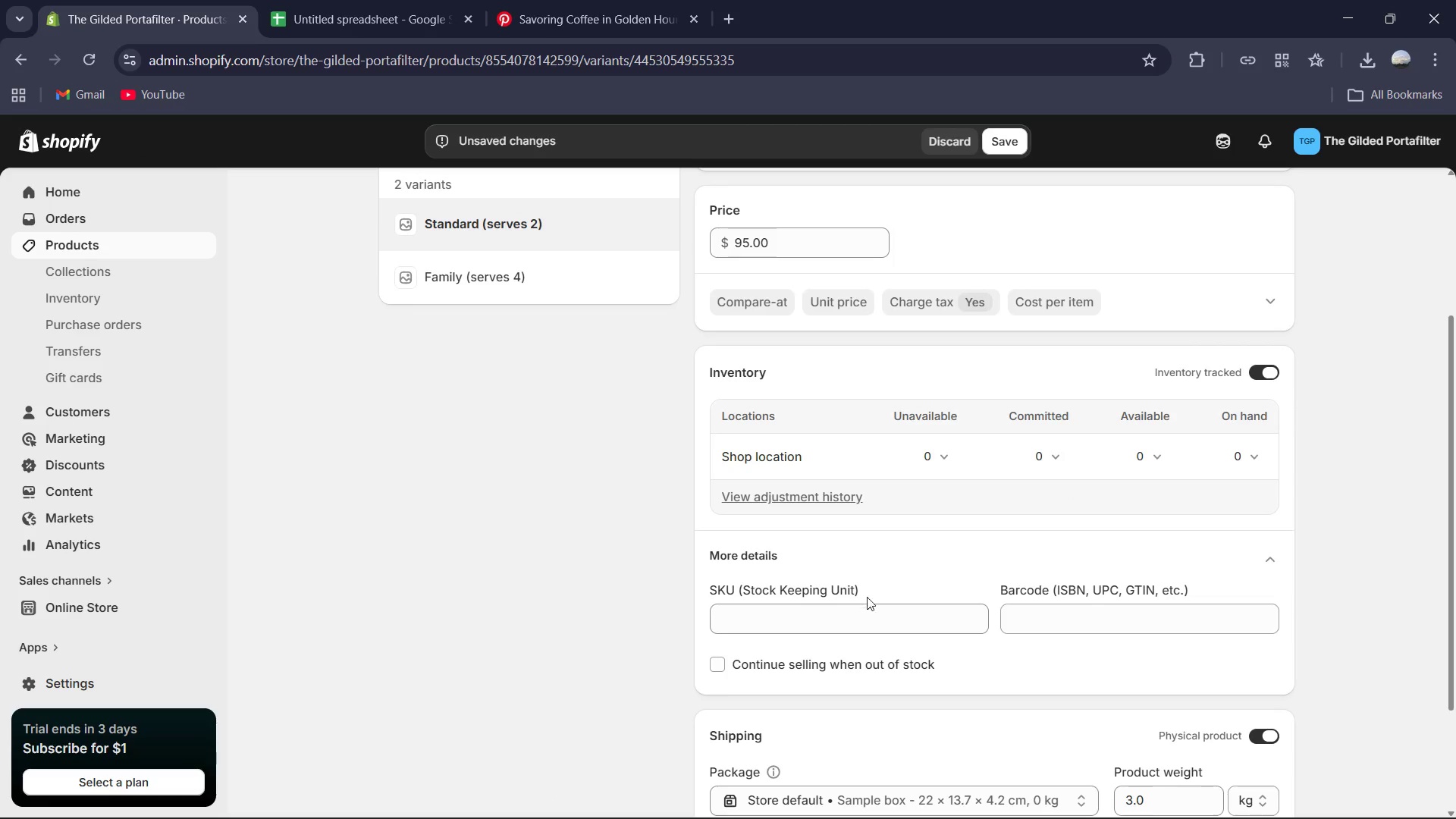 
left_click([868, 606])
 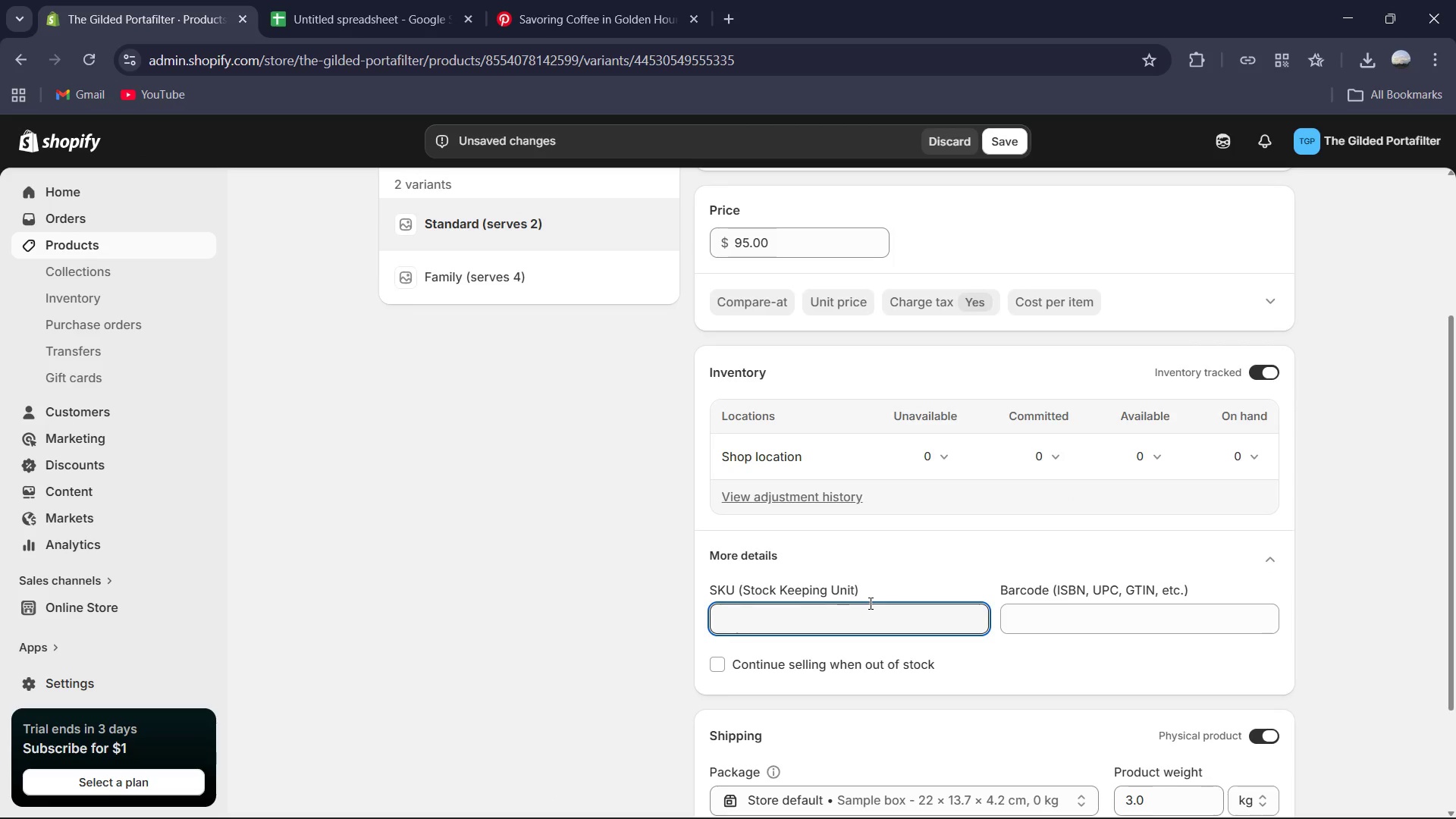 
type(GP-KIT-CAP-ST)
 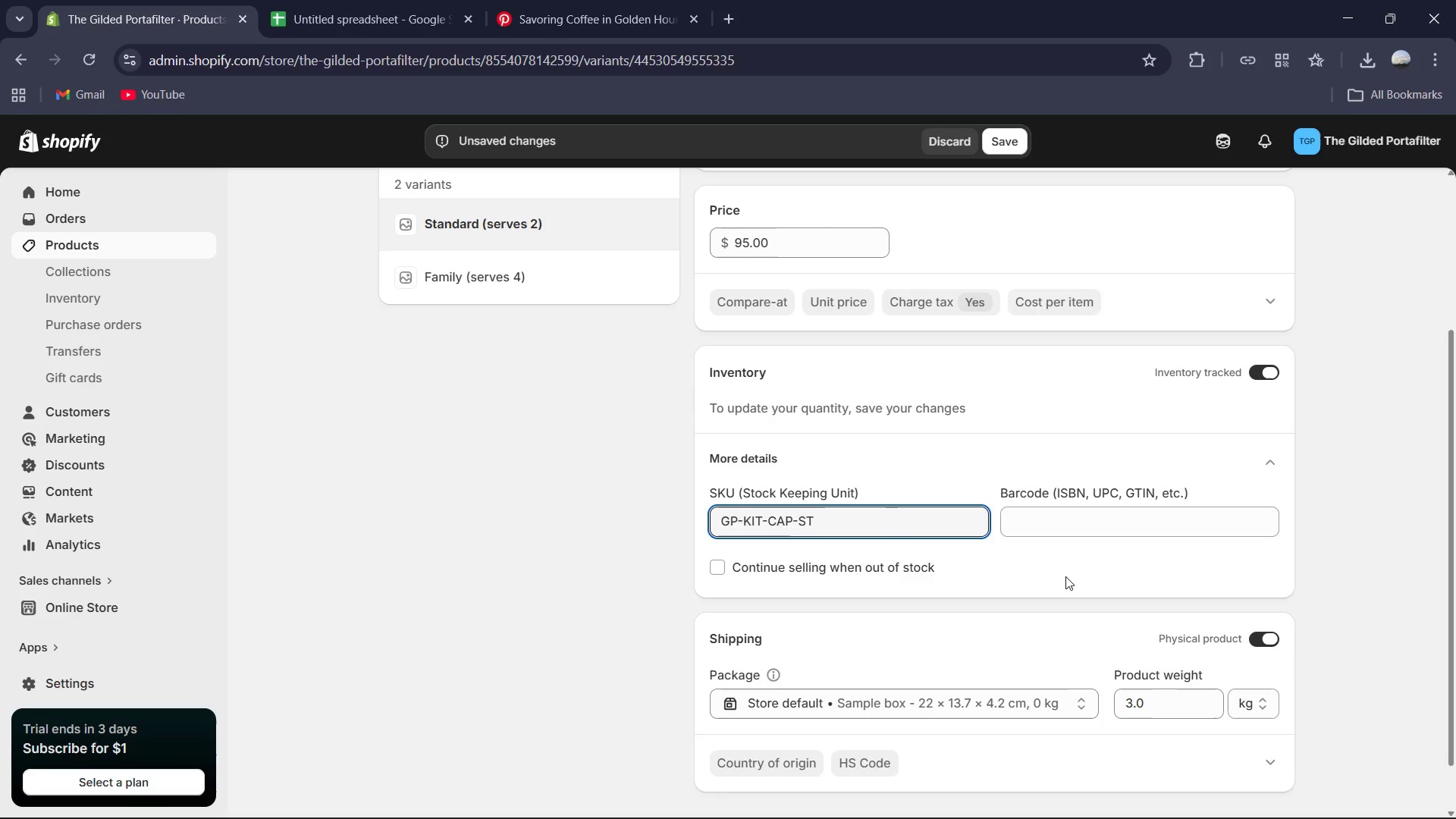 
wait(5.41)
 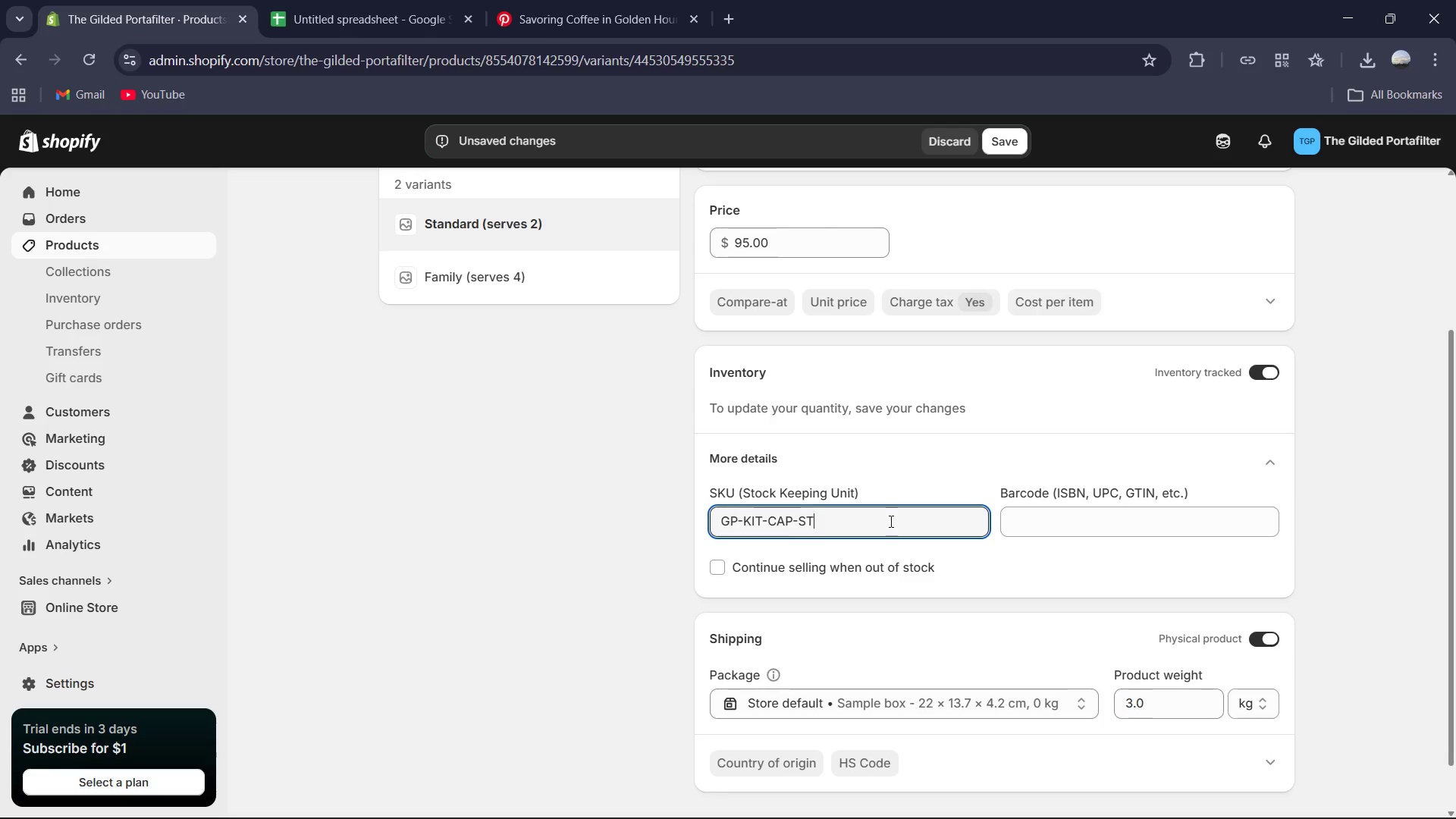 
scroll: coordinate [1185, 631], scroll_direction: down, amount: 2.0
 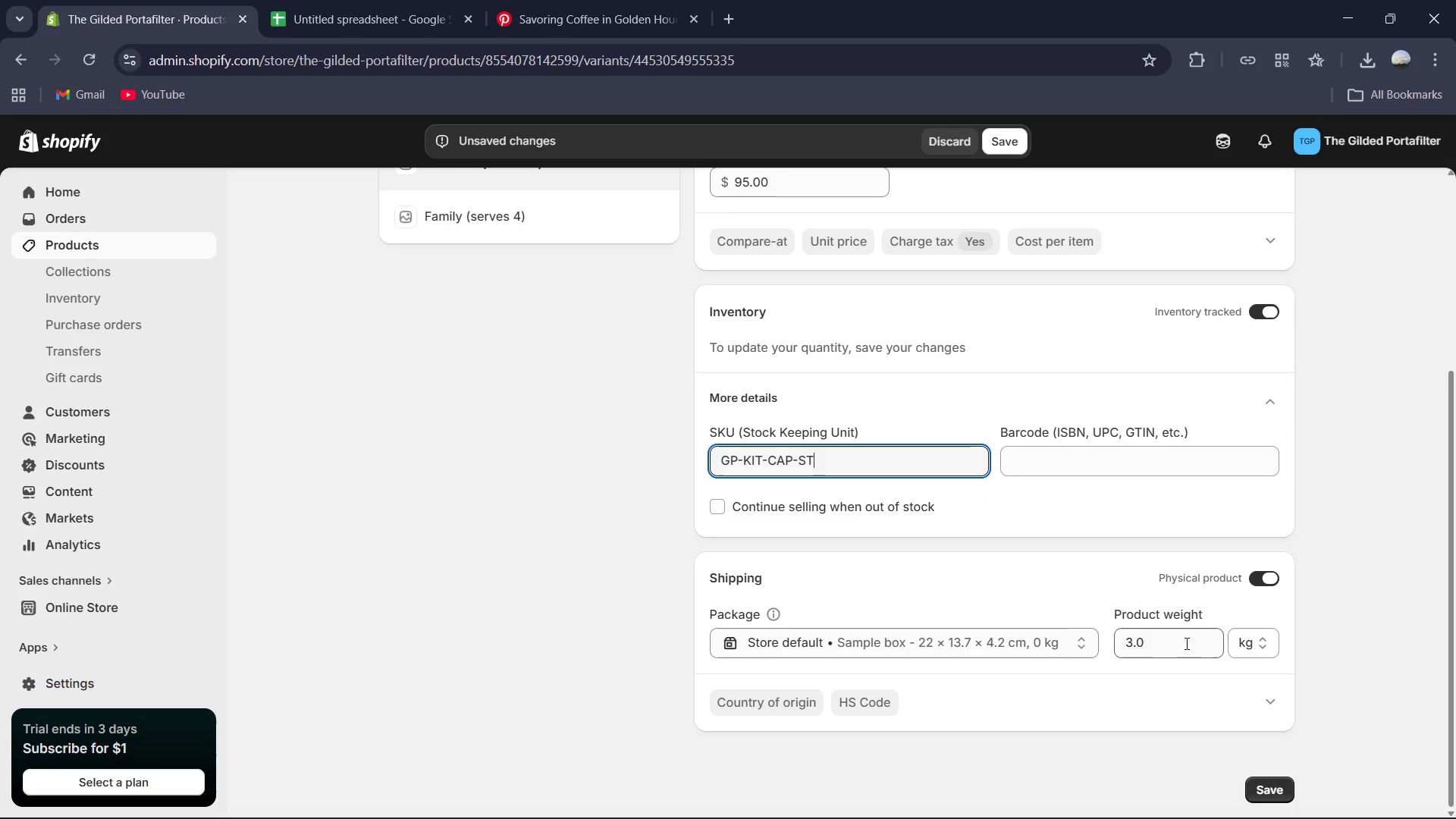 
left_click([1184, 644])
 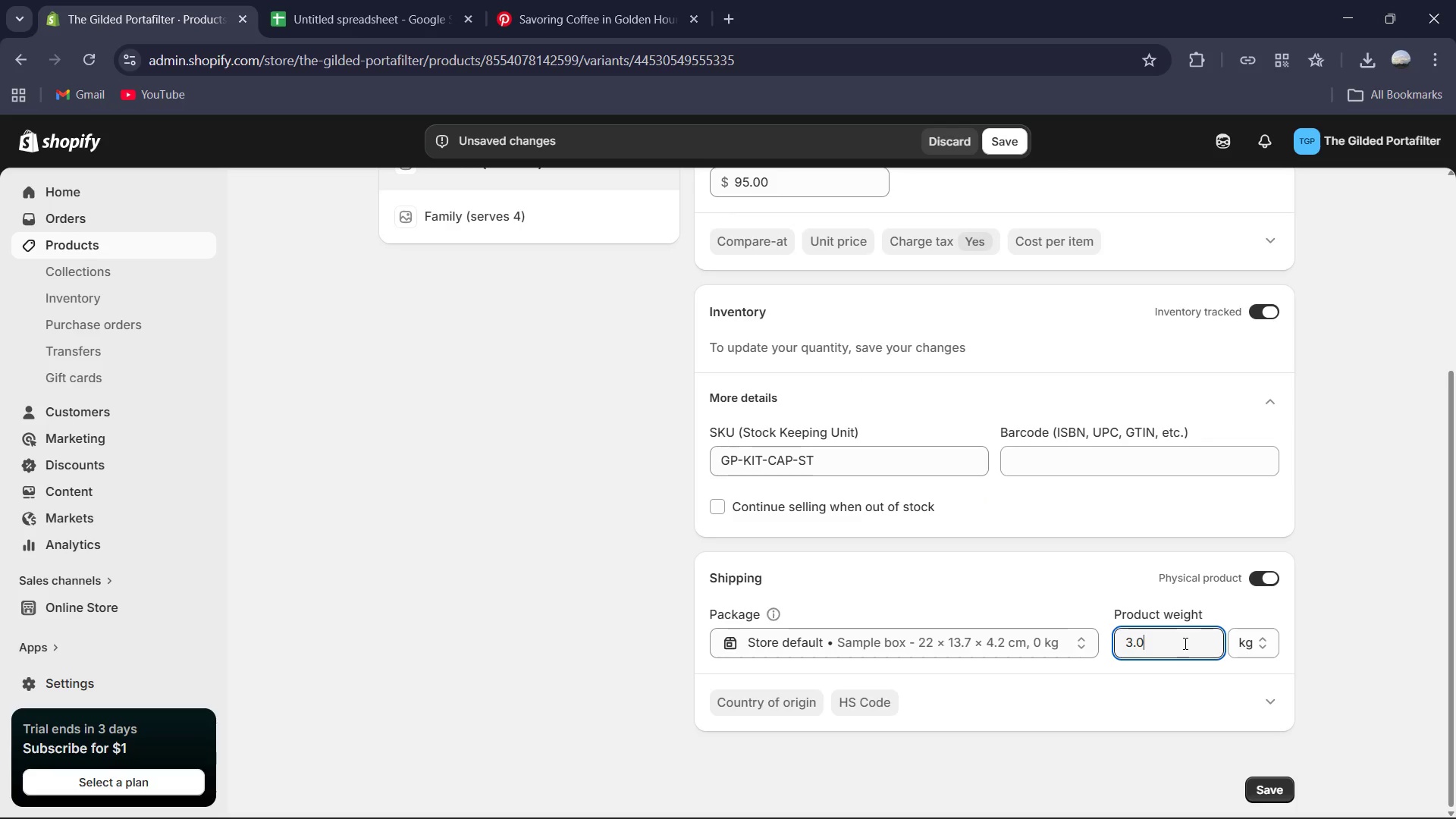 
key(Control+A)
 